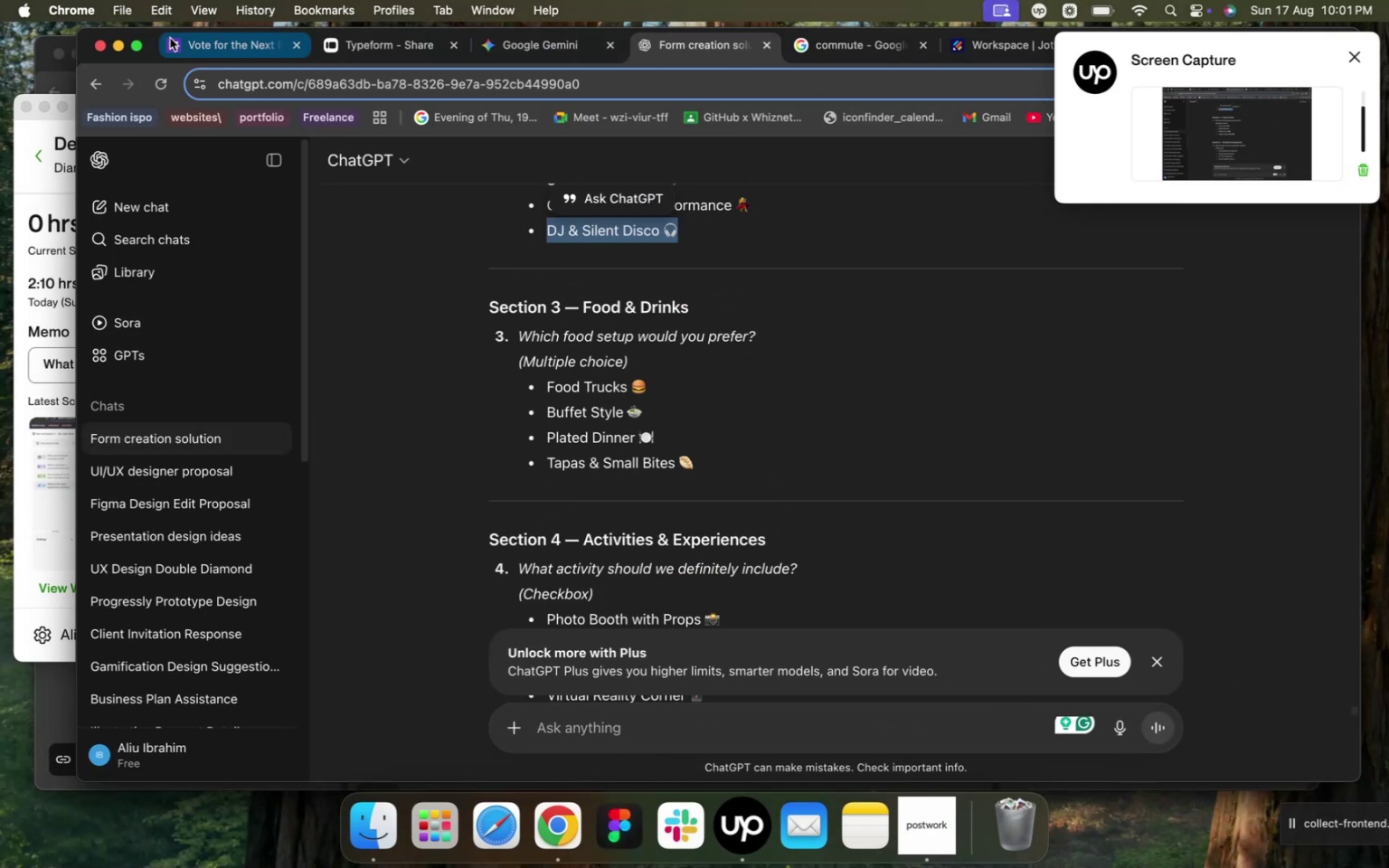 
left_click([136, 49])
 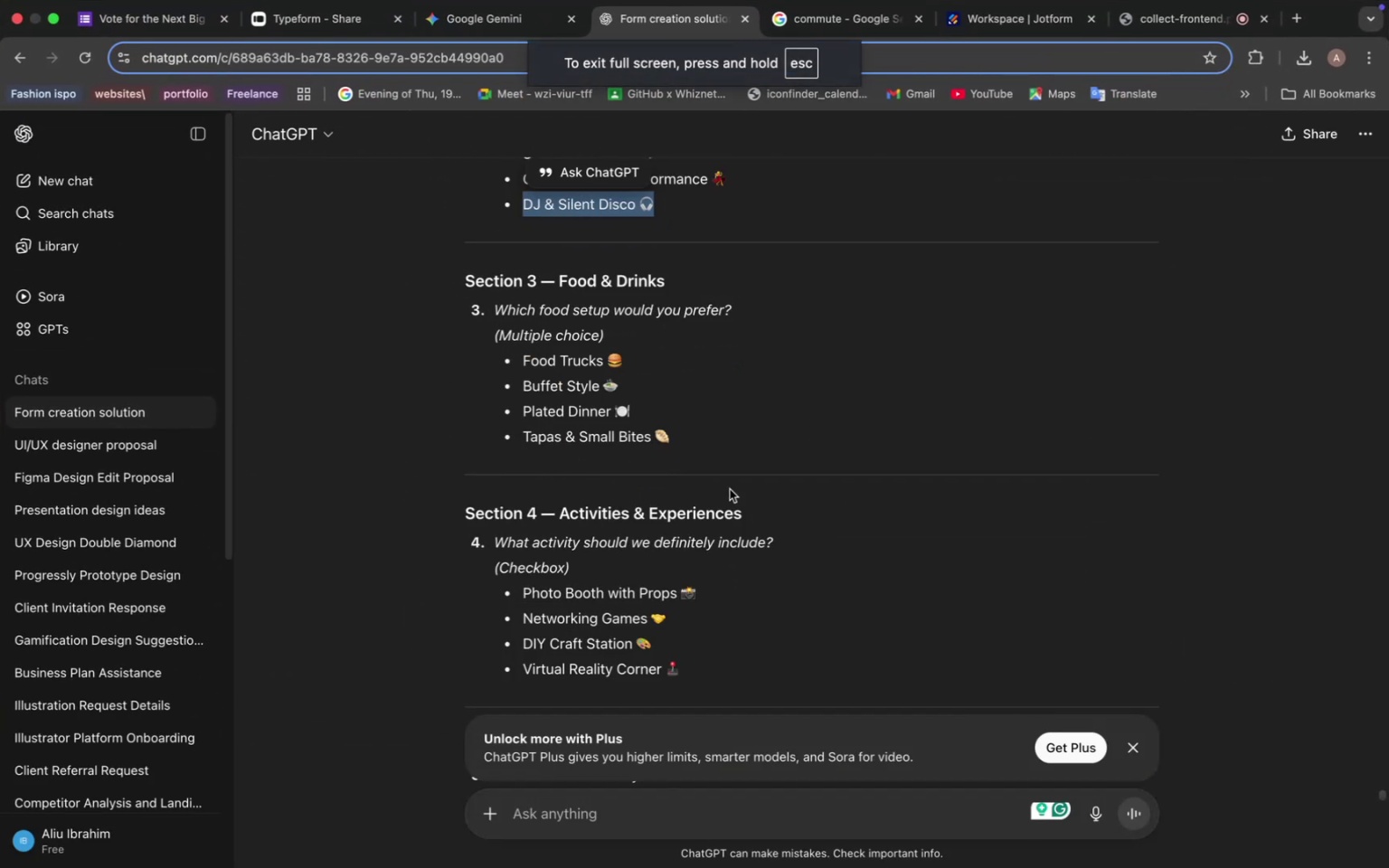 
scroll: coordinate [723, 483], scroll_direction: down, amount: 3.0
 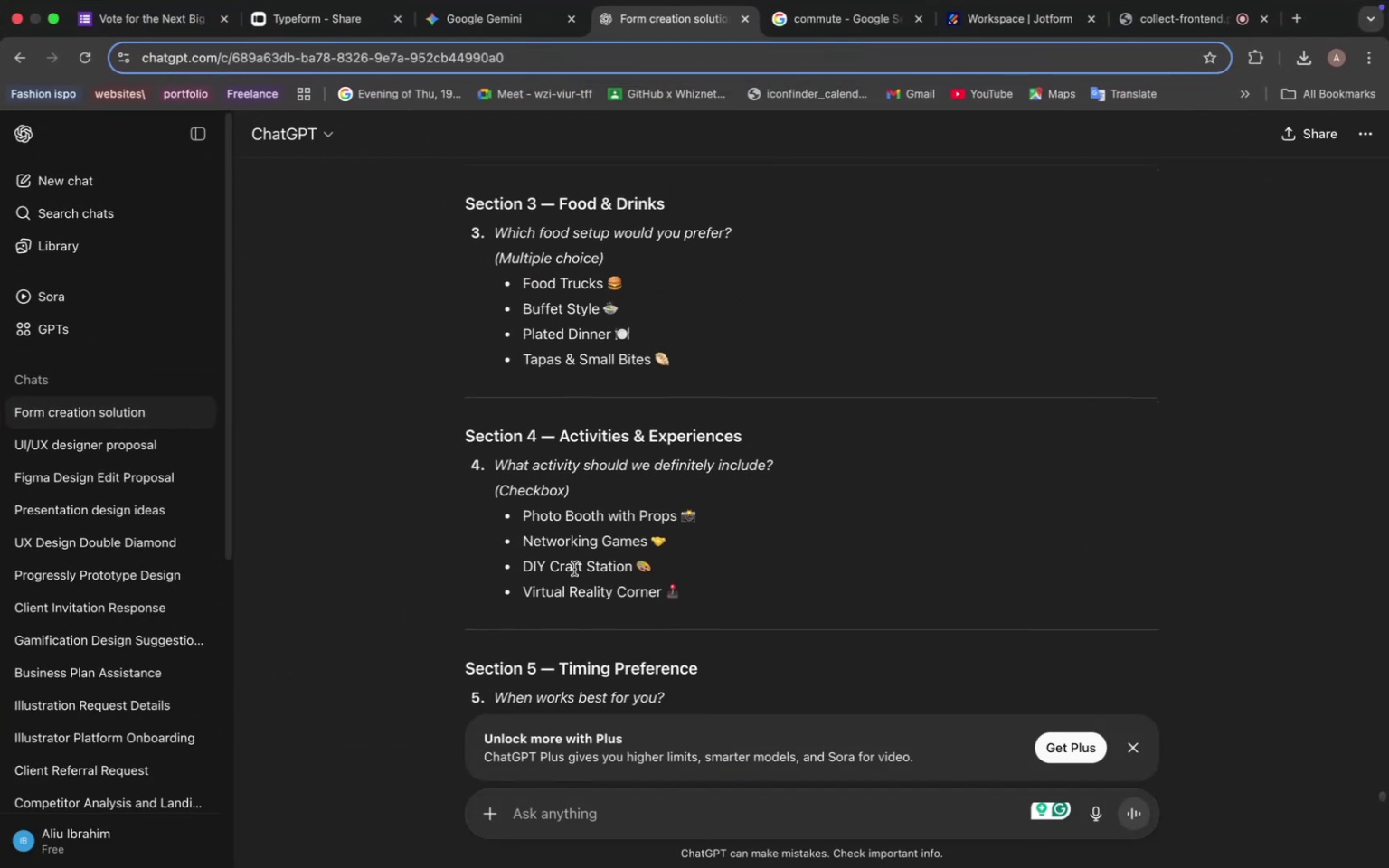 
wait(6.47)
 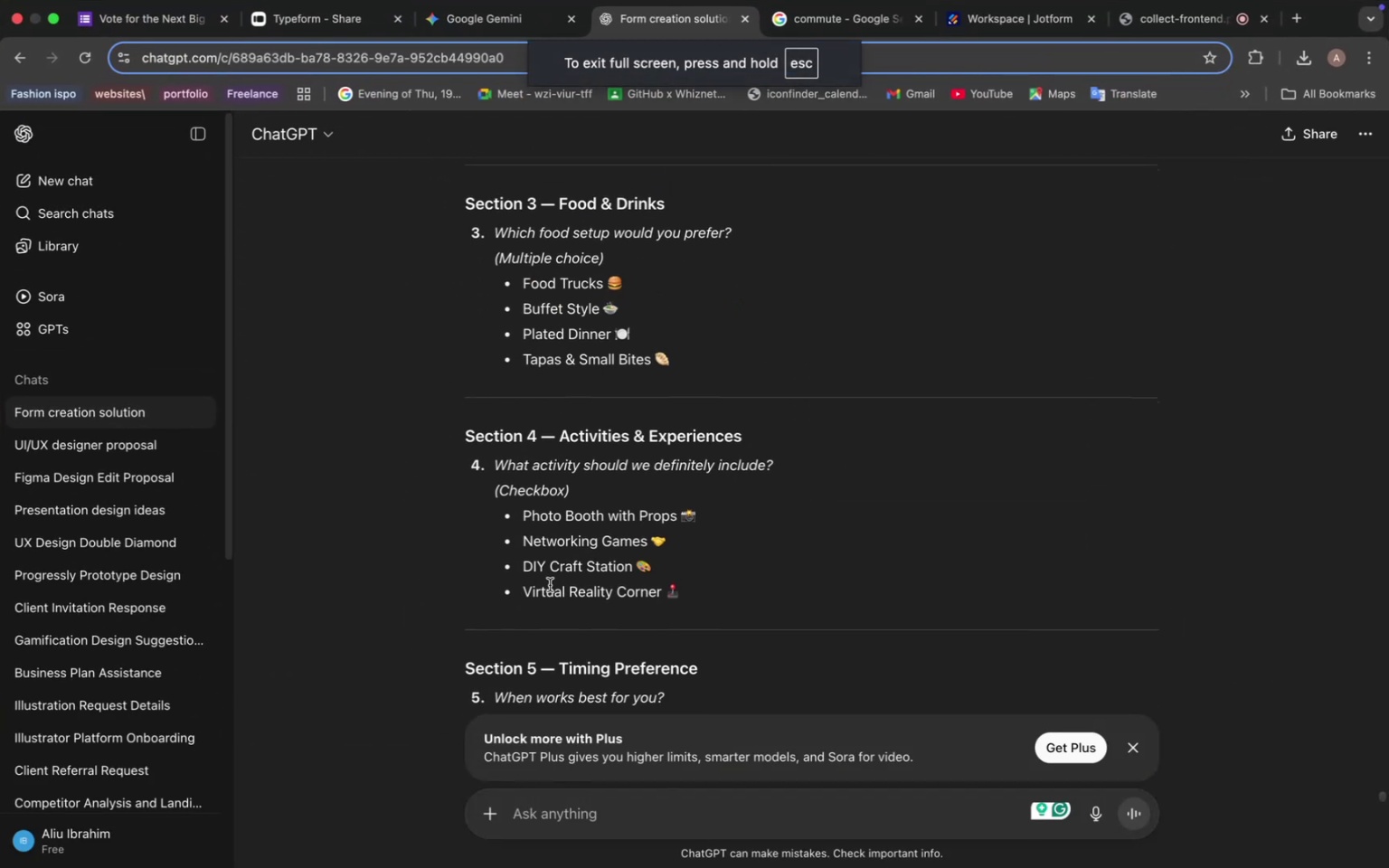 
scroll: coordinate [572, 563], scroll_direction: down, amount: 4.0
 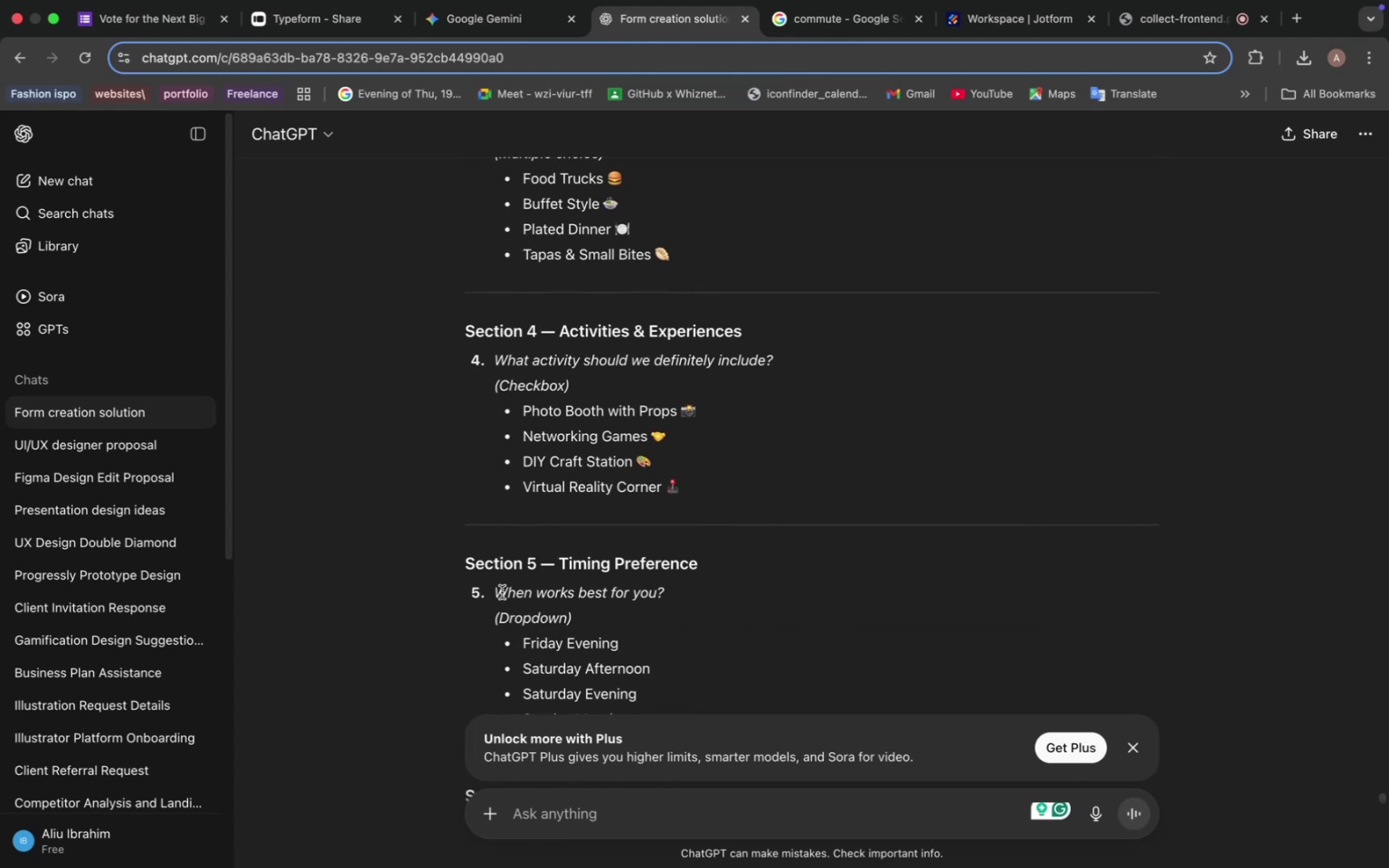 
left_click_drag(start_coordinate=[504, 590], to_coordinate=[537, 587])
 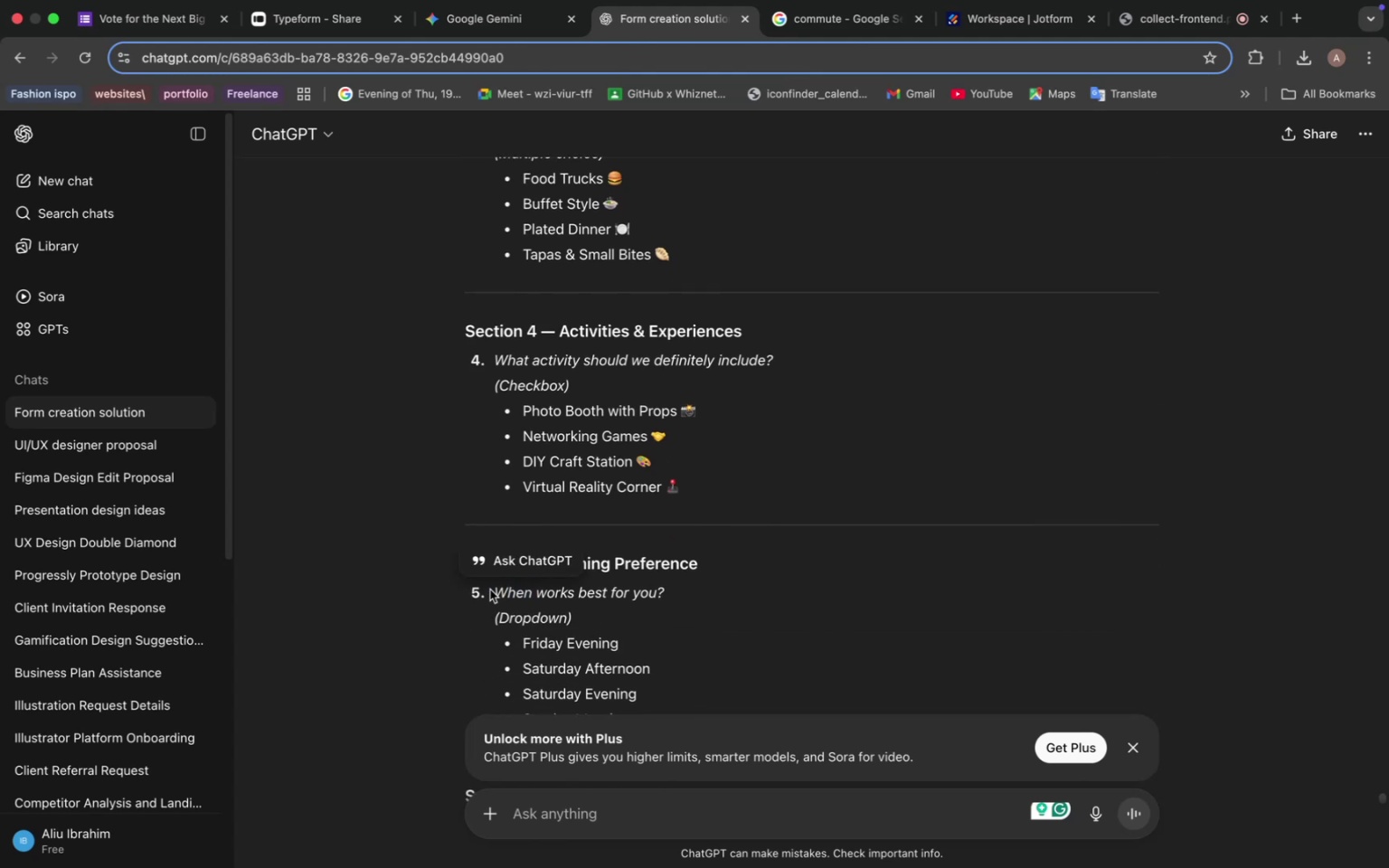 
left_click_drag(start_coordinate=[490, 590], to_coordinate=[695, 586])
 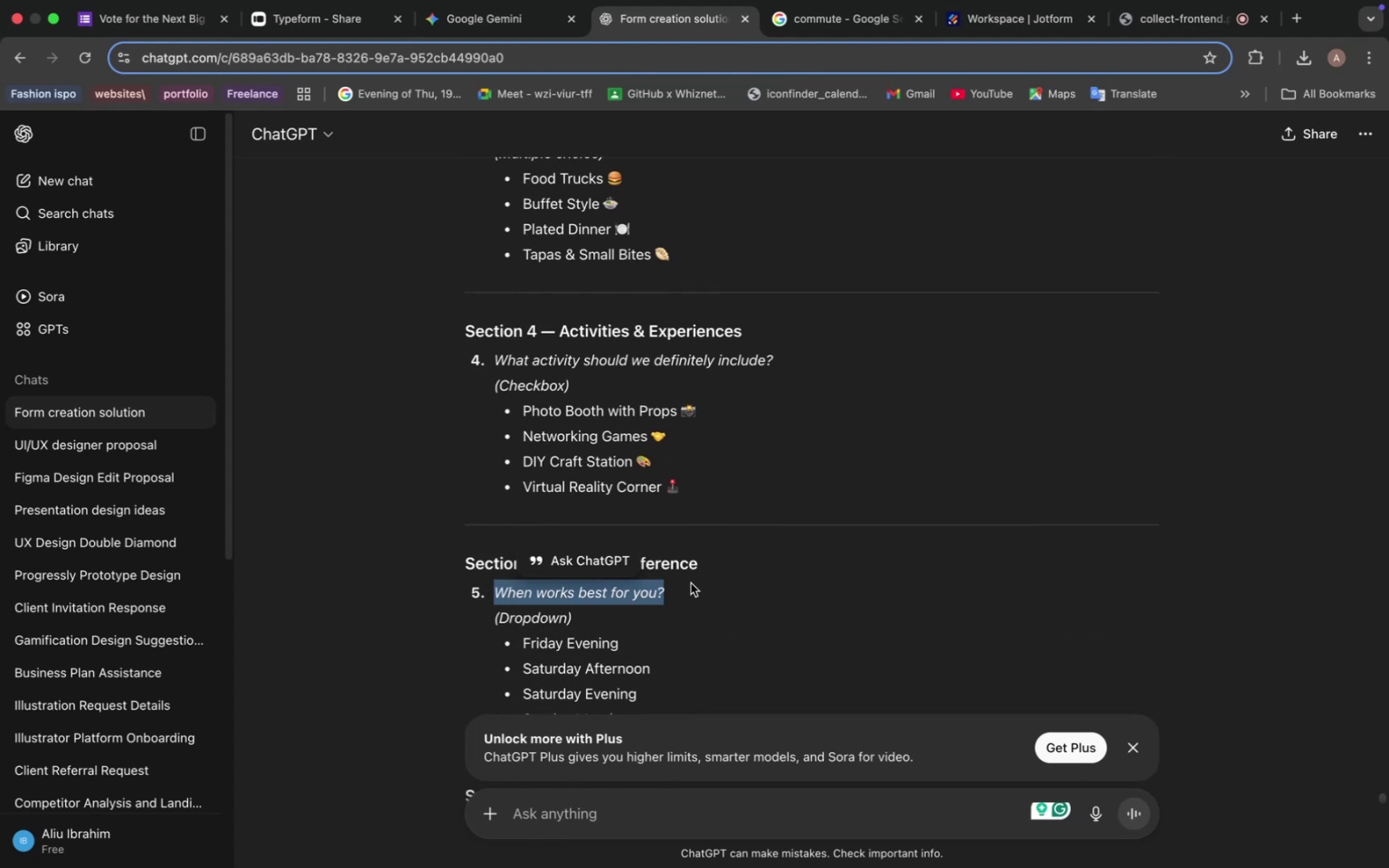 
key(Meta+C)
 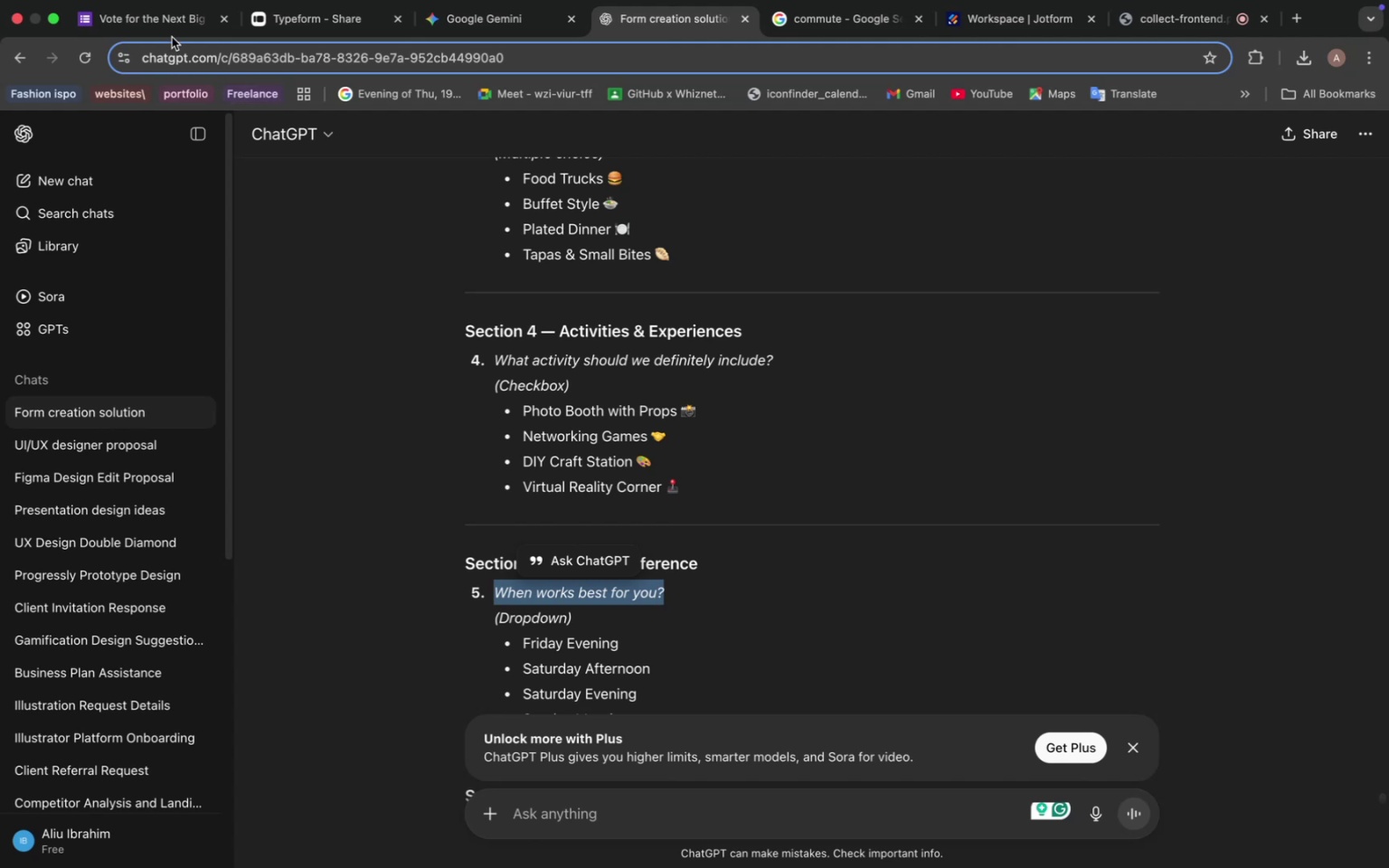 
left_click([172, 31])
 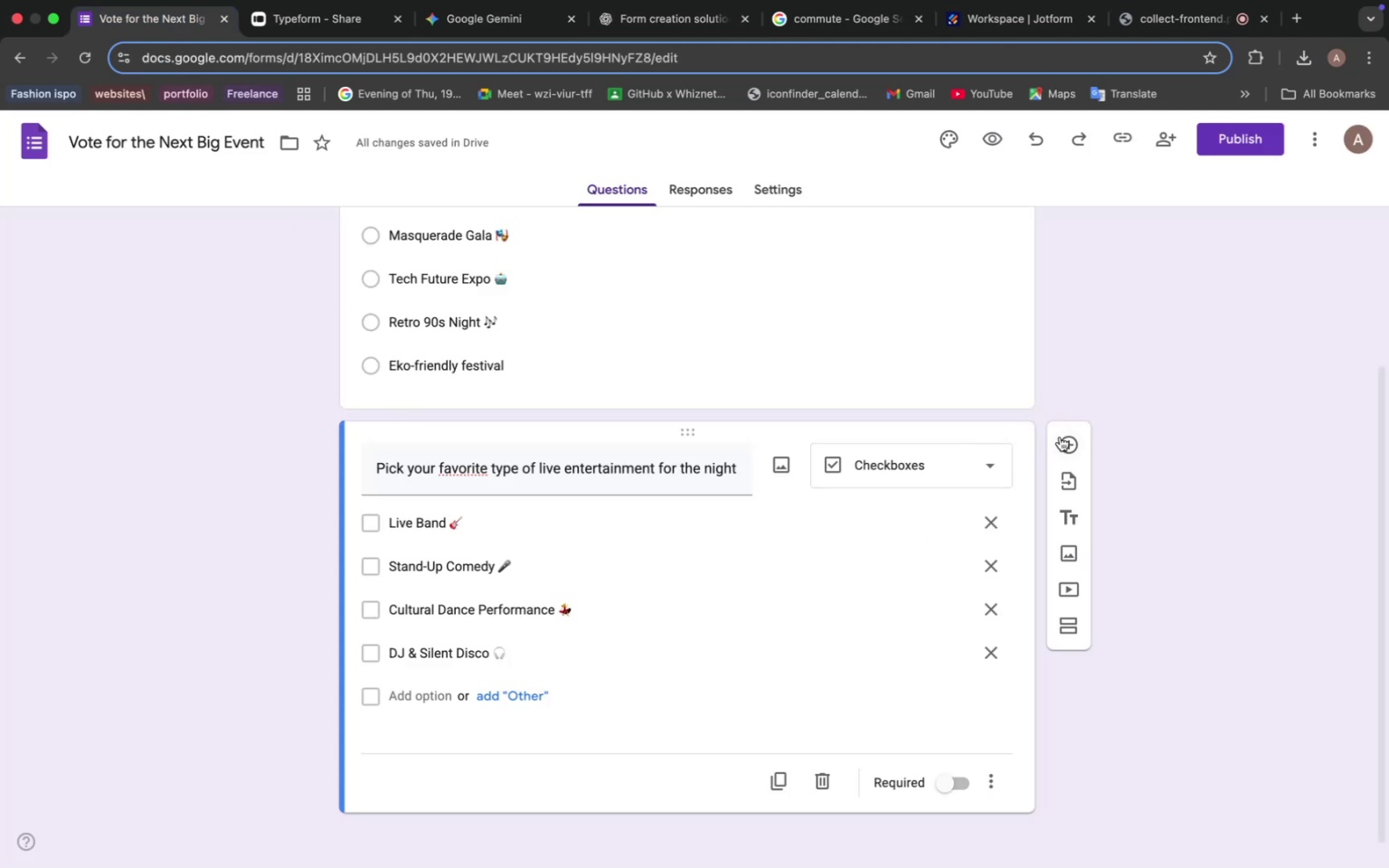 
left_click([1068, 442])
 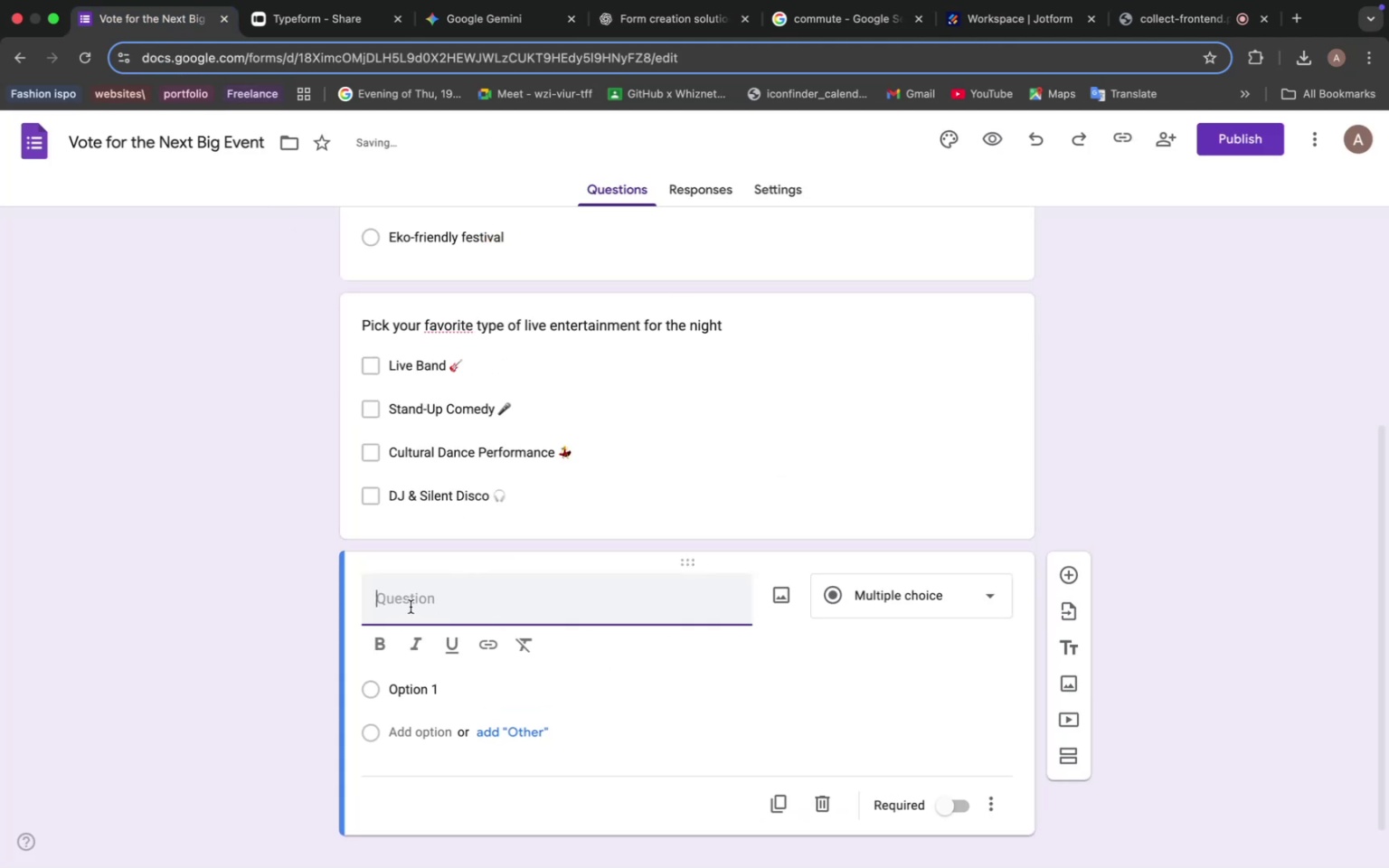 
key(Meta+V)
 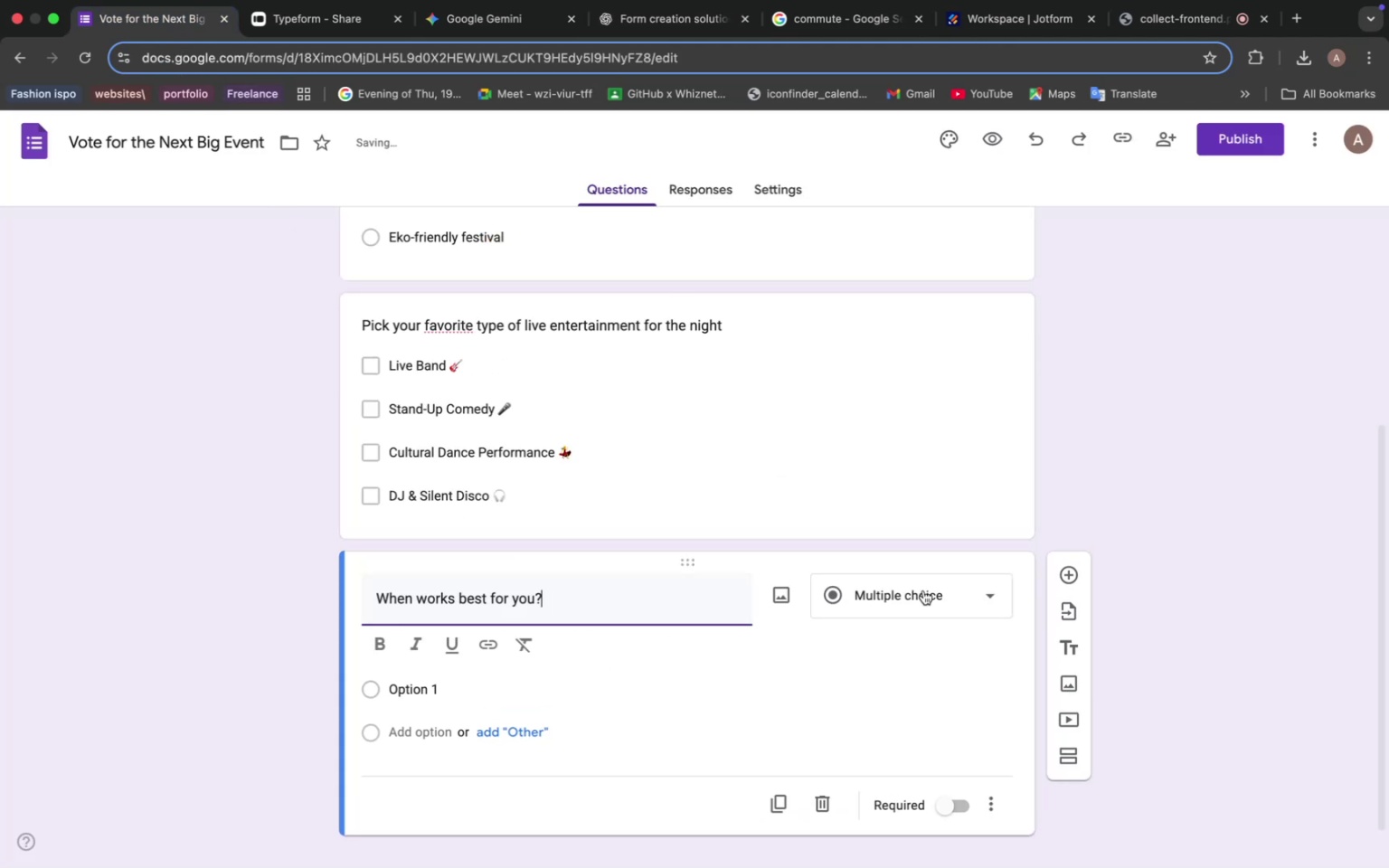 
left_click([923, 590])
 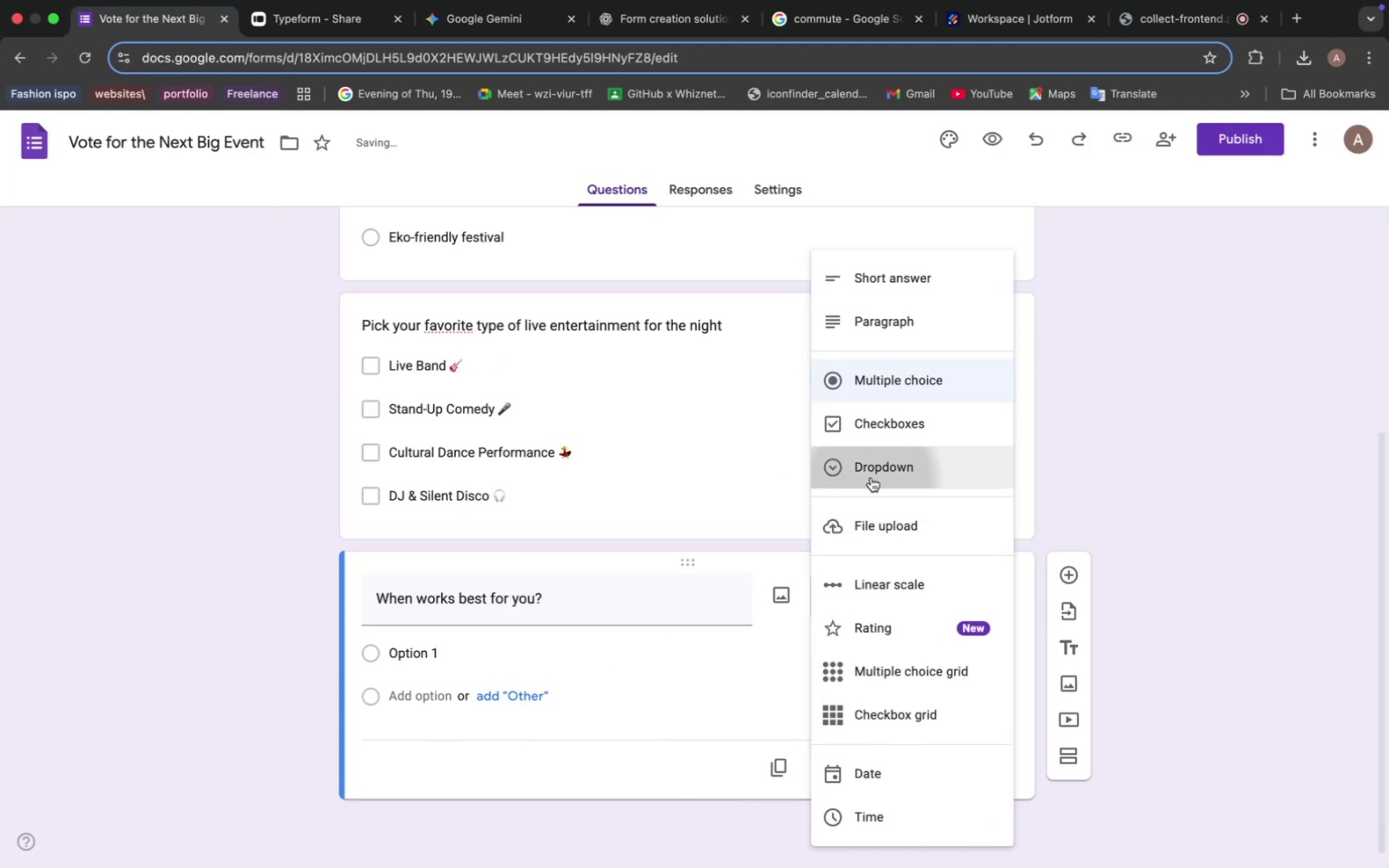 
left_click([871, 477])
 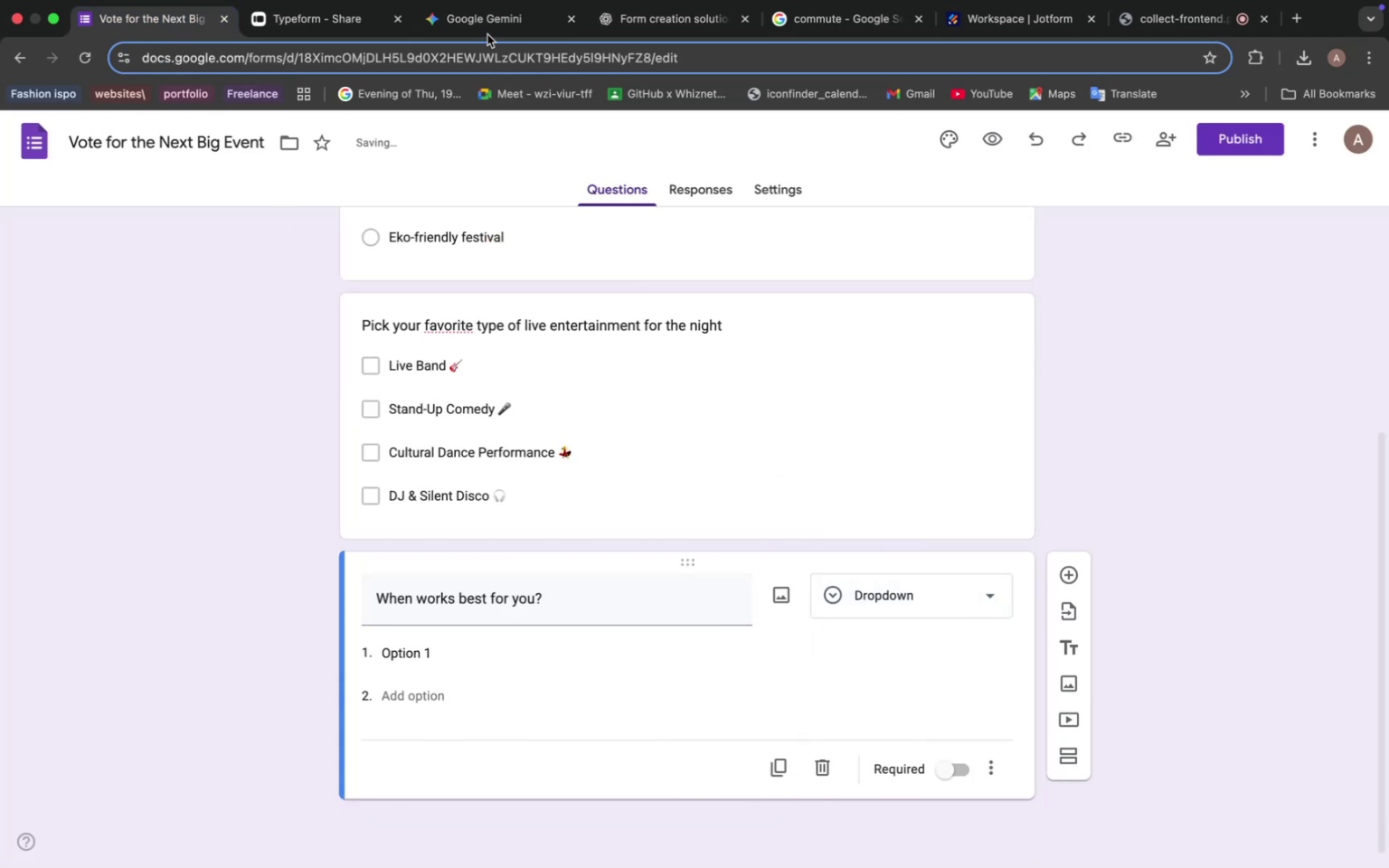 
left_click([493, 26])
 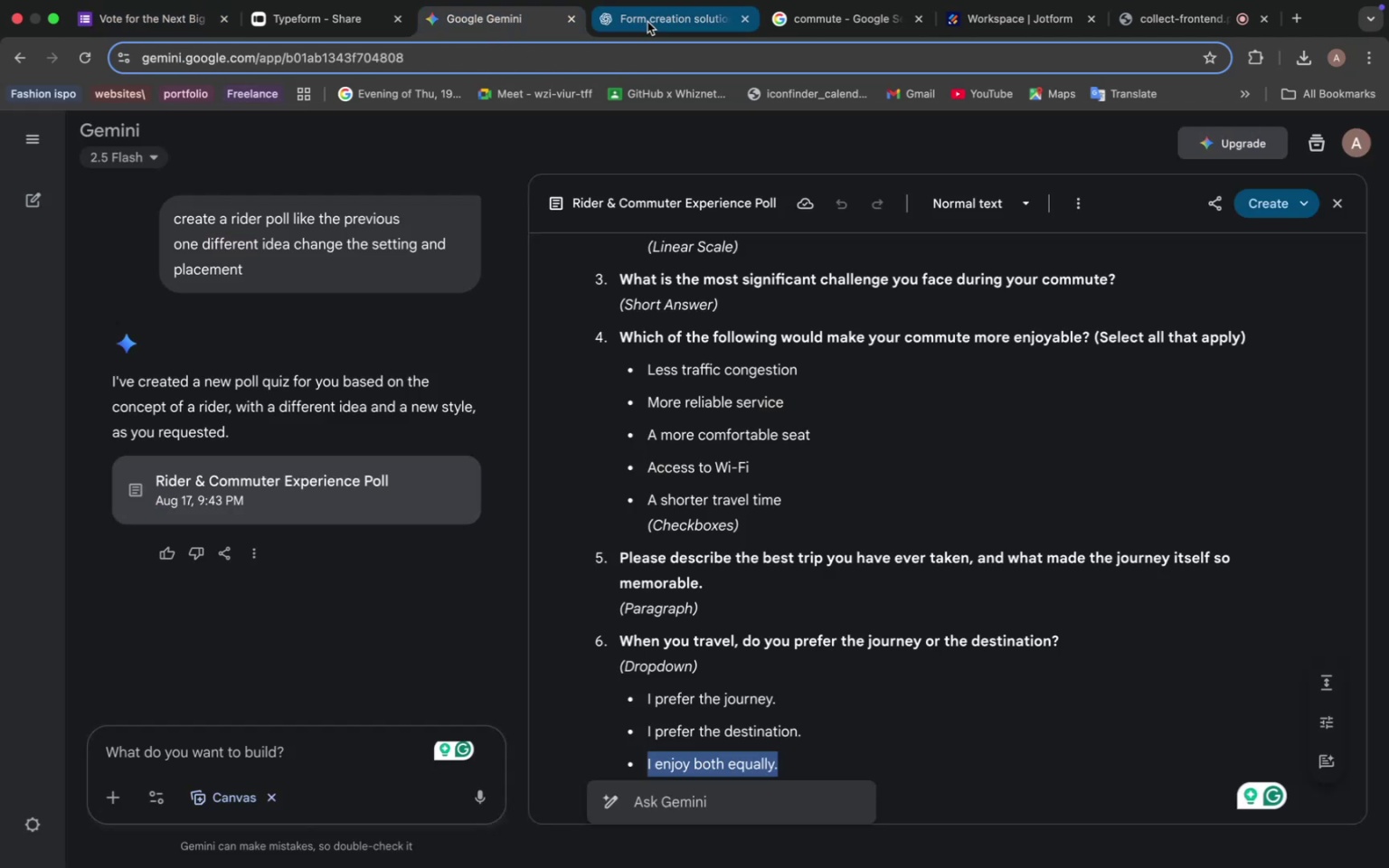 
left_click([647, 22])
 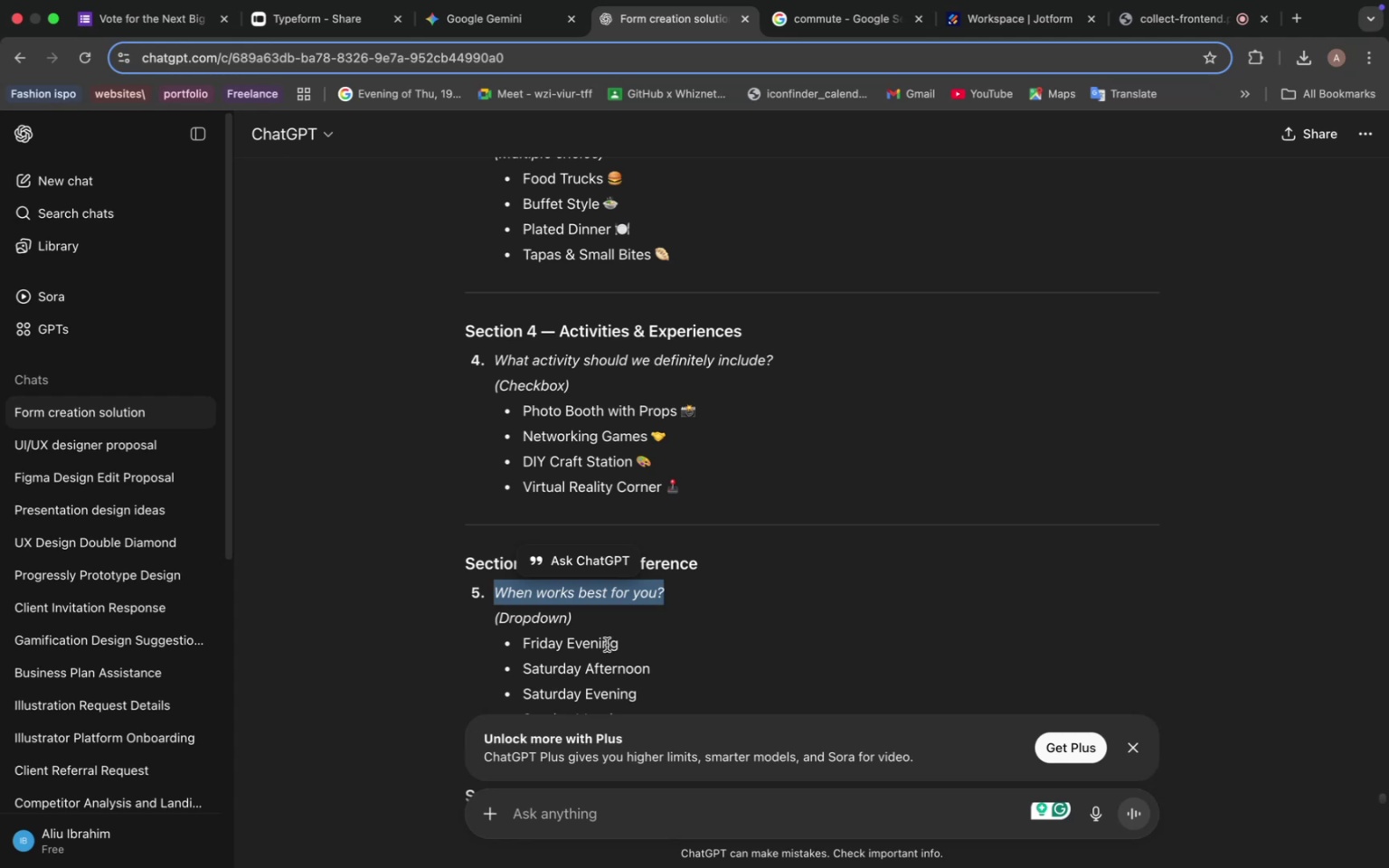 
scroll: coordinate [604, 634], scroll_direction: down, amount: 3.0
 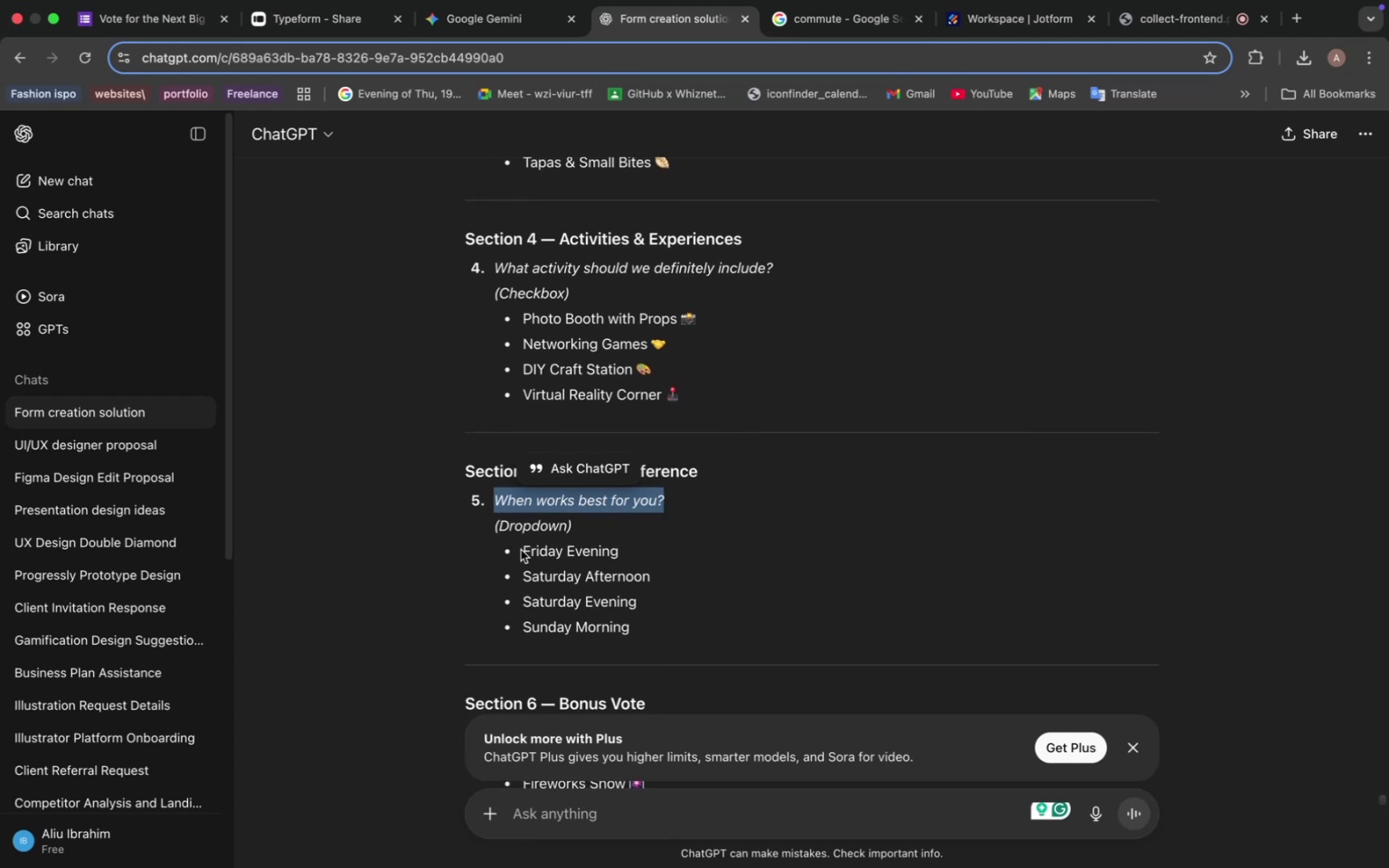 
left_click_drag(start_coordinate=[523, 548], to_coordinate=[633, 658])
 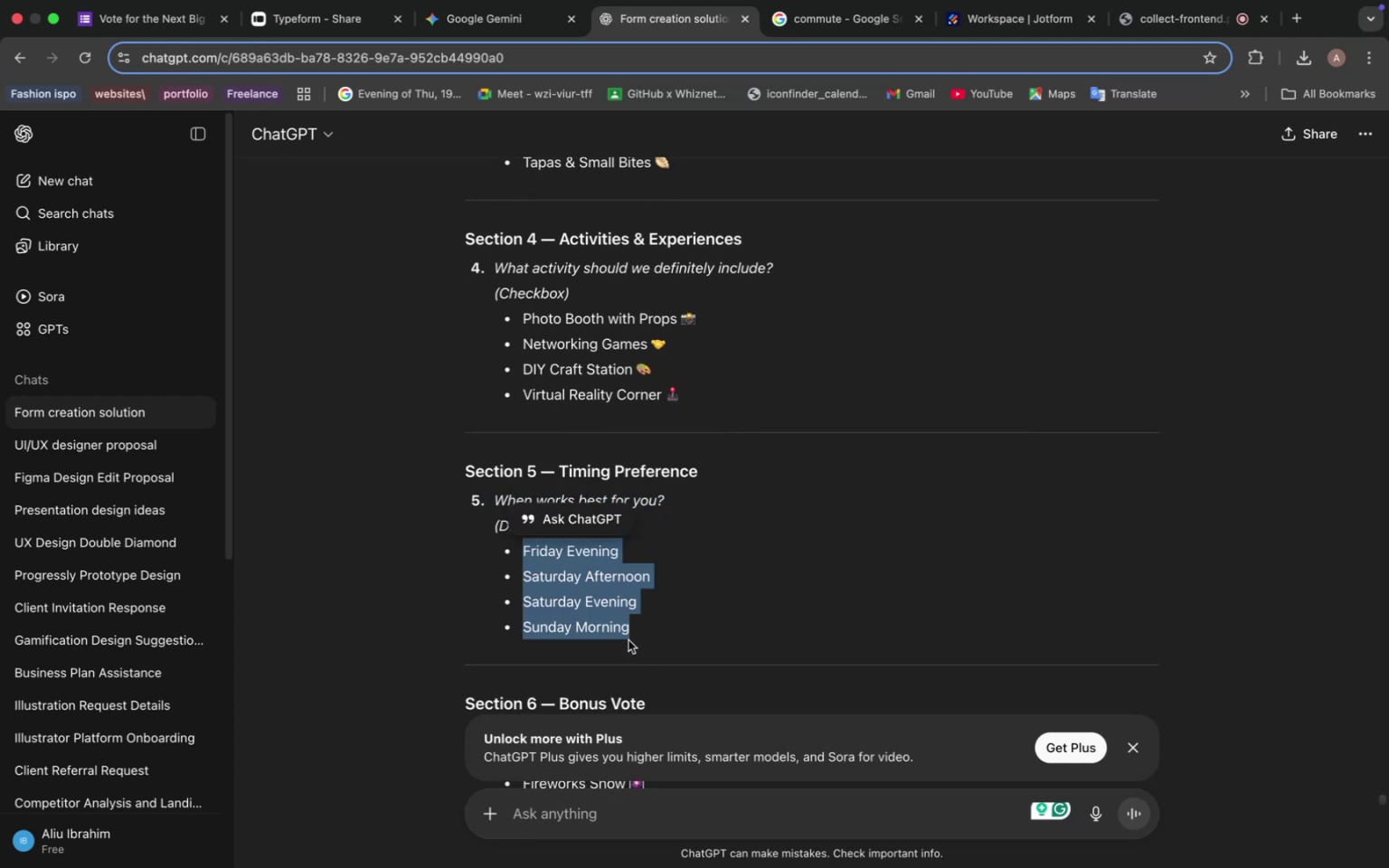 
key(Meta+C)
 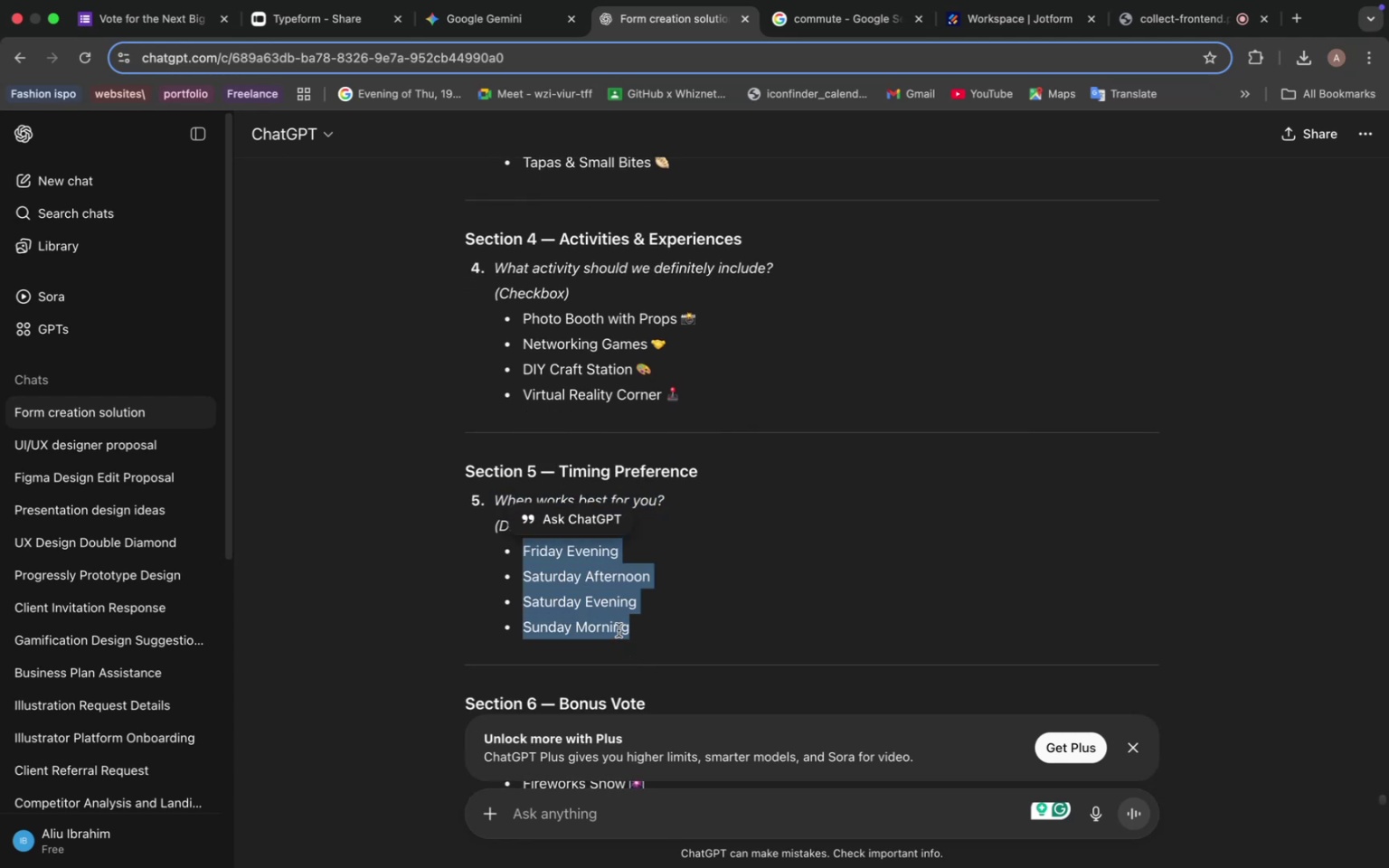 
right_click([619, 630])
 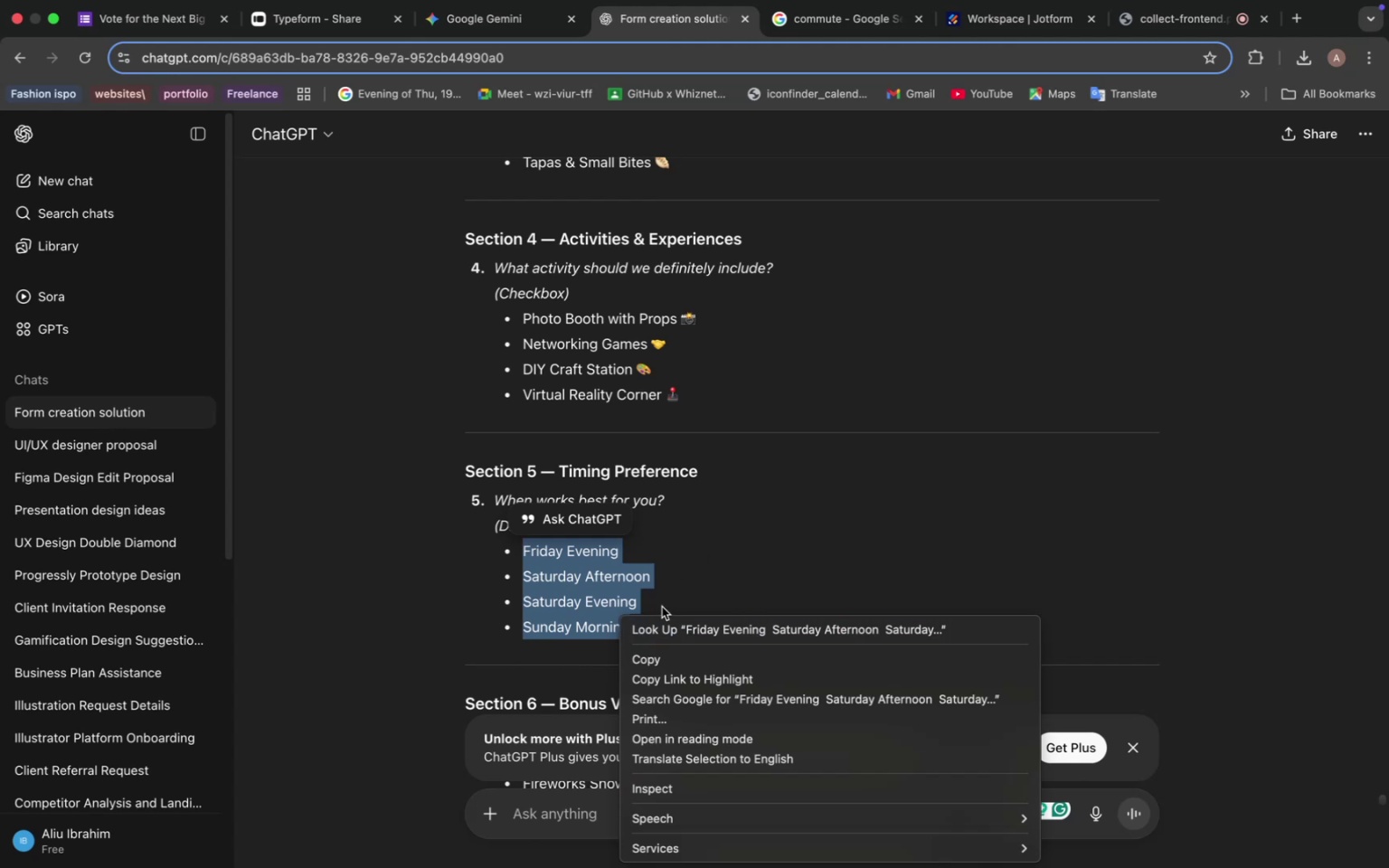 
wait(12.82)
 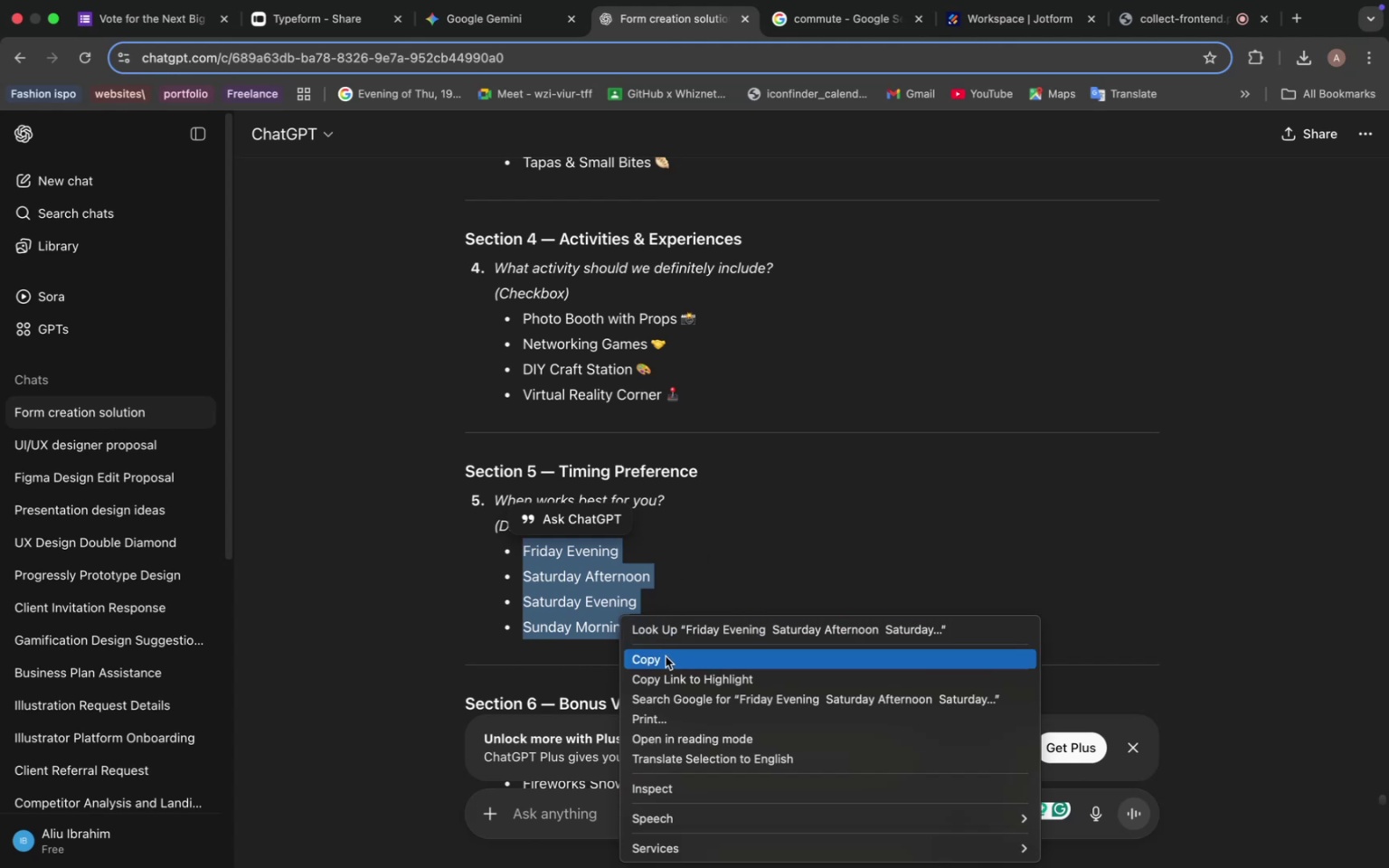 
key(Meta+V)
 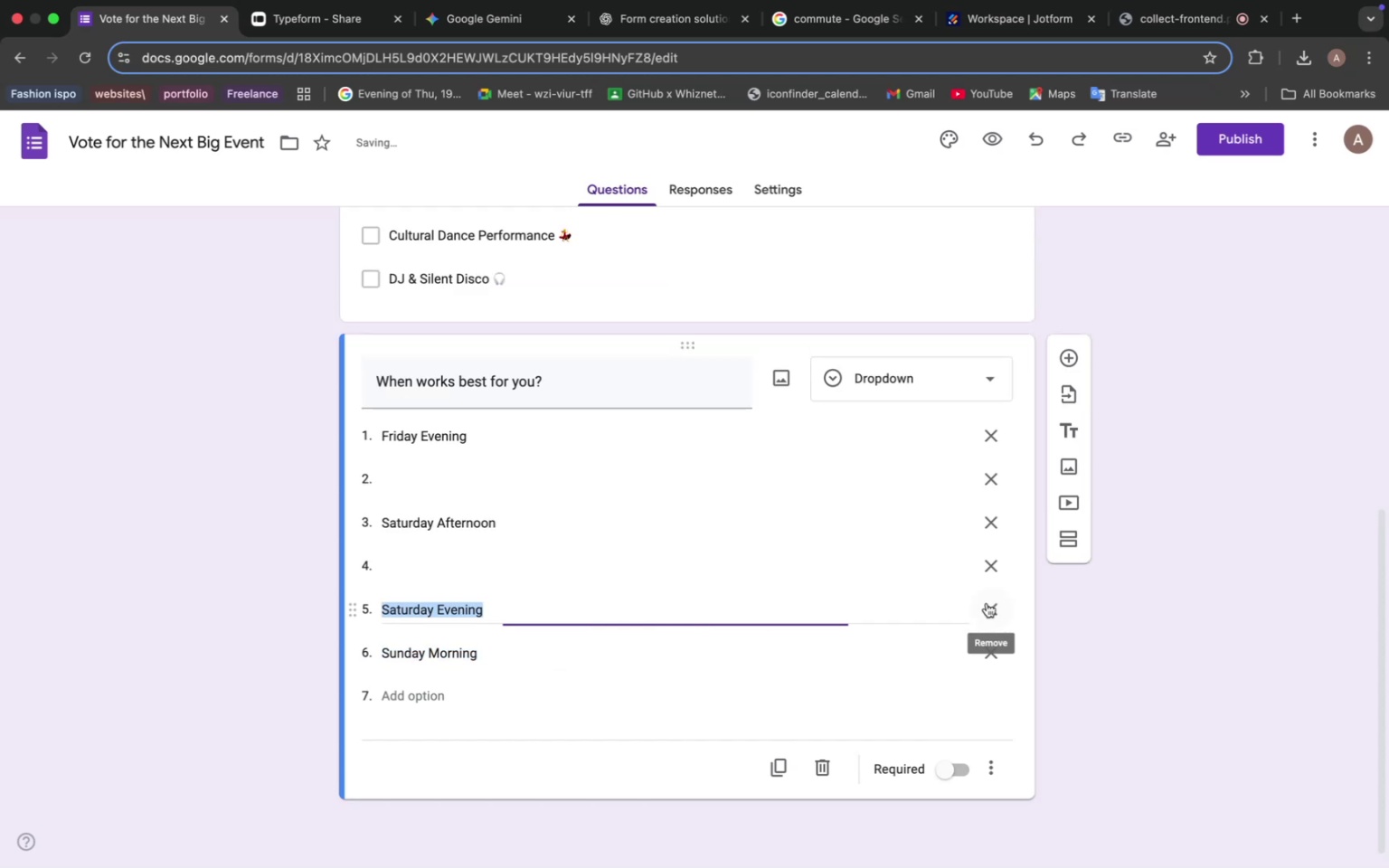 
mouse_move([998, 549])
 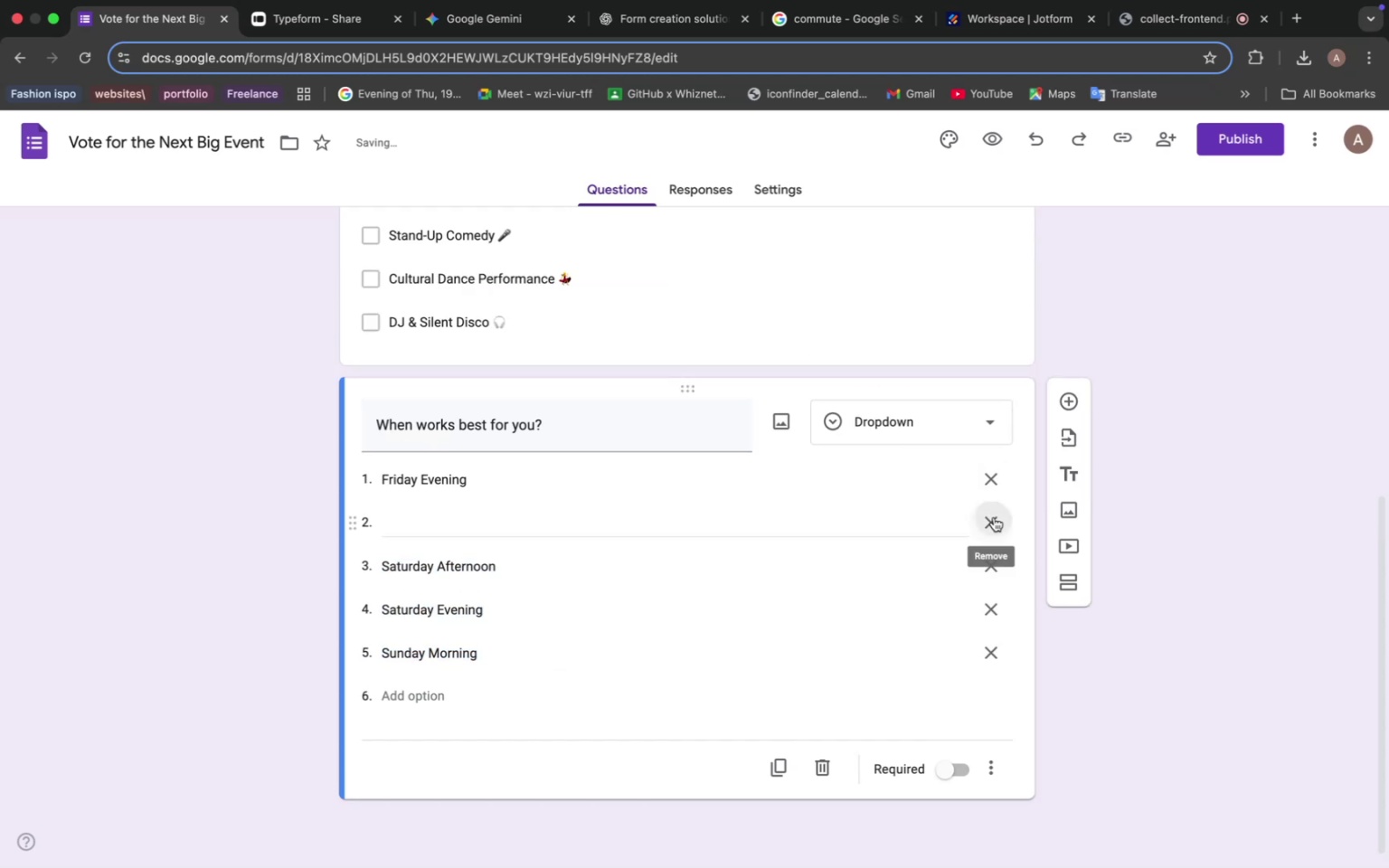 
left_click([994, 517])
 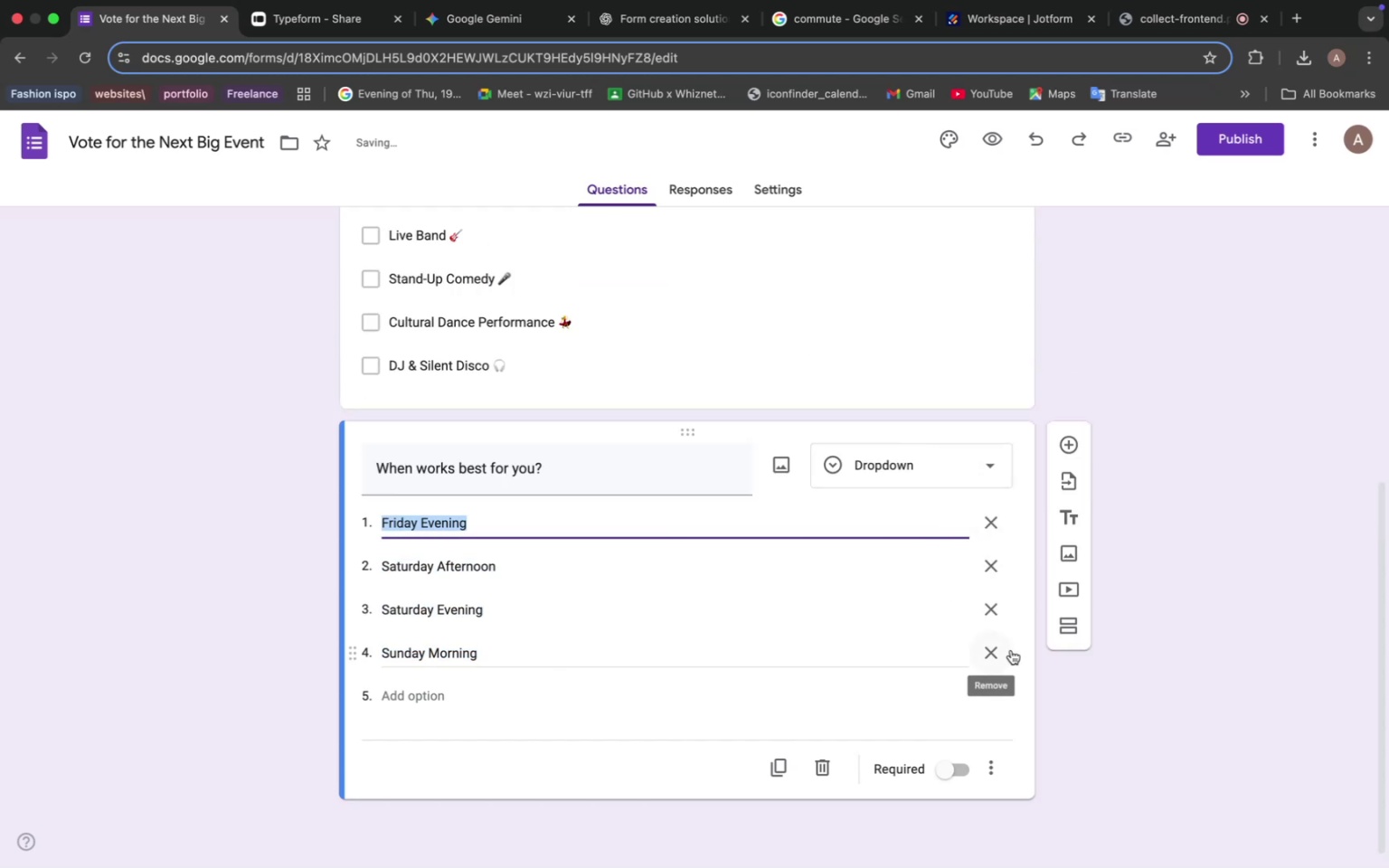 
mouse_move([1026, 514])
 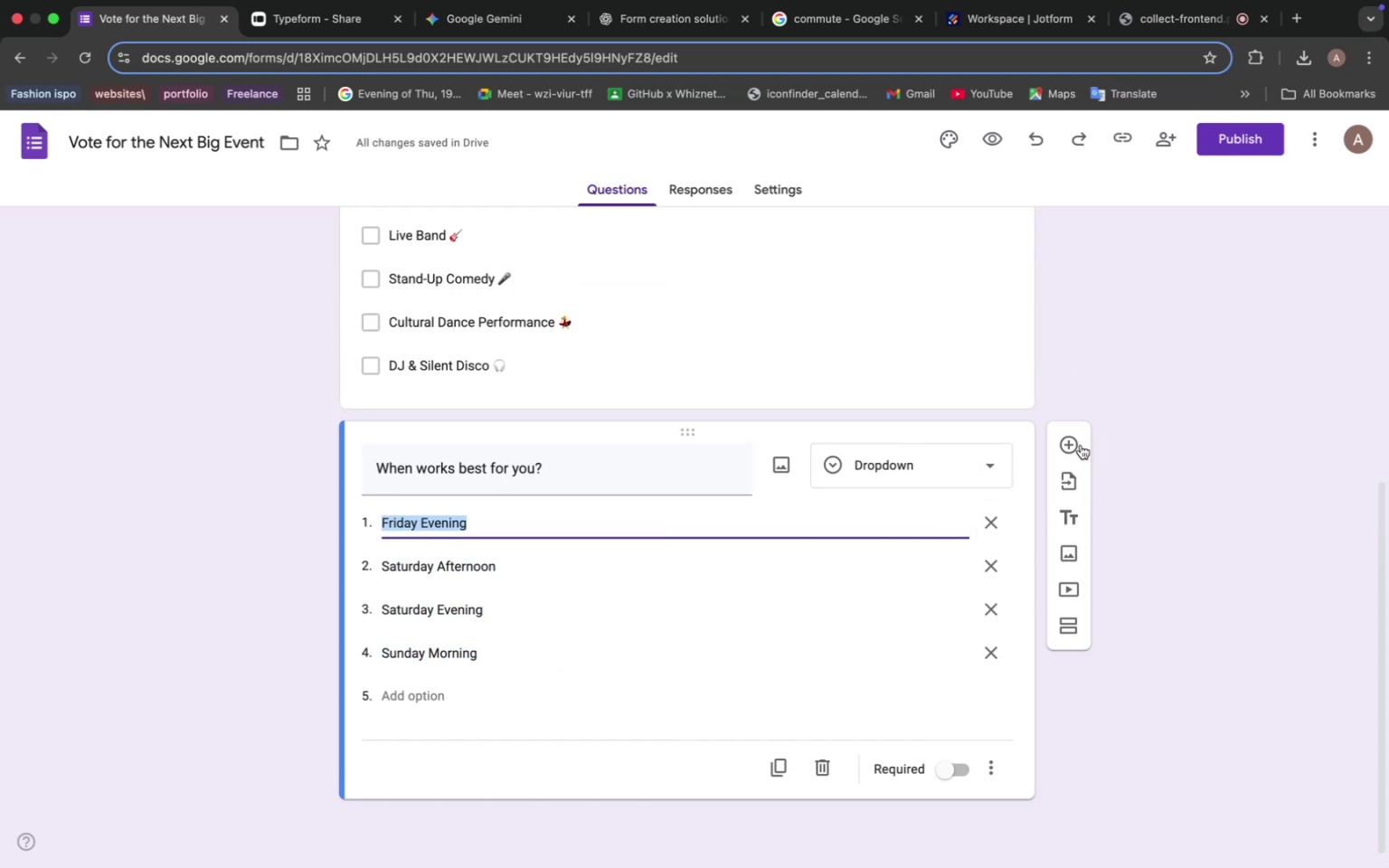 
left_click([1078, 444])
 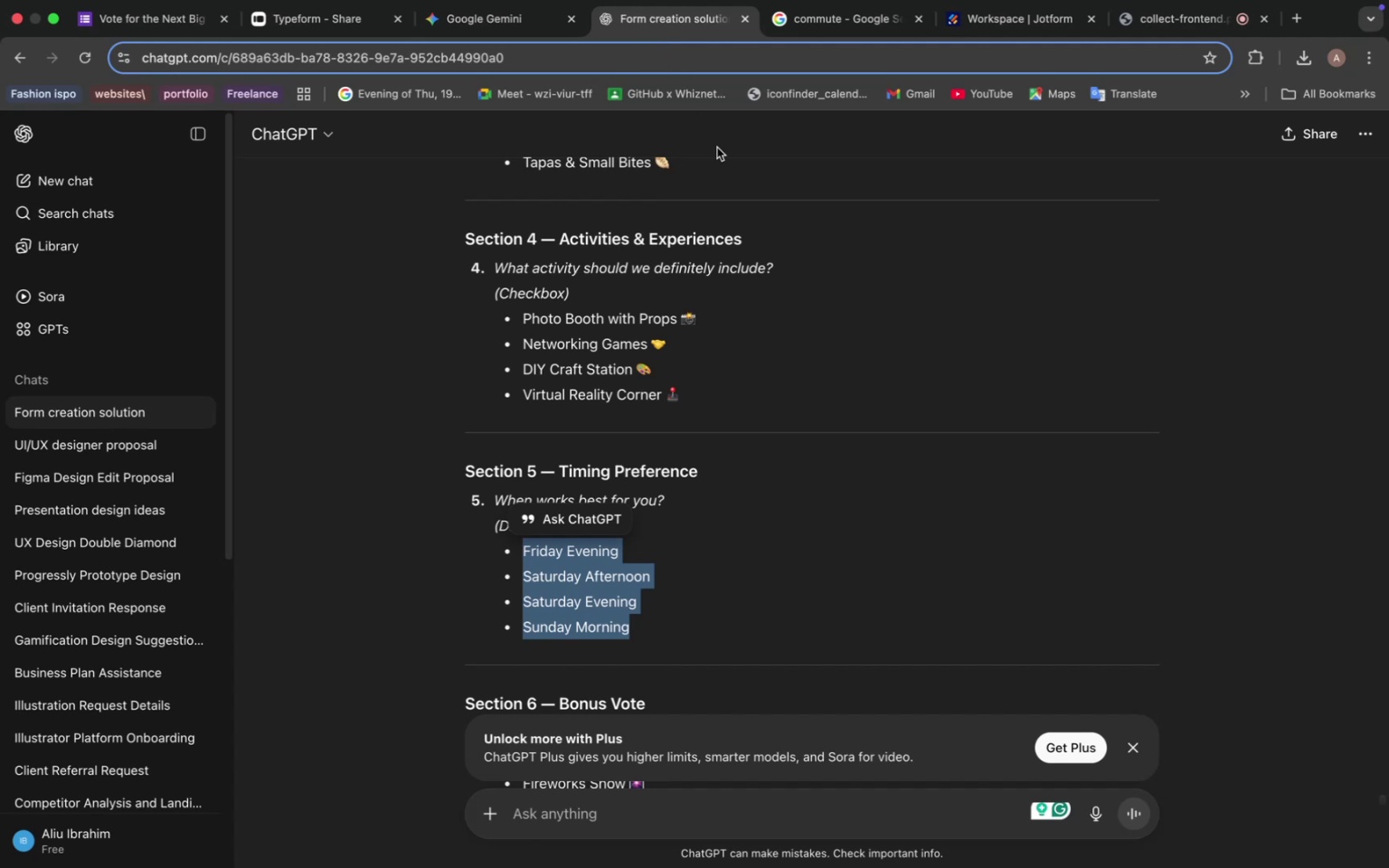 
scroll: coordinate [773, 349], scroll_direction: down, amount: 25.0
 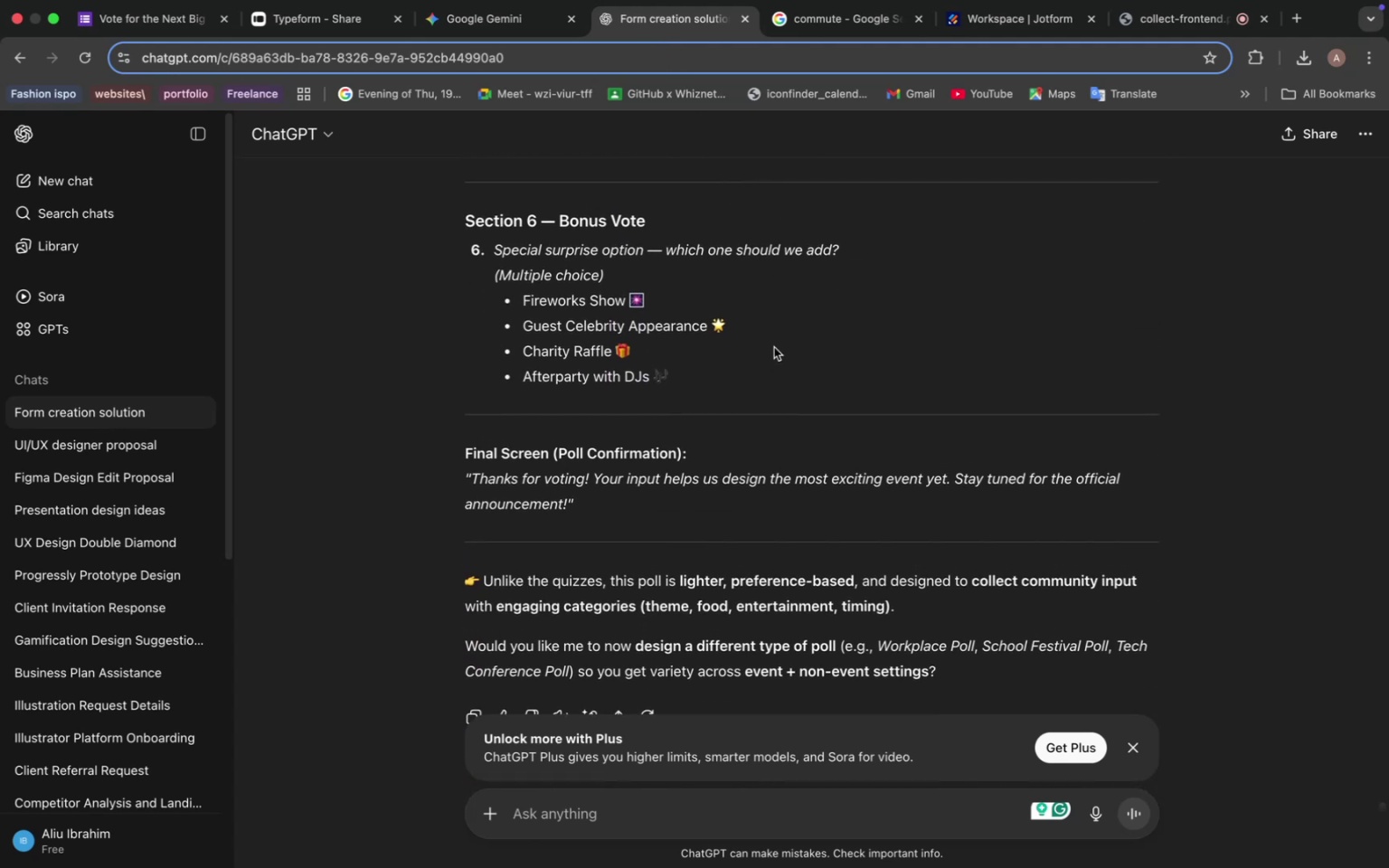 
scroll: coordinate [774, 344], scroll_direction: up, amount: 11.0
 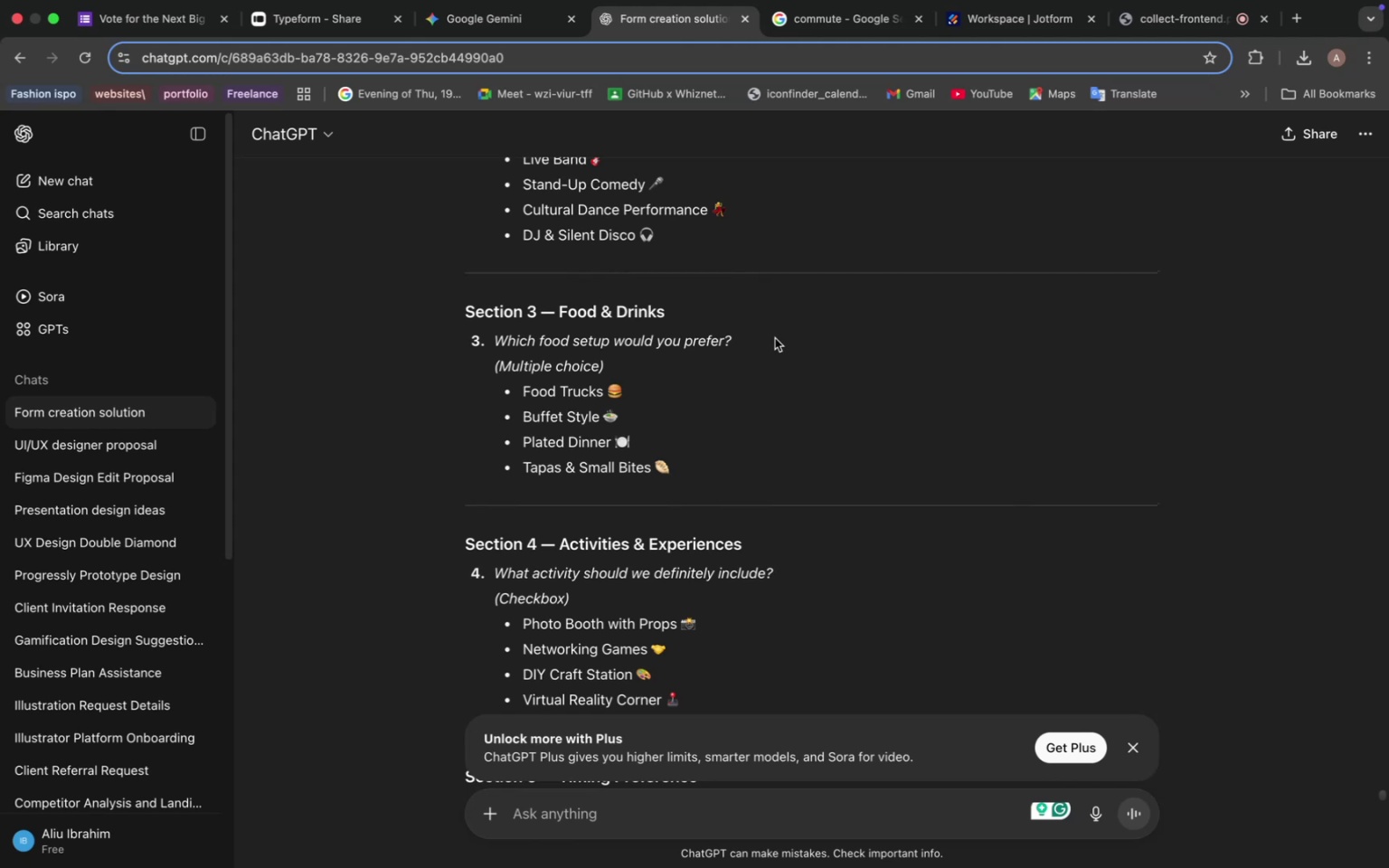 
scroll: coordinate [777, 336], scroll_direction: down, amount: 6.0
 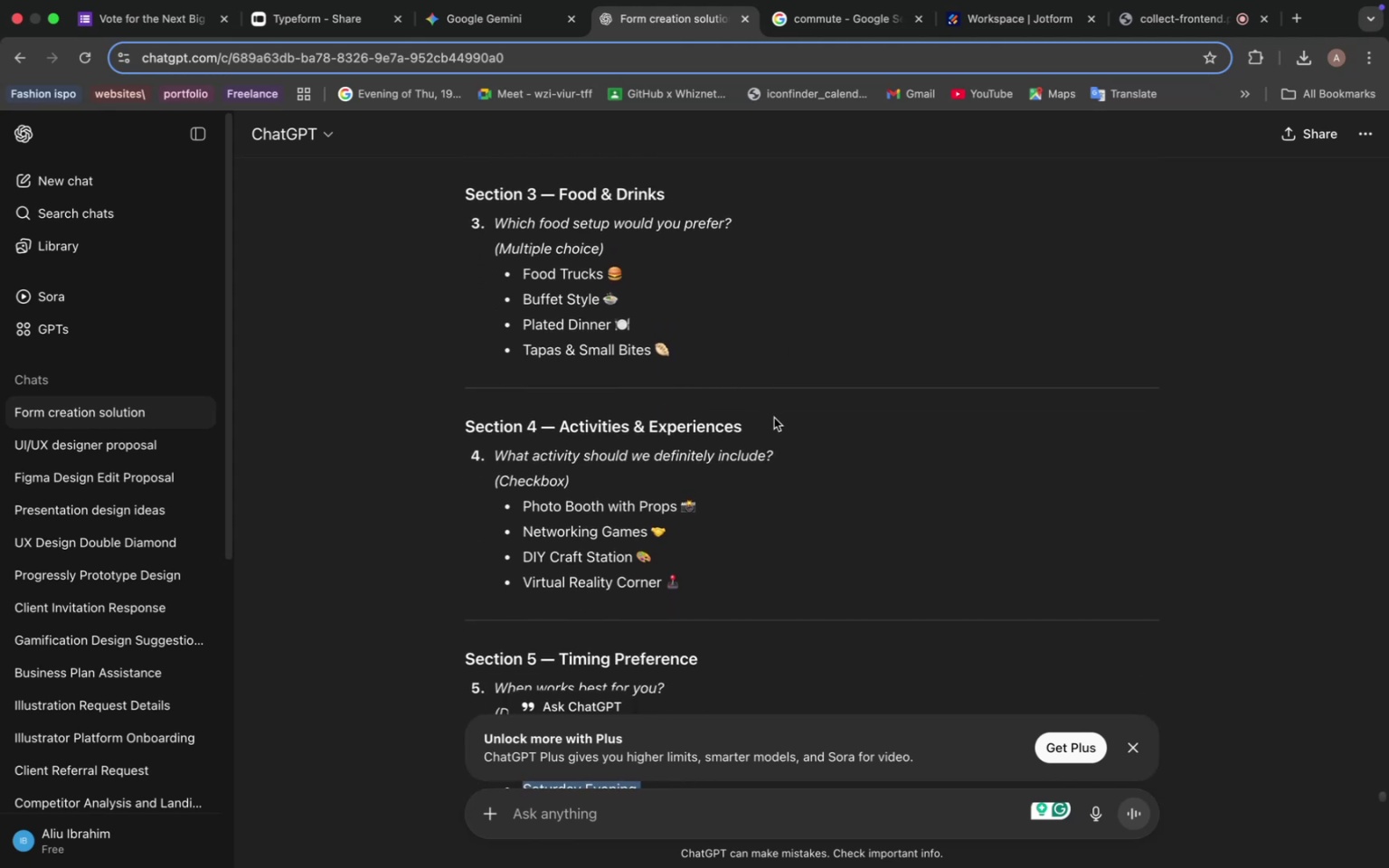 
left_click_drag(start_coordinate=[784, 452], to_coordinate=[490, 456])
 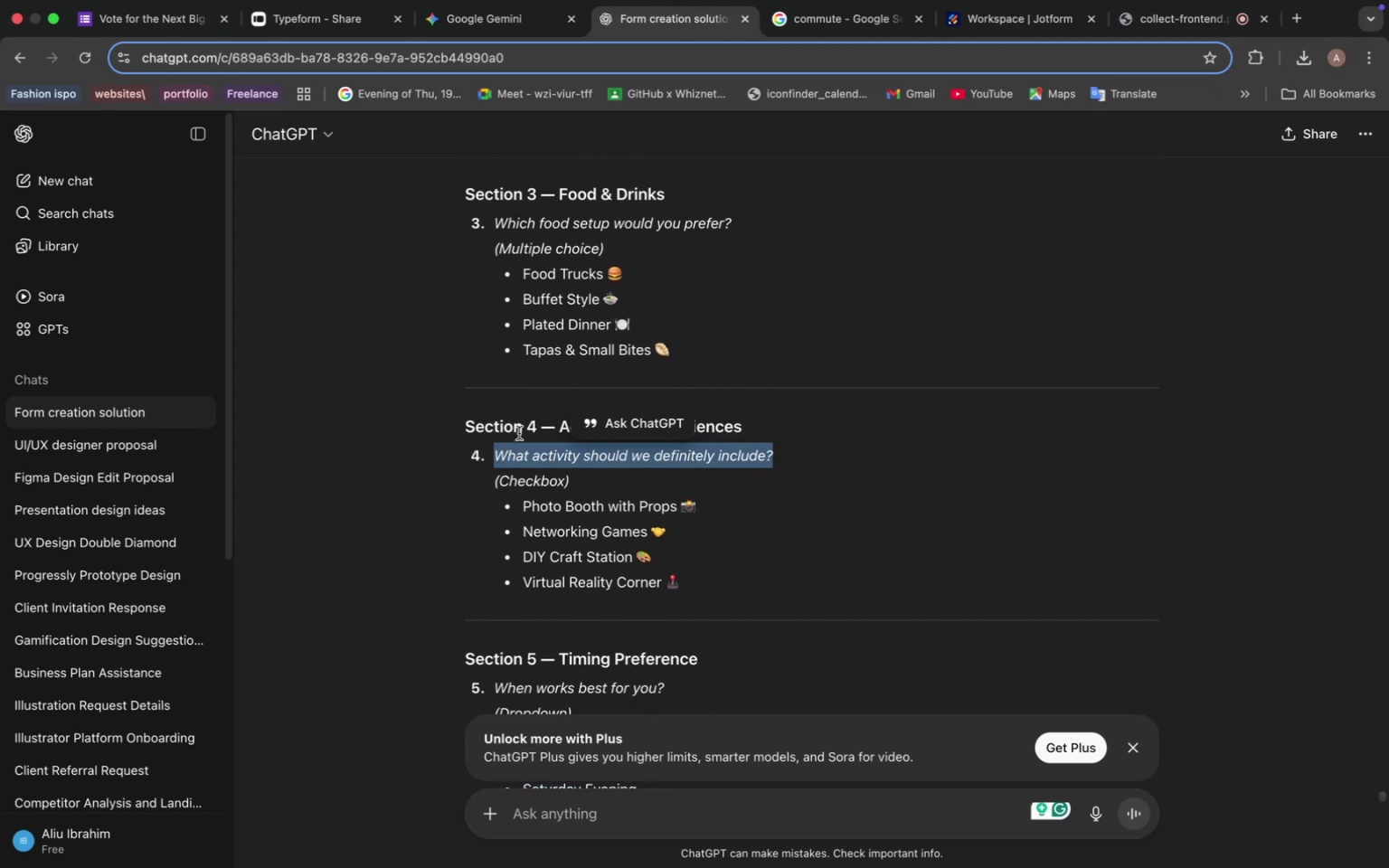 
key(Meta+C)
 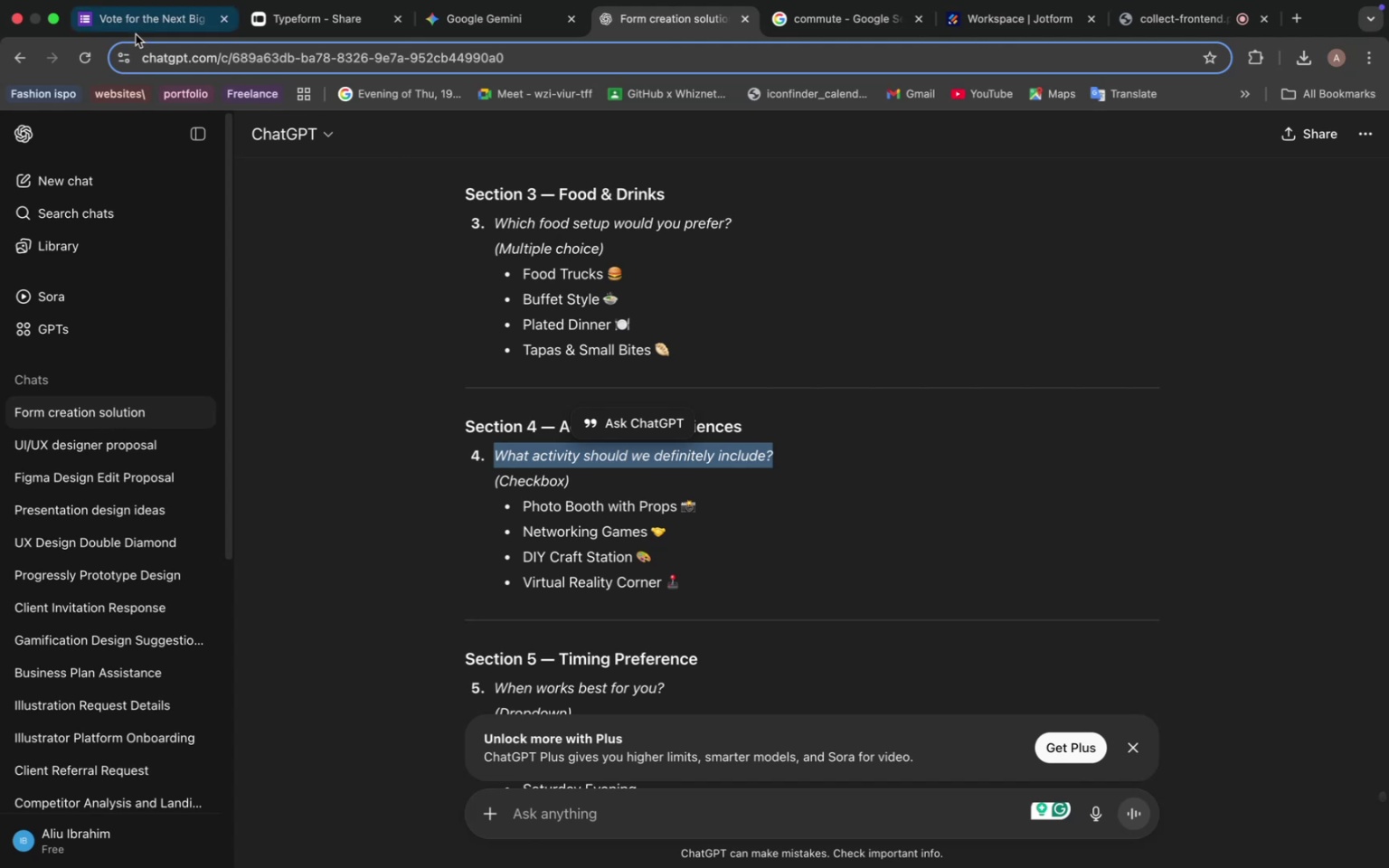 
left_click([136, 33])
 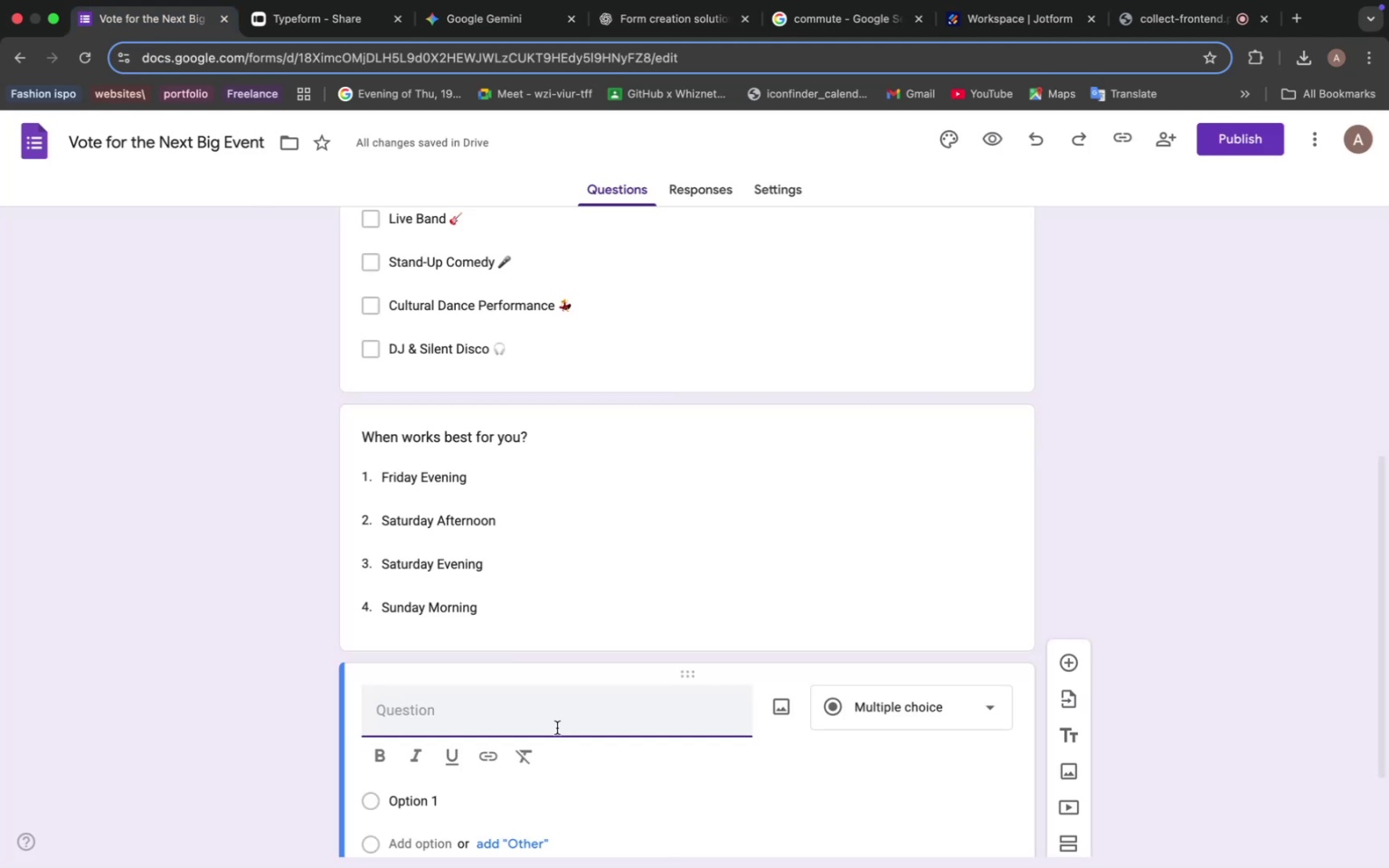 
scroll: coordinate [555, 726], scroll_direction: down, amount: 4.0
 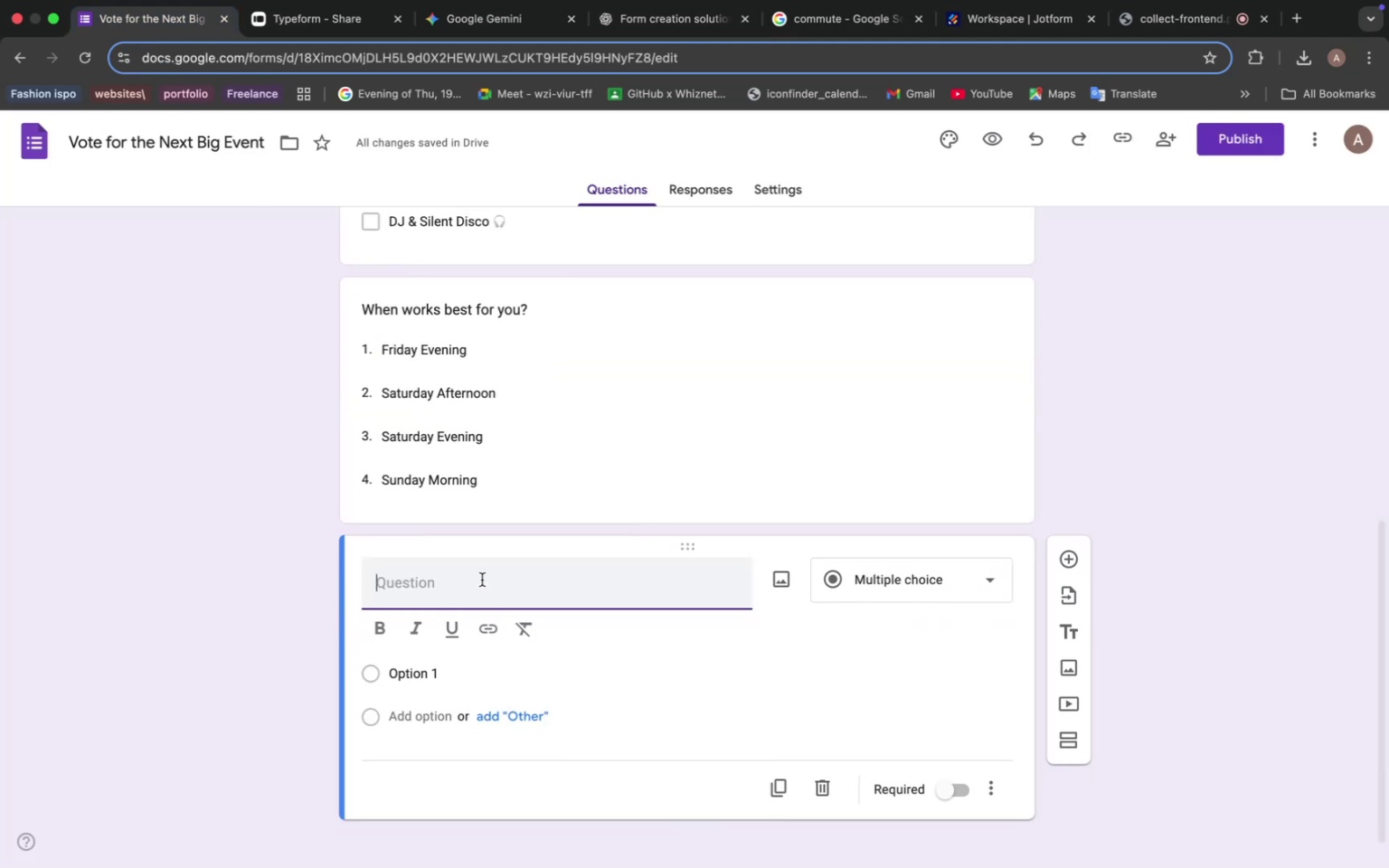 
left_click([482, 580])
 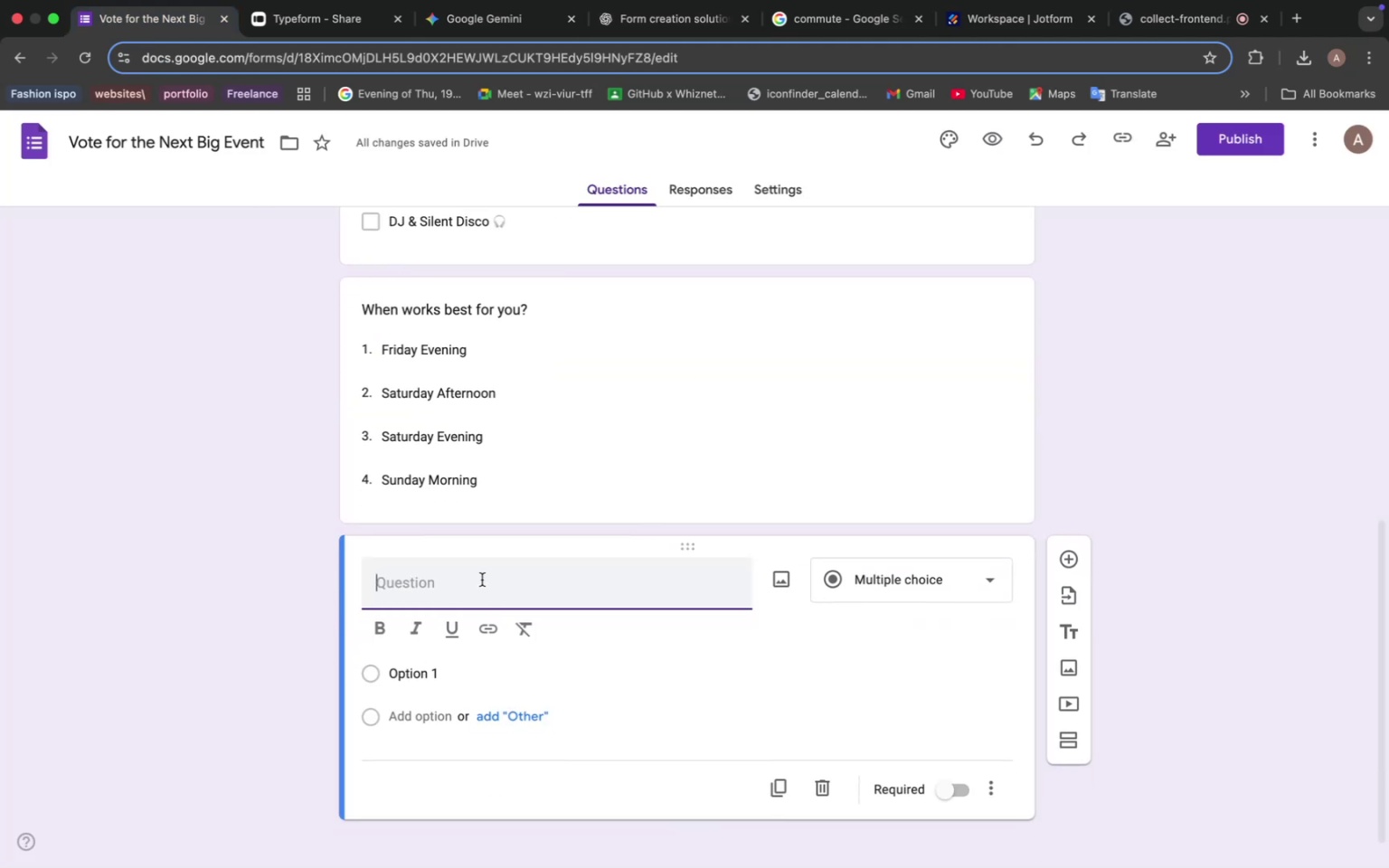 
key(Meta+V)
 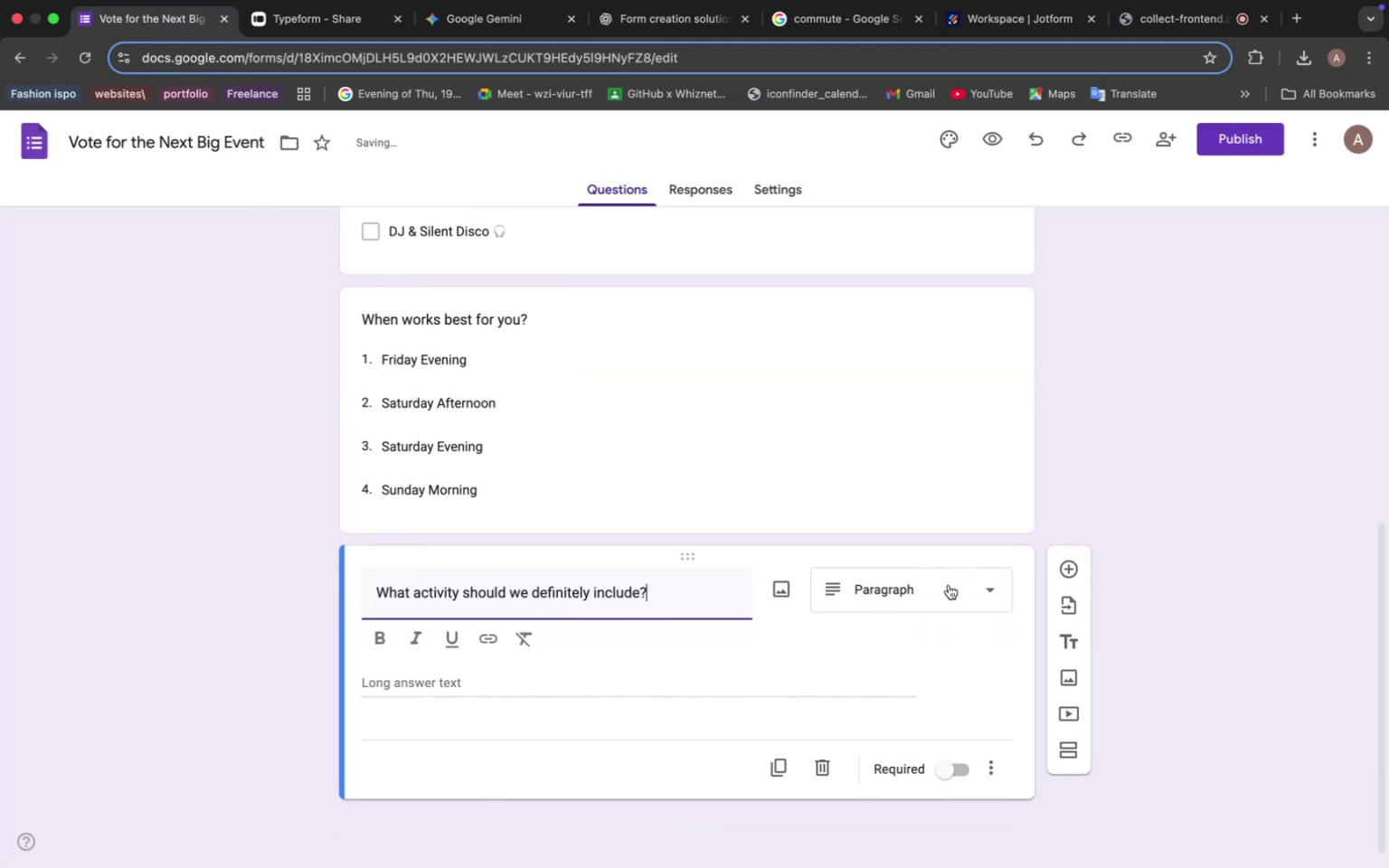 
scroll: coordinate [835, 609], scroll_direction: up, amount: 16.0
 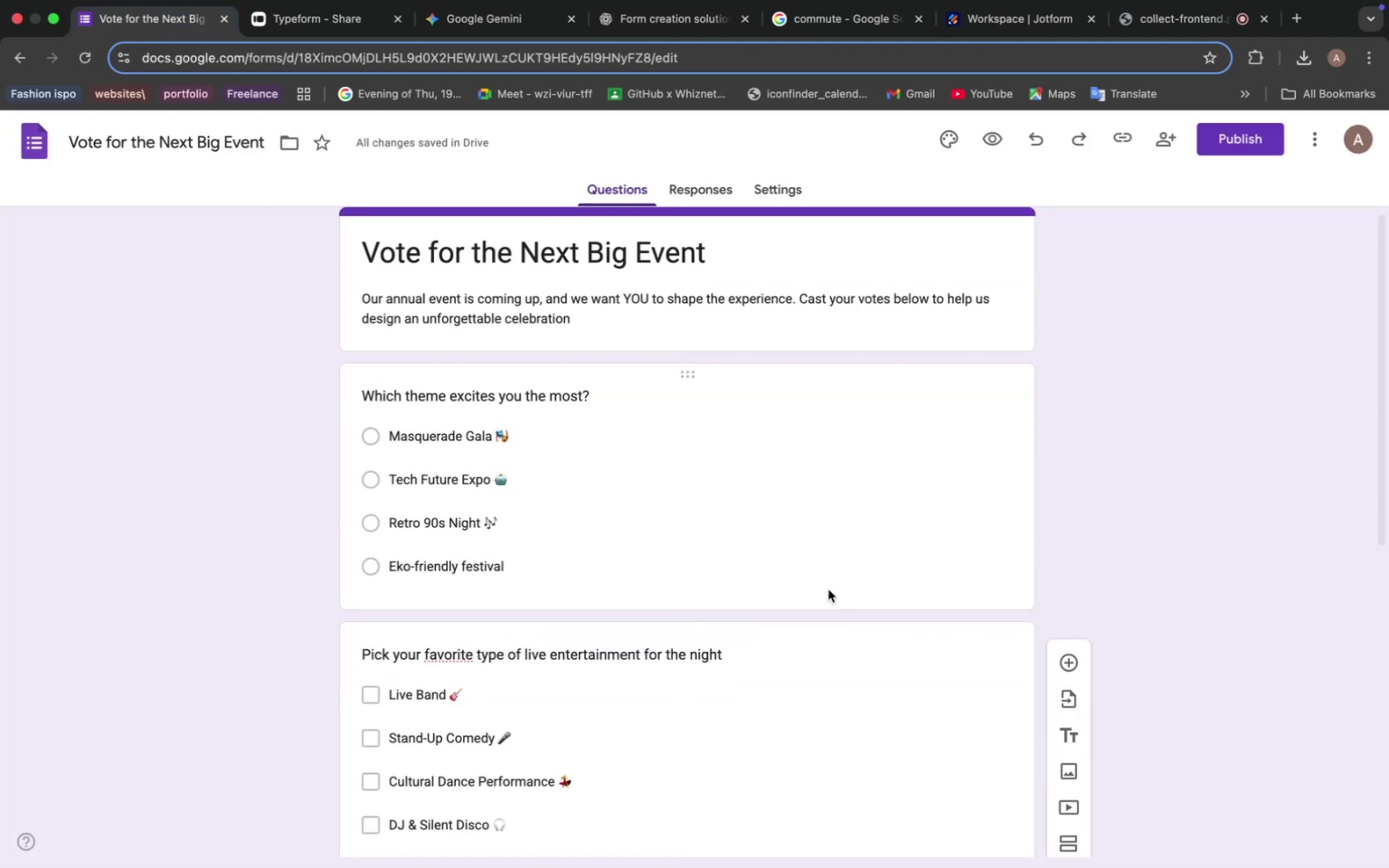 
scroll: coordinate [829, 588], scroll_direction: down, amount: 9.0
 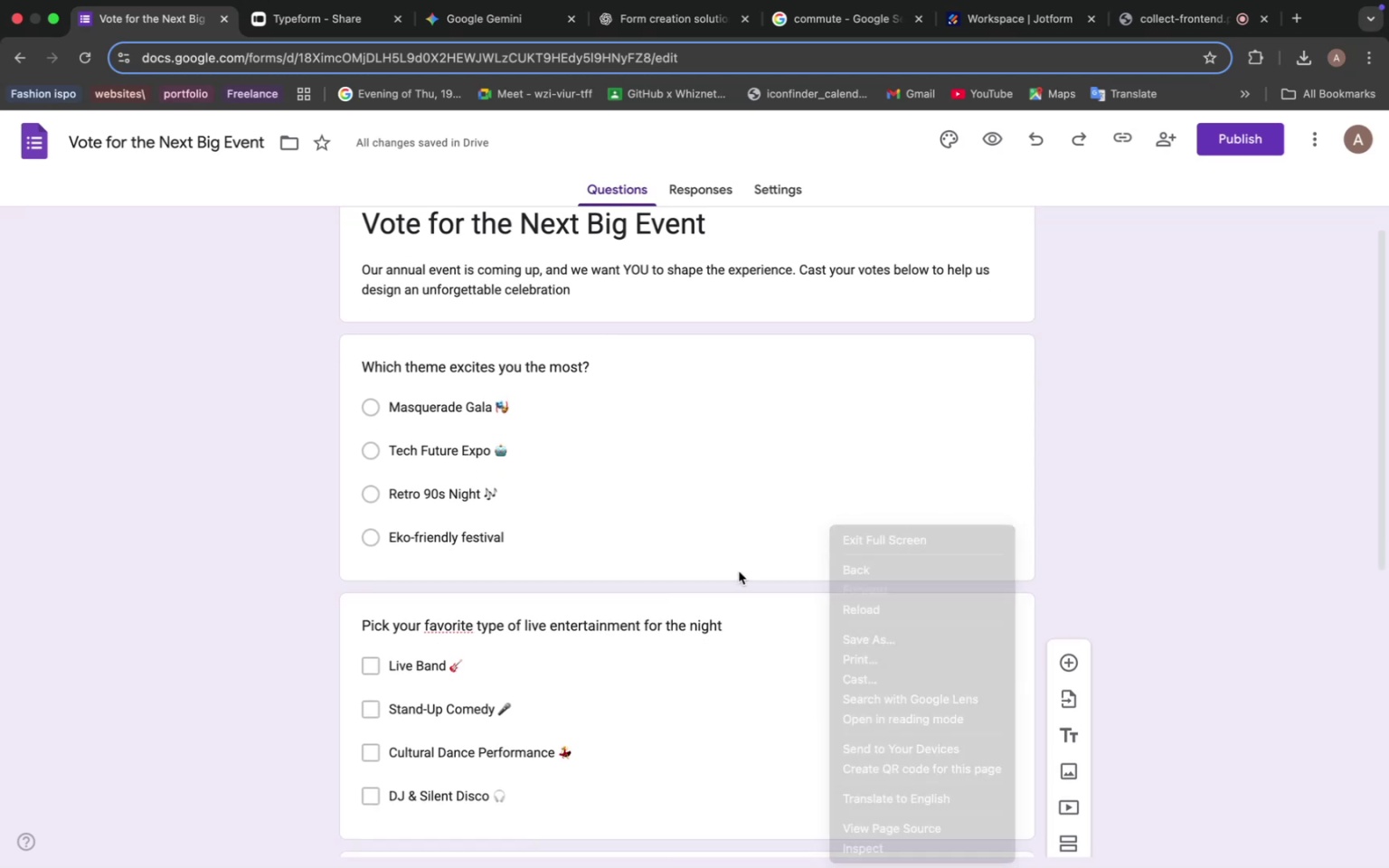 
left_click([739, 571])
 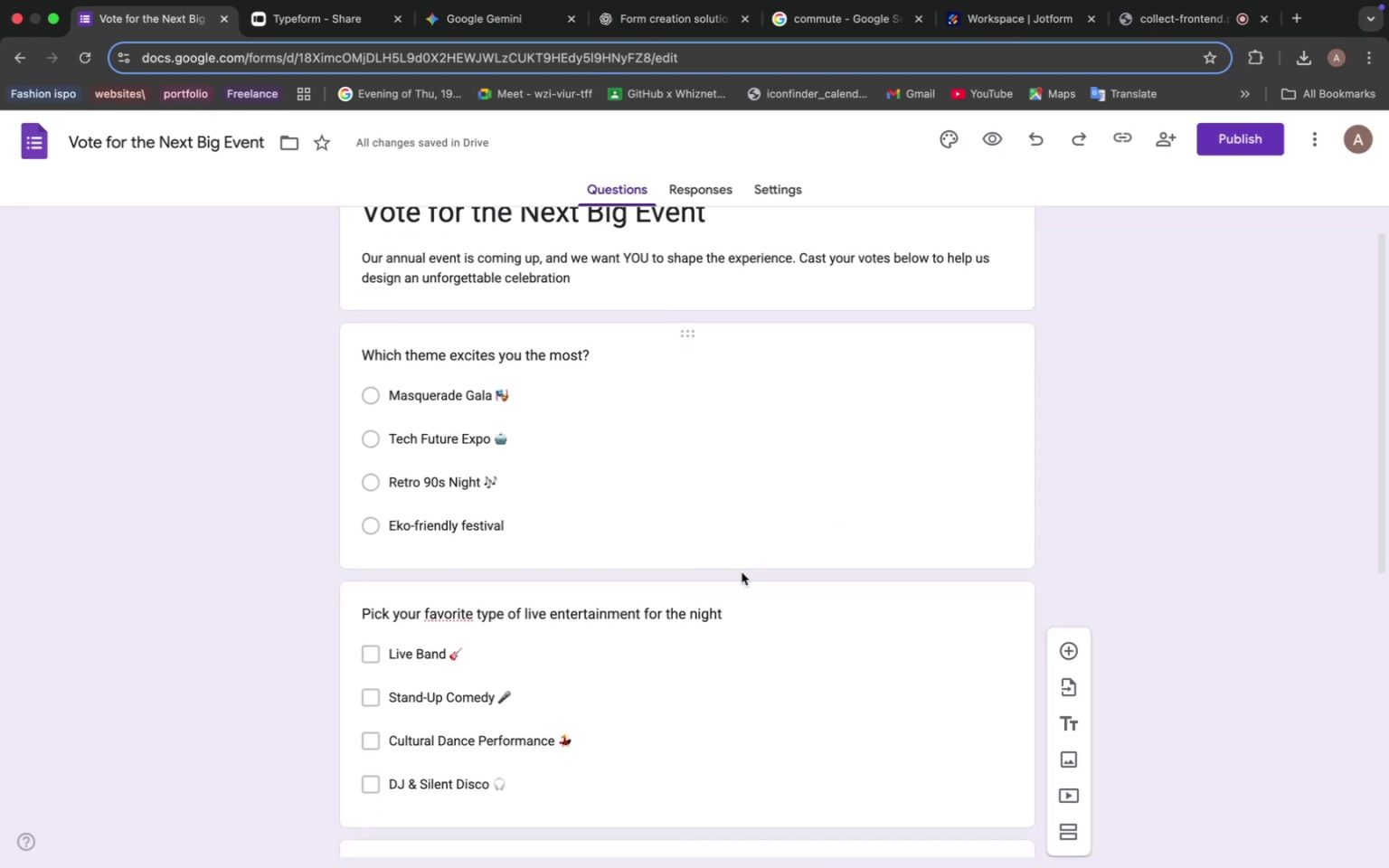 
scroll: coordinate [744, 571], scroll_direction: down, amount: 26.0
 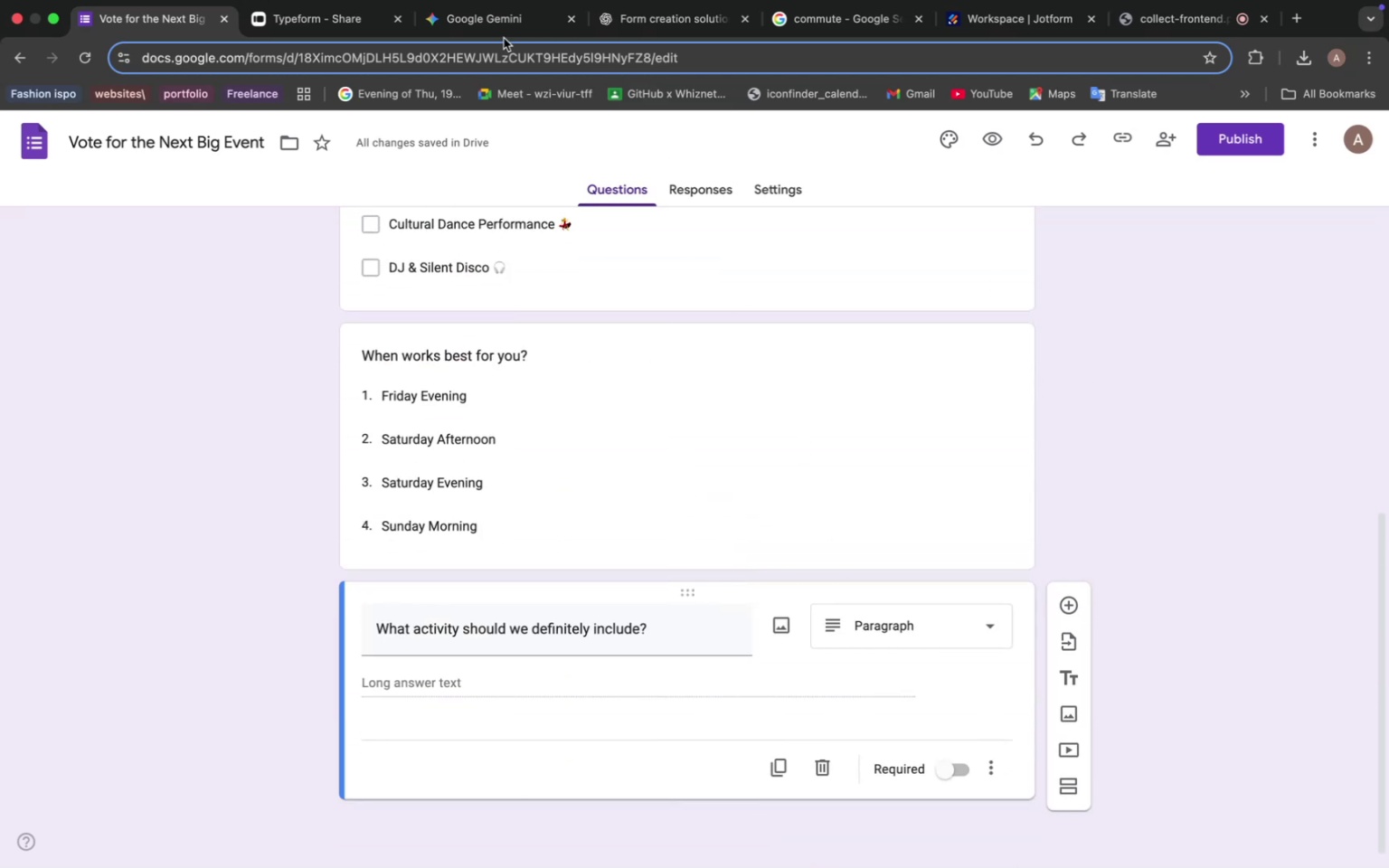 
left_click([501, 35])
 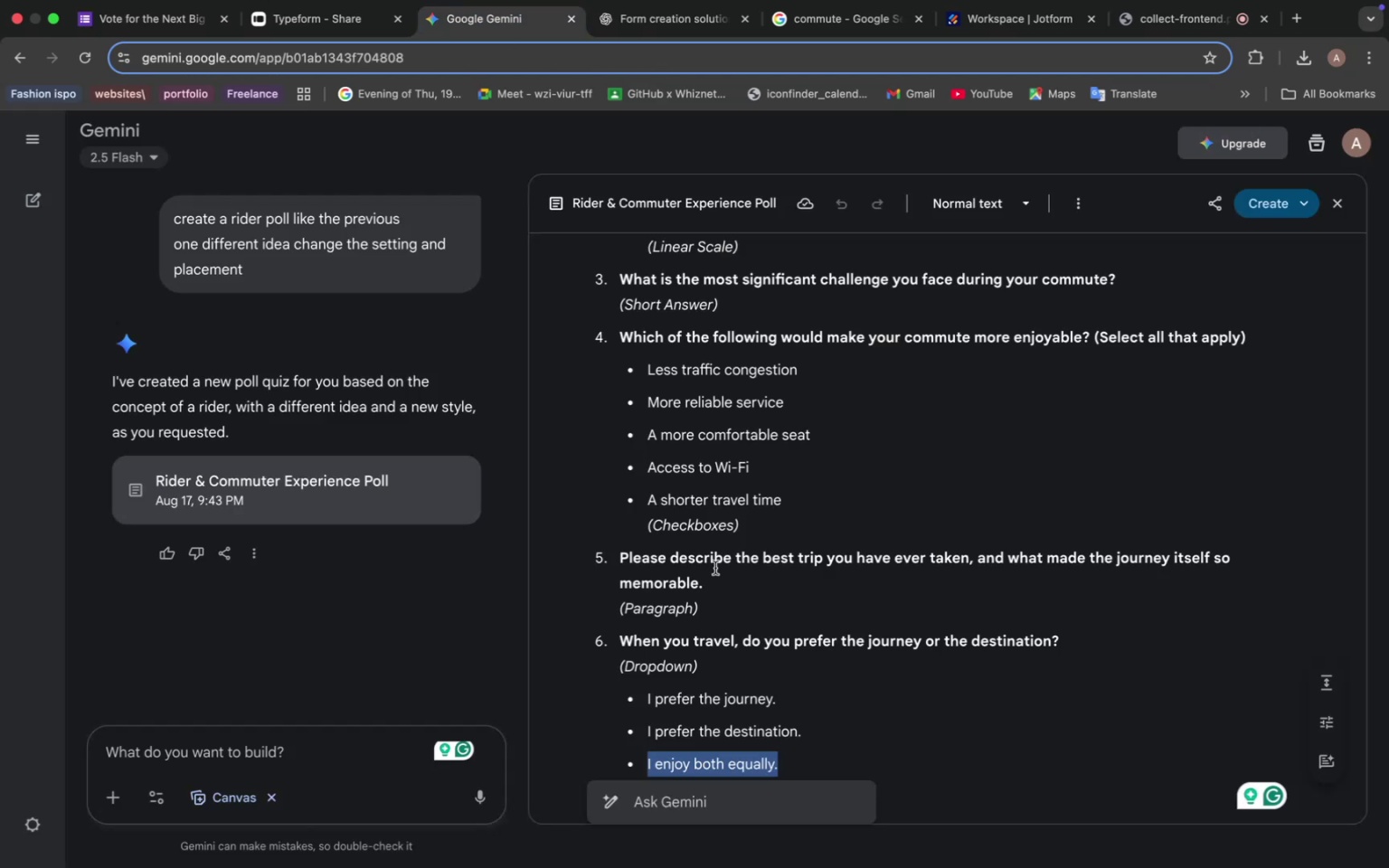 
scroll: coordinate [715, 568], scroll_direction: down, amount: 6.0
 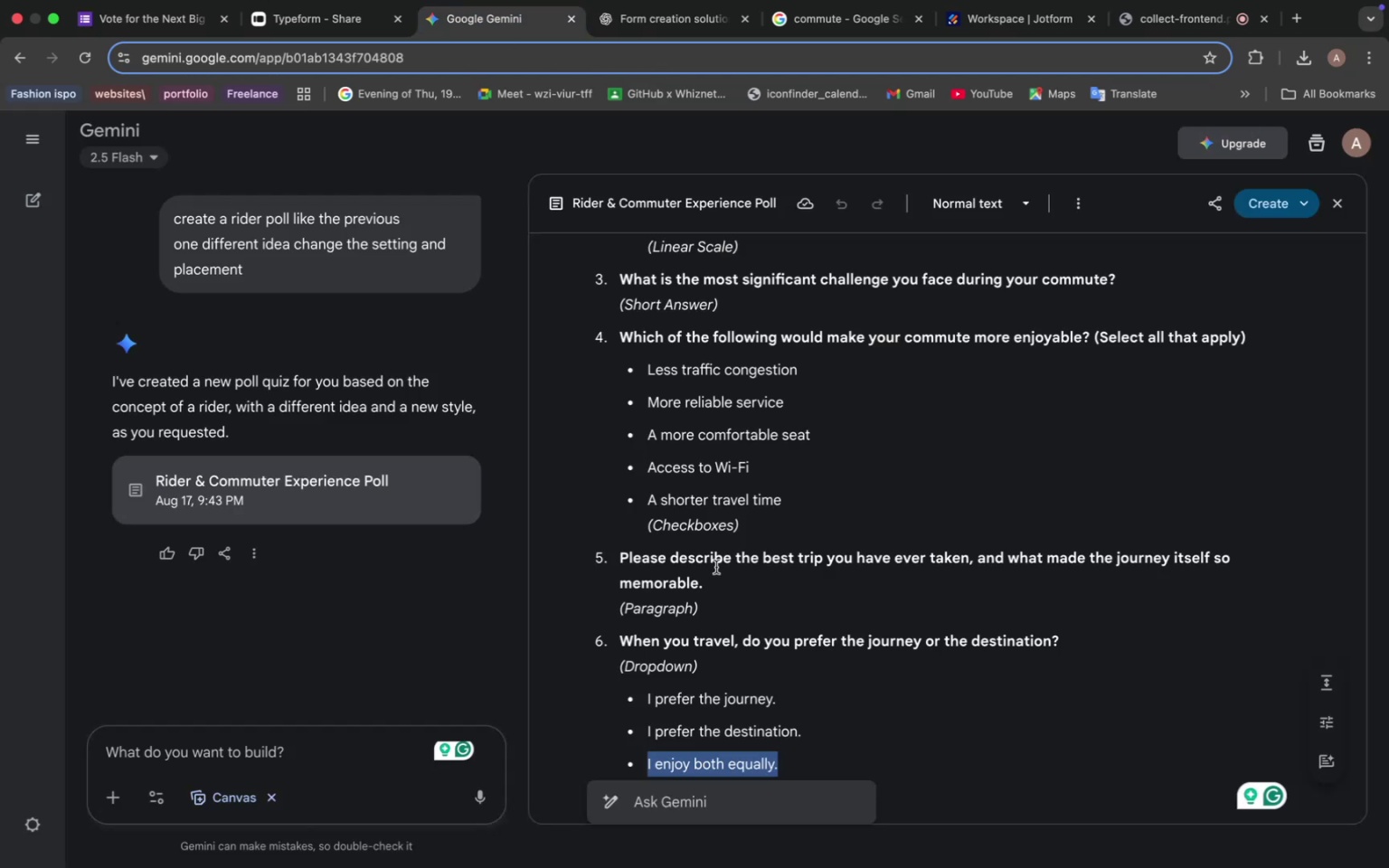 
scroll: coordinate [719, 566], scroll_direction: up, amount: 13.0
 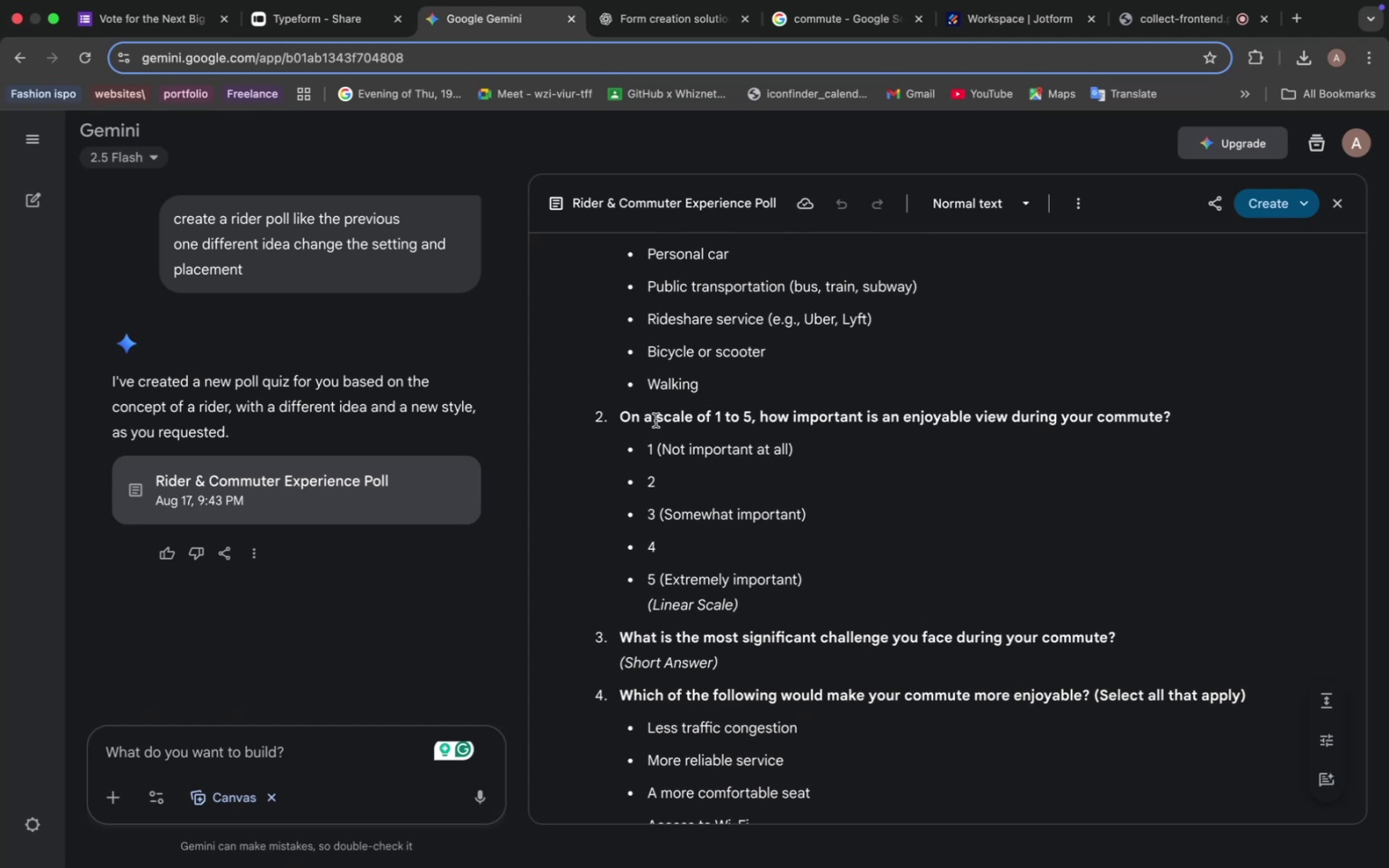 
left_click_drag(start_coordinate=[619, 418], to_coordinate=[1171, 413])
 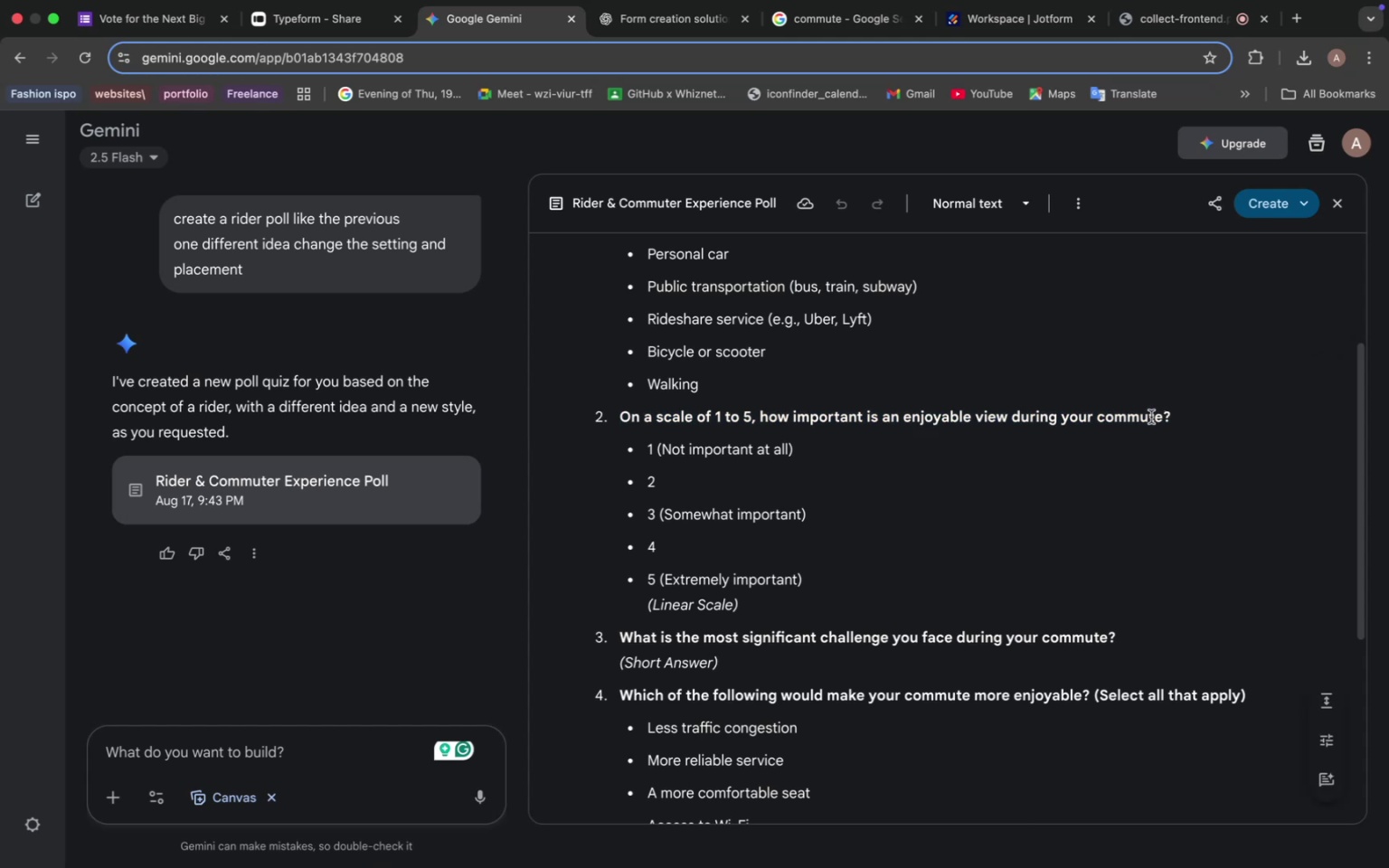 
key(Meta+C)
 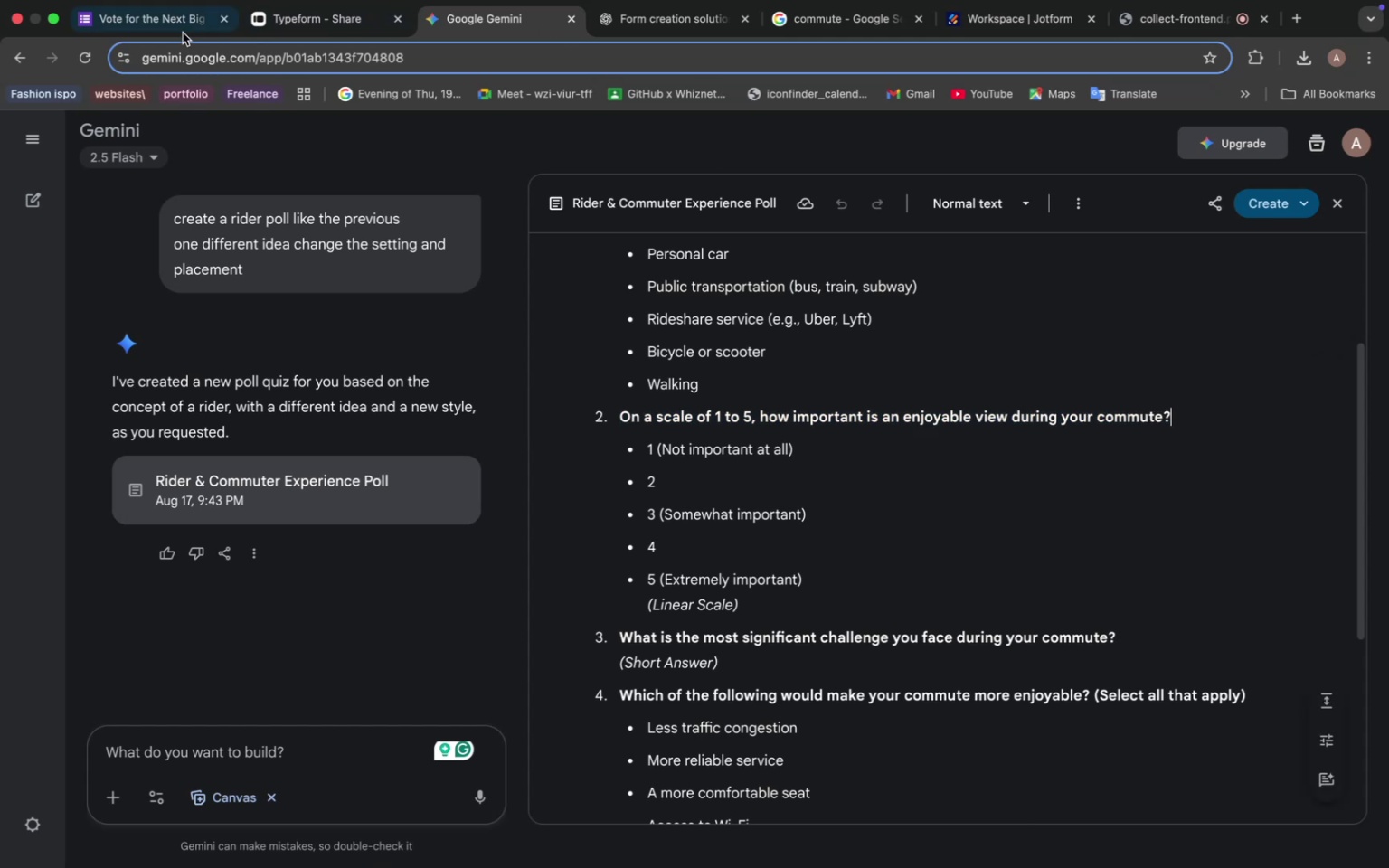 
left_click([178, 28])
 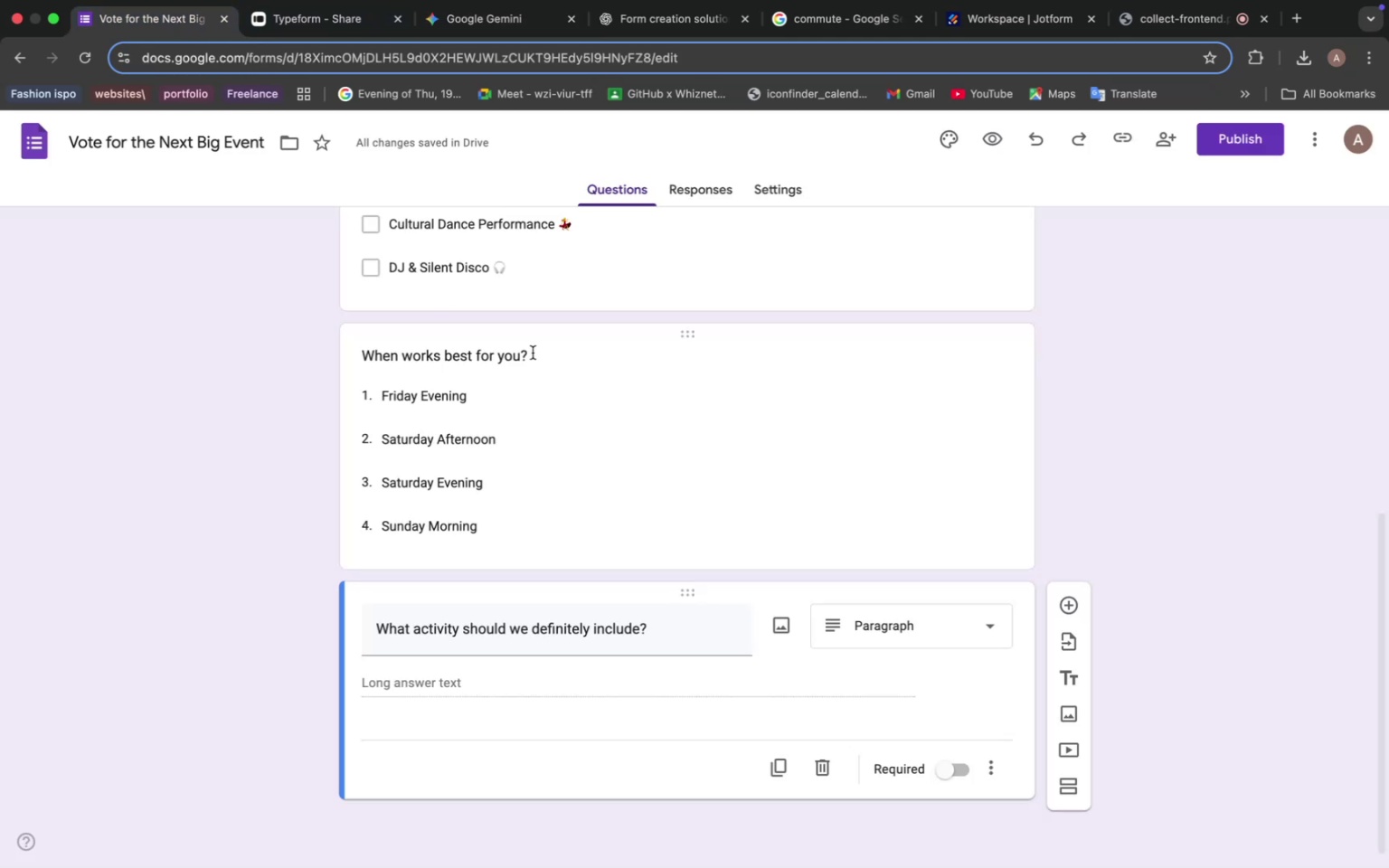 
scroll: coordinate [623, 367], scroll_direction: up, amount: 31.0
 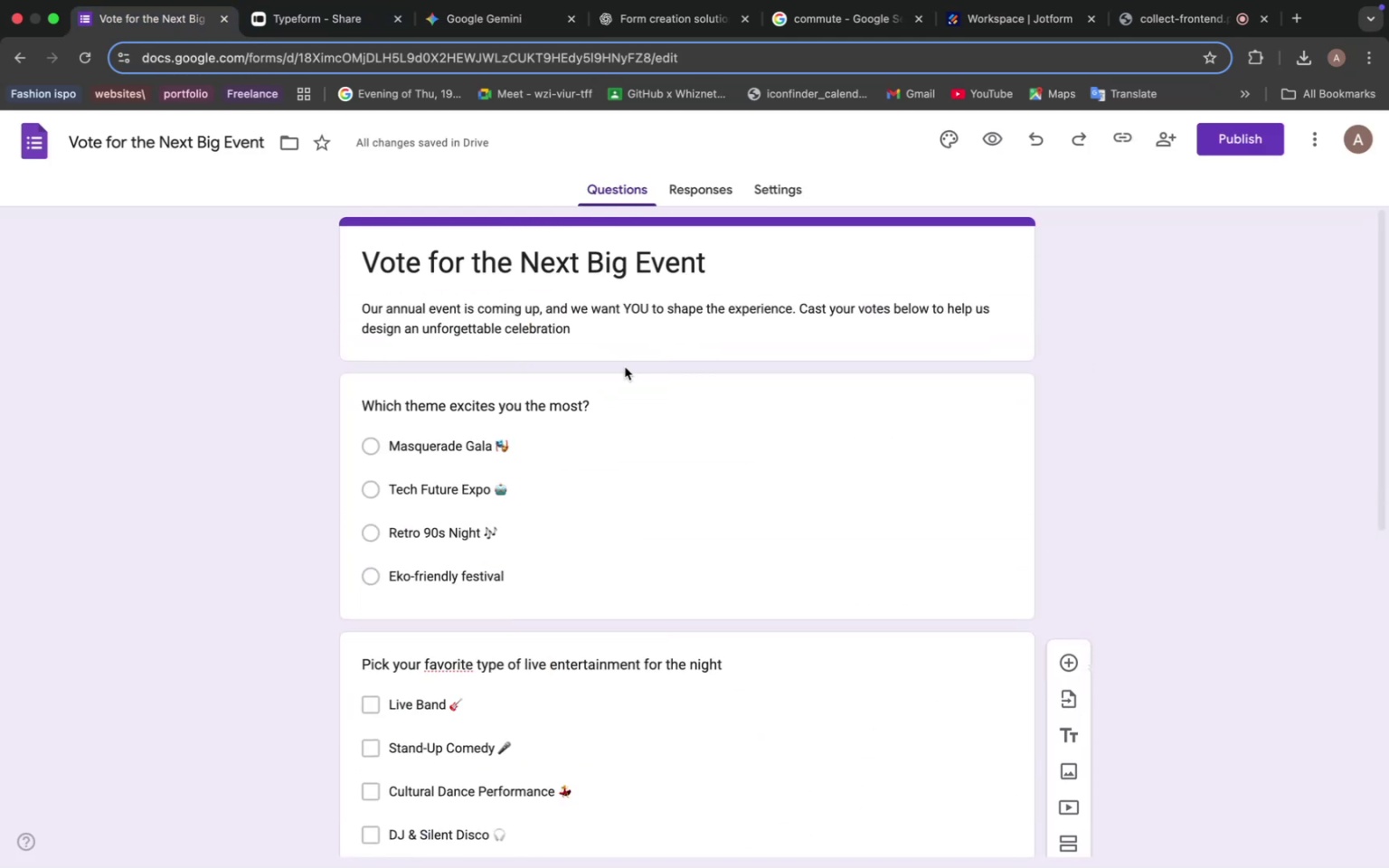 
scroll: coordinate [775, 390], scroll_direction: down, amount: 18.0
 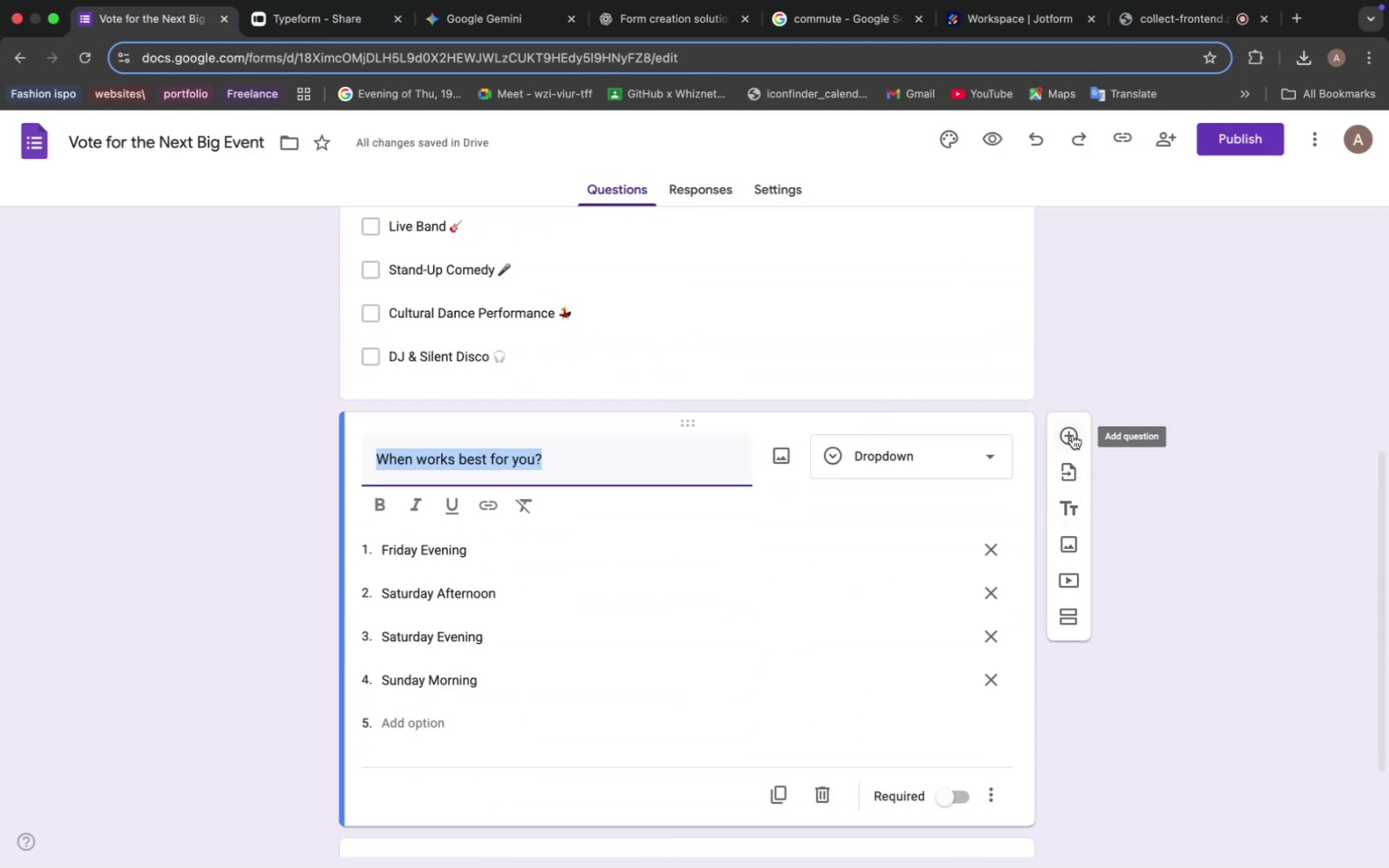 
left_click([1072, 435])
 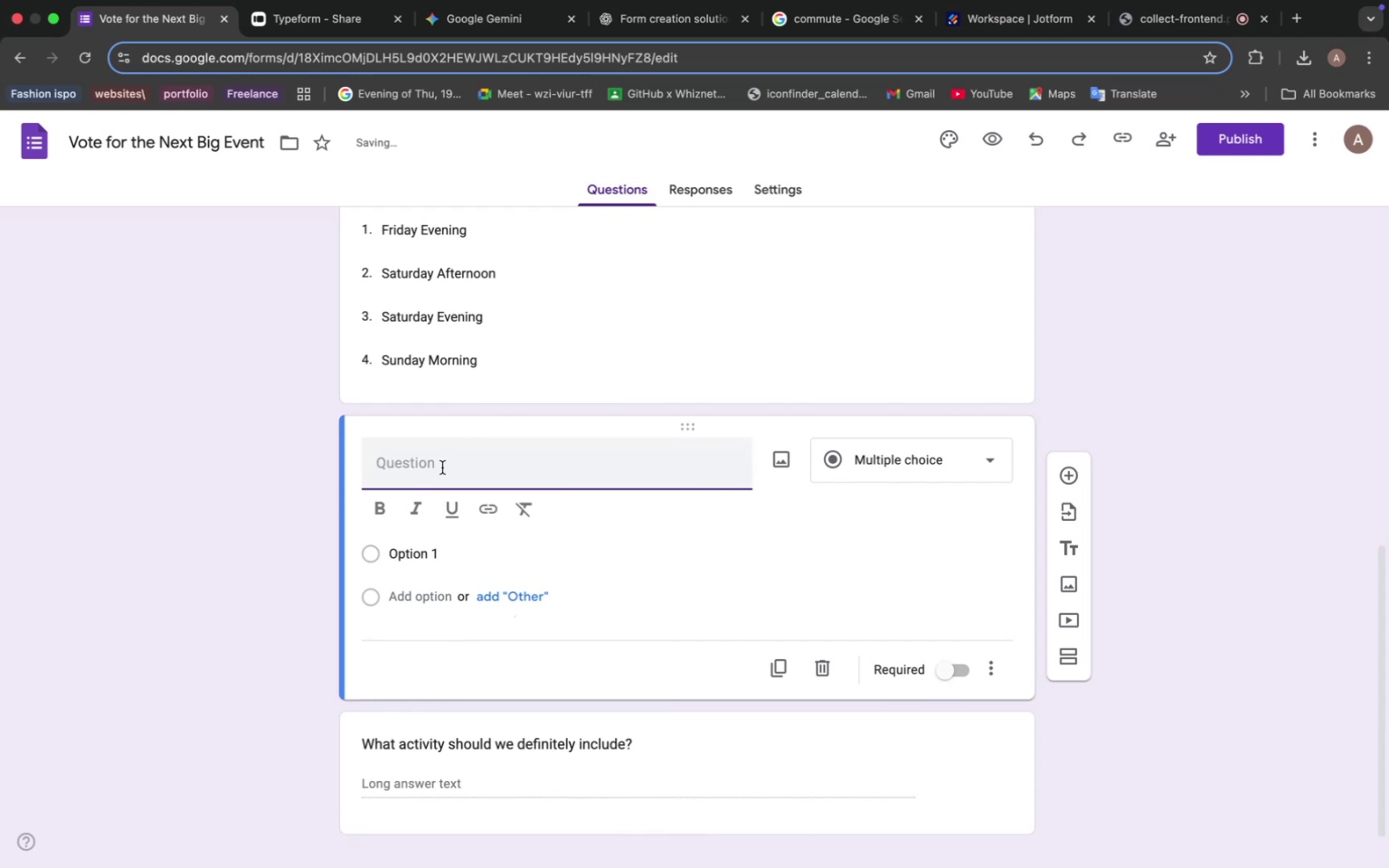 
left_click([442, 467])
 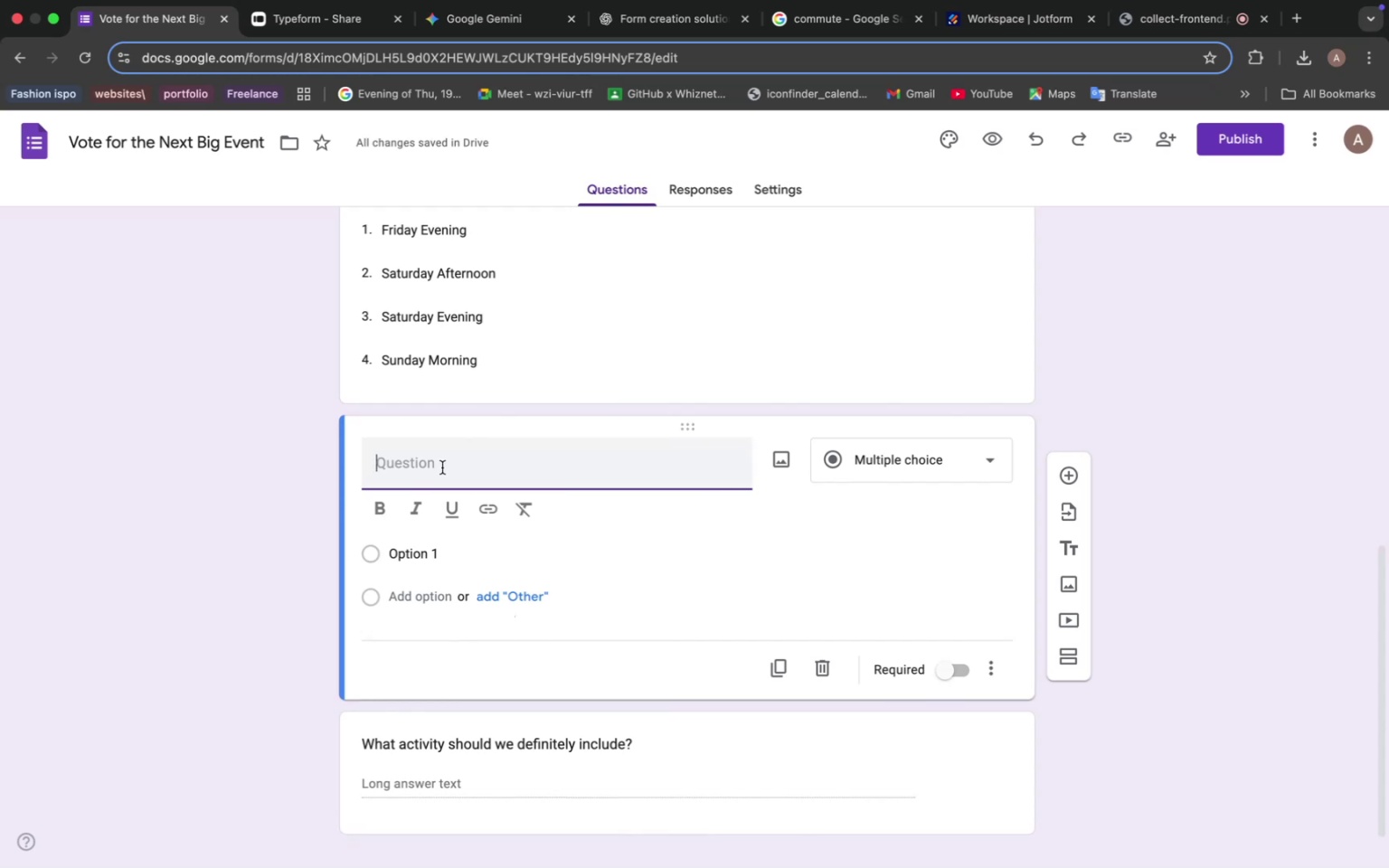 
key(Meta+V)
 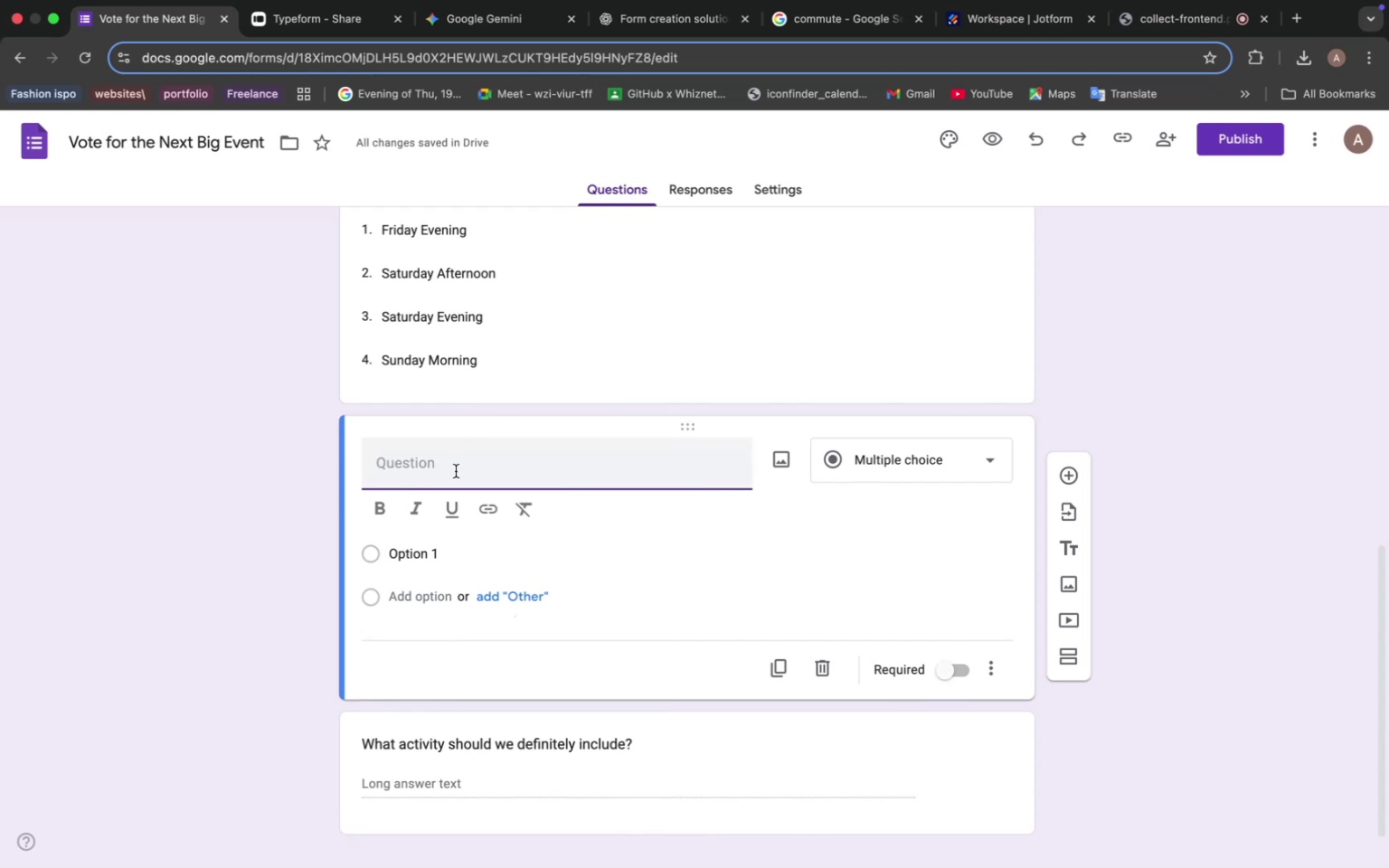 
key(Meta+V)
 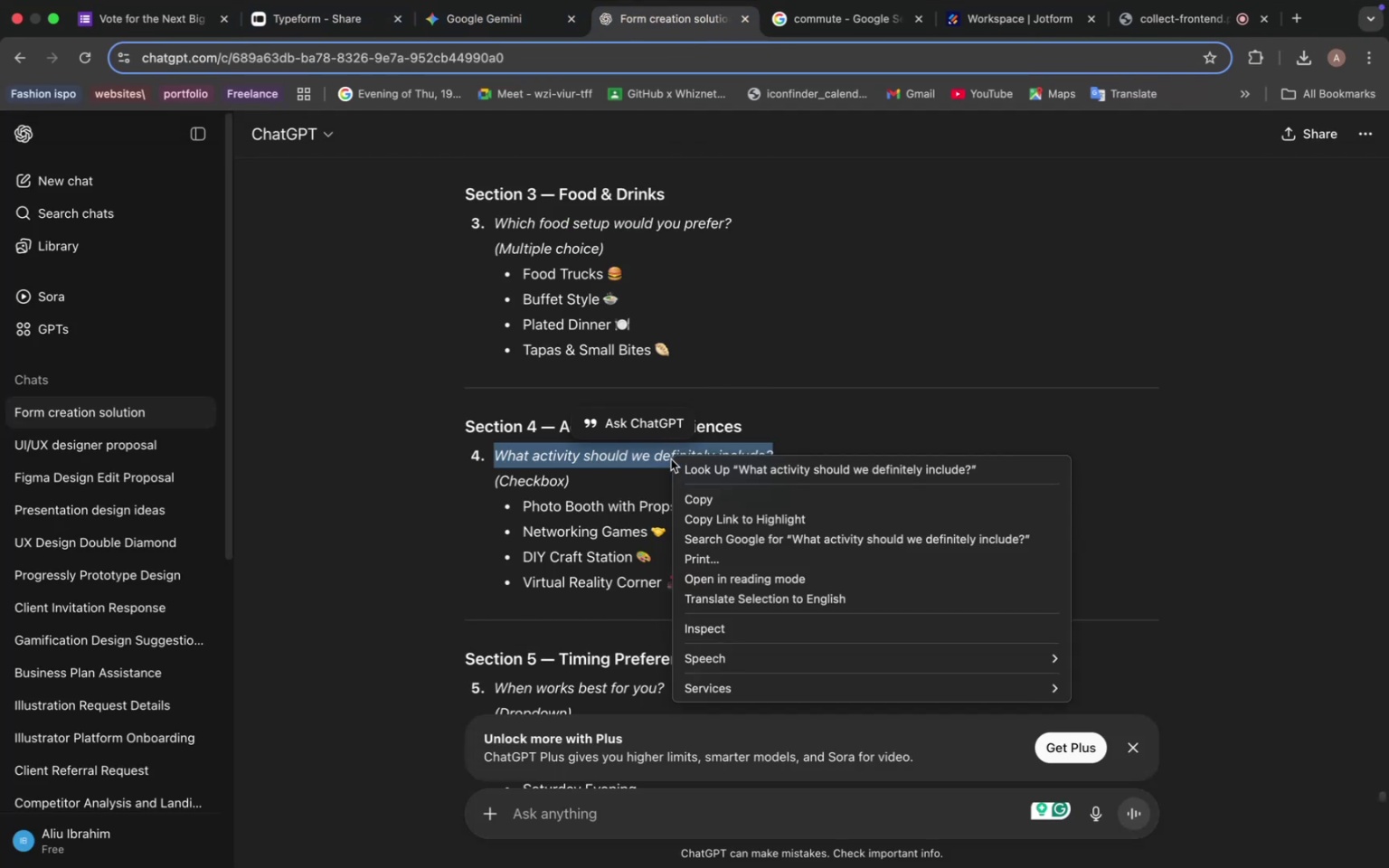 
left_click([714, 495])
 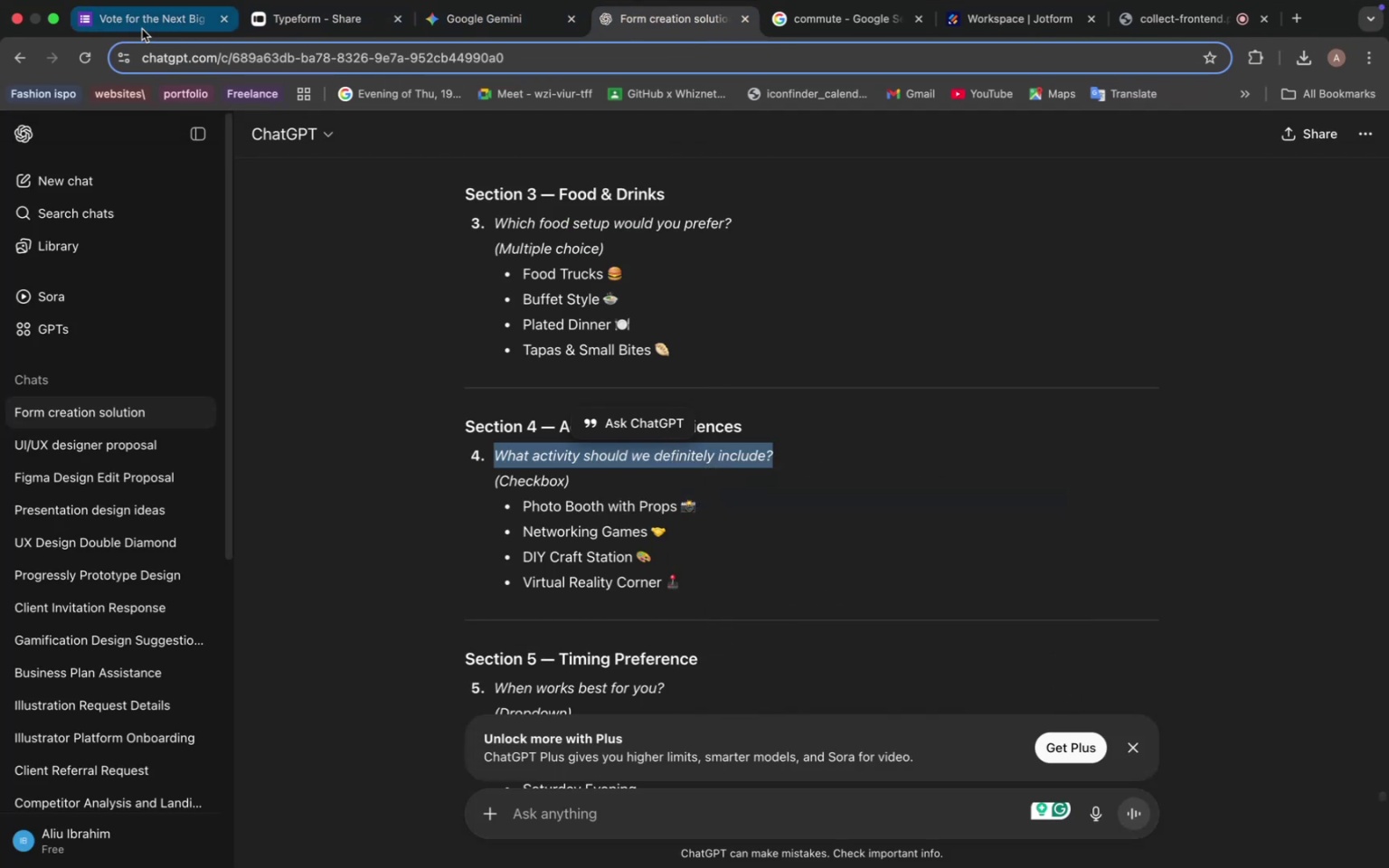 
left_click([142, 29])
 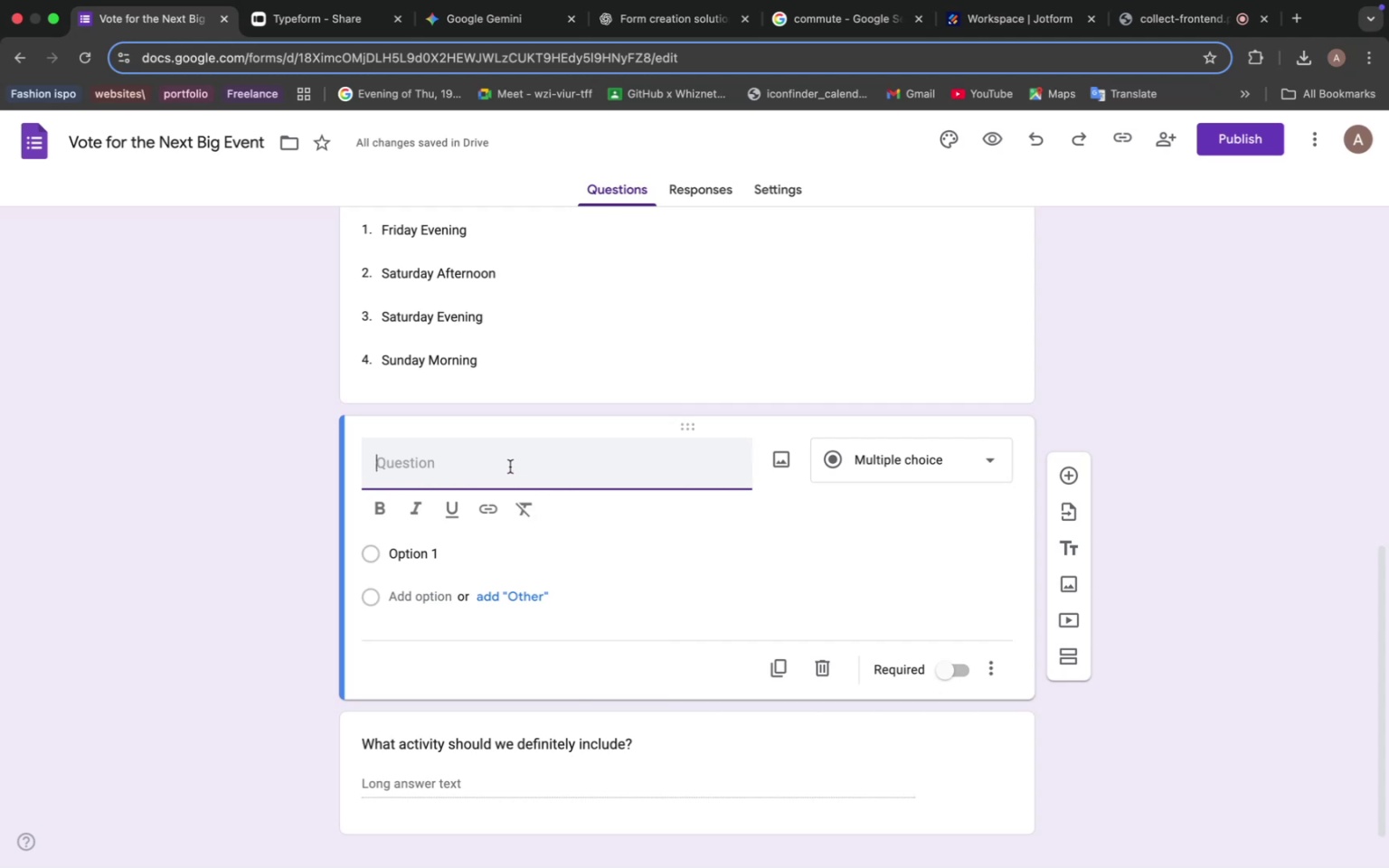 
left_click([510, 467])
 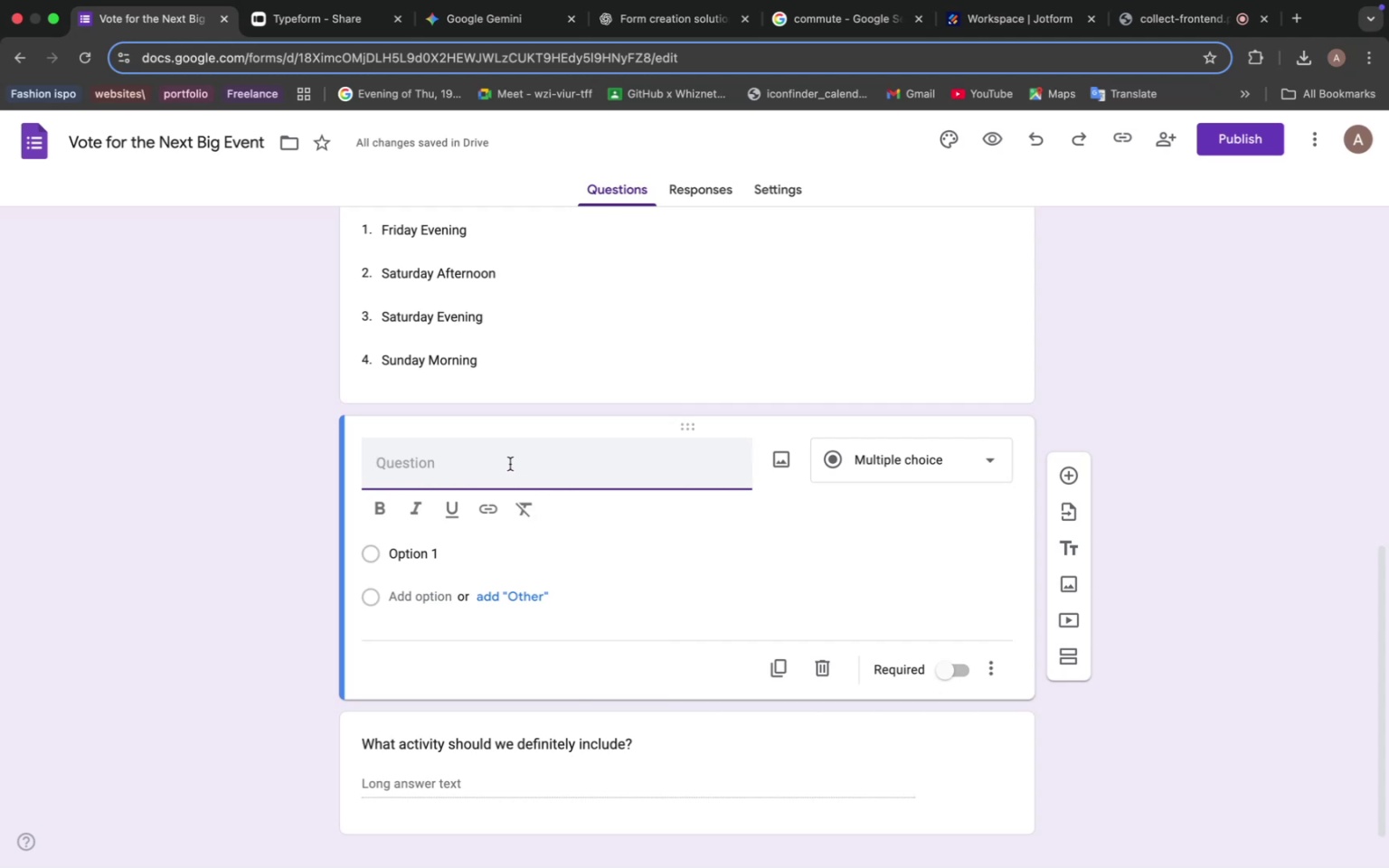 
key(Meta+V)
 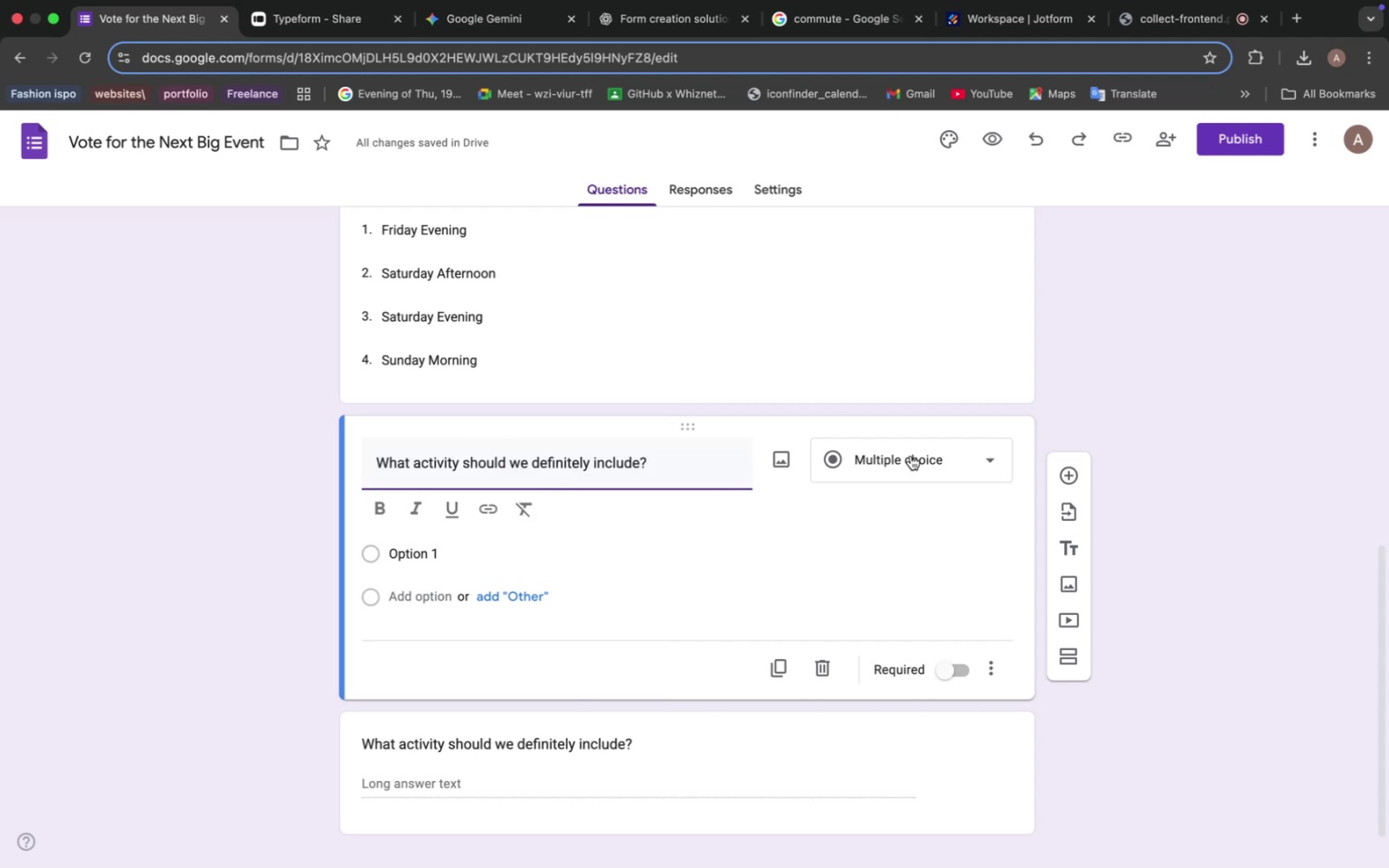 
mouse_move([902, 453])
 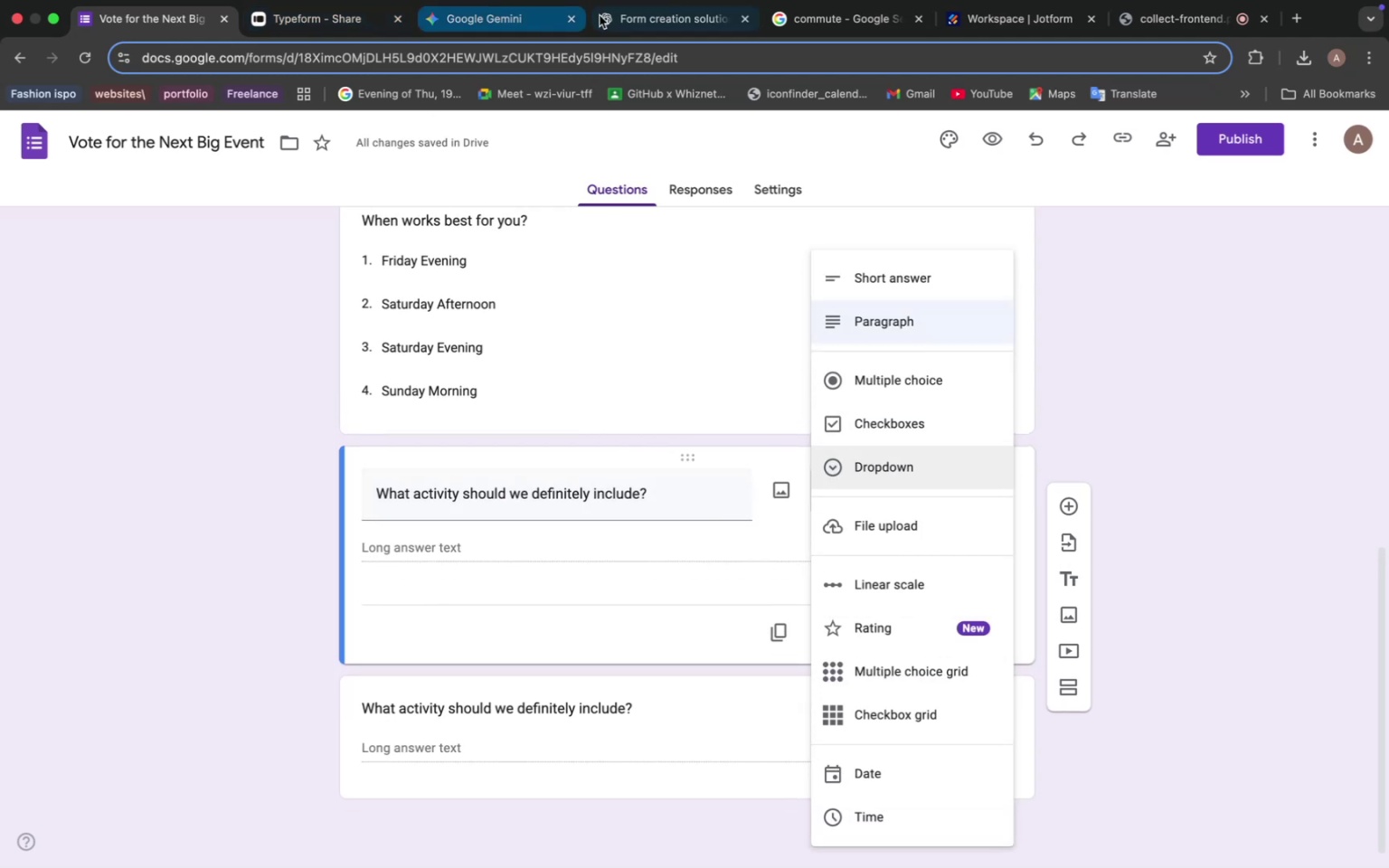 
left_click([643, 12])
 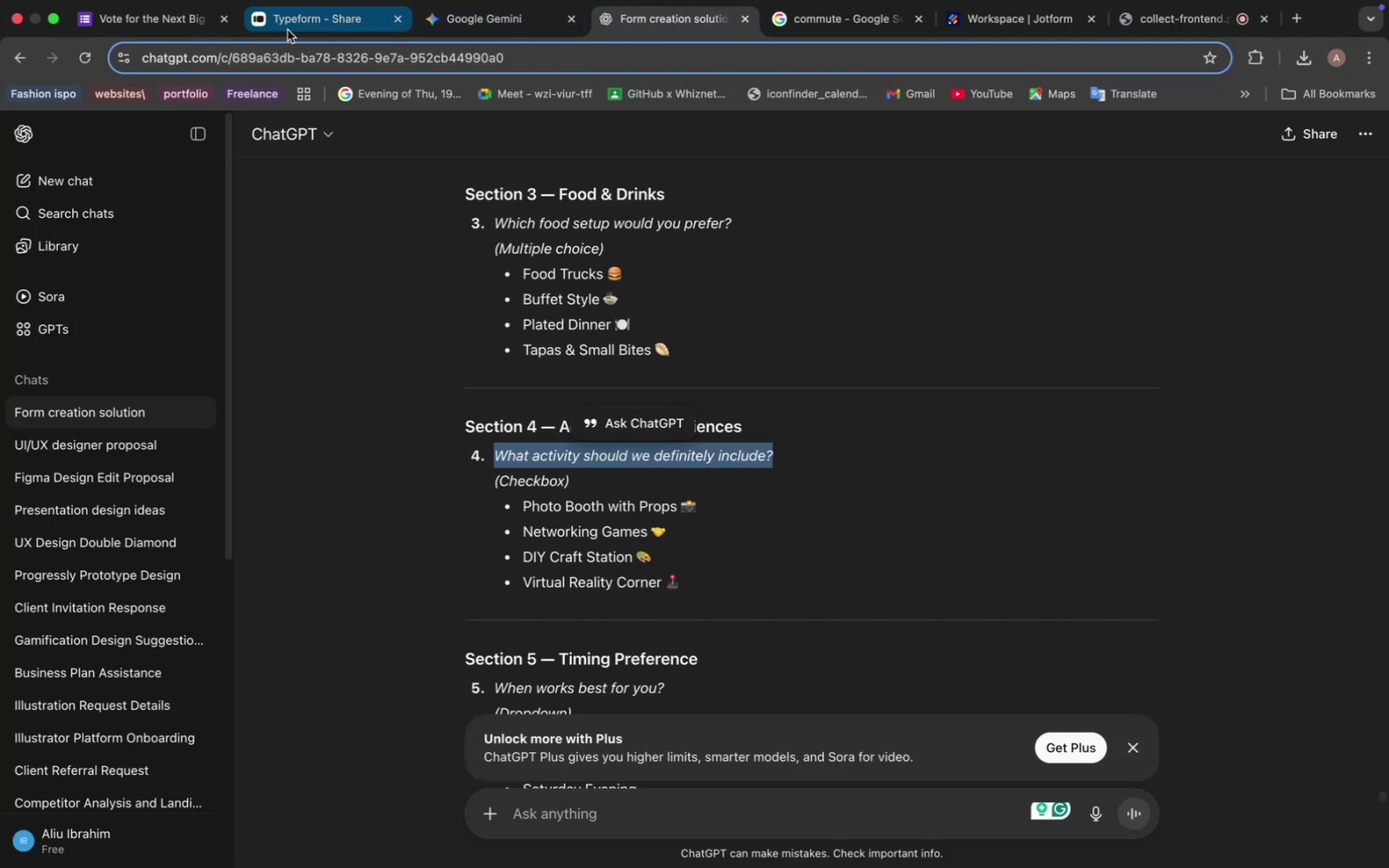 
left_click([163, 32])
 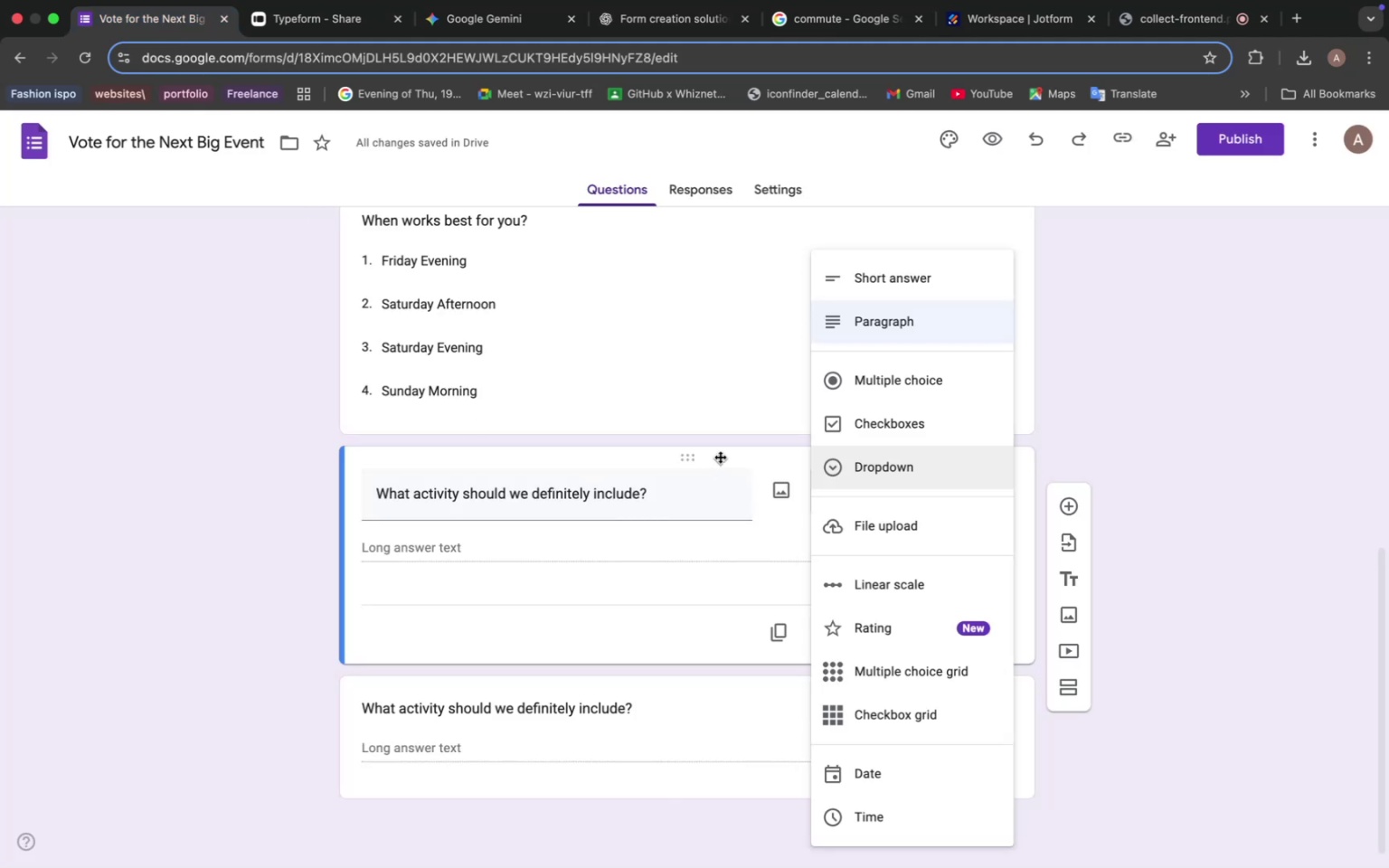 
scroll: coordinate [726, 467], scroll_direction: up, amount: 13.0
 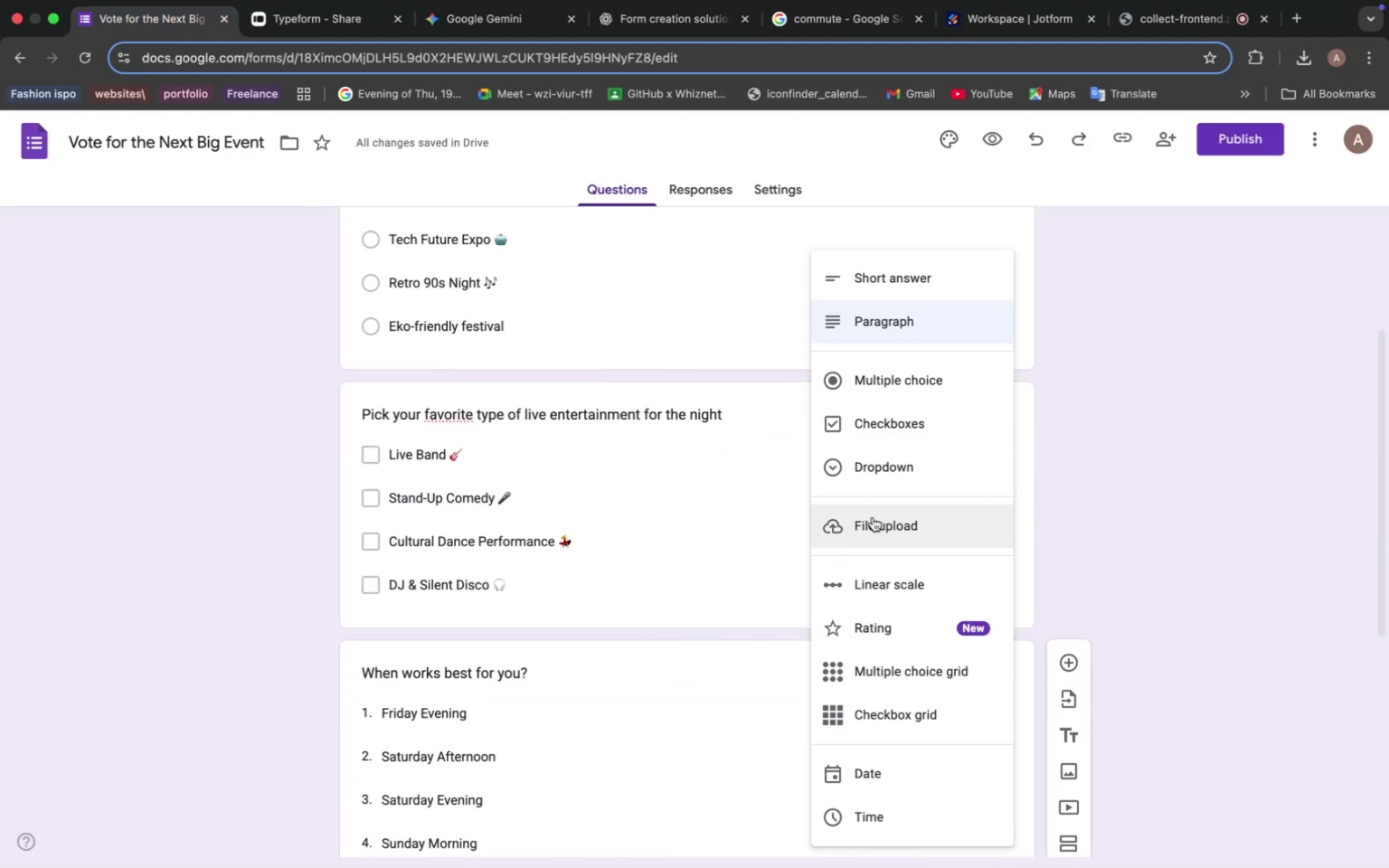 
scroll: coordinate [577, 498], scroll_direction: down, amount: 13.0
 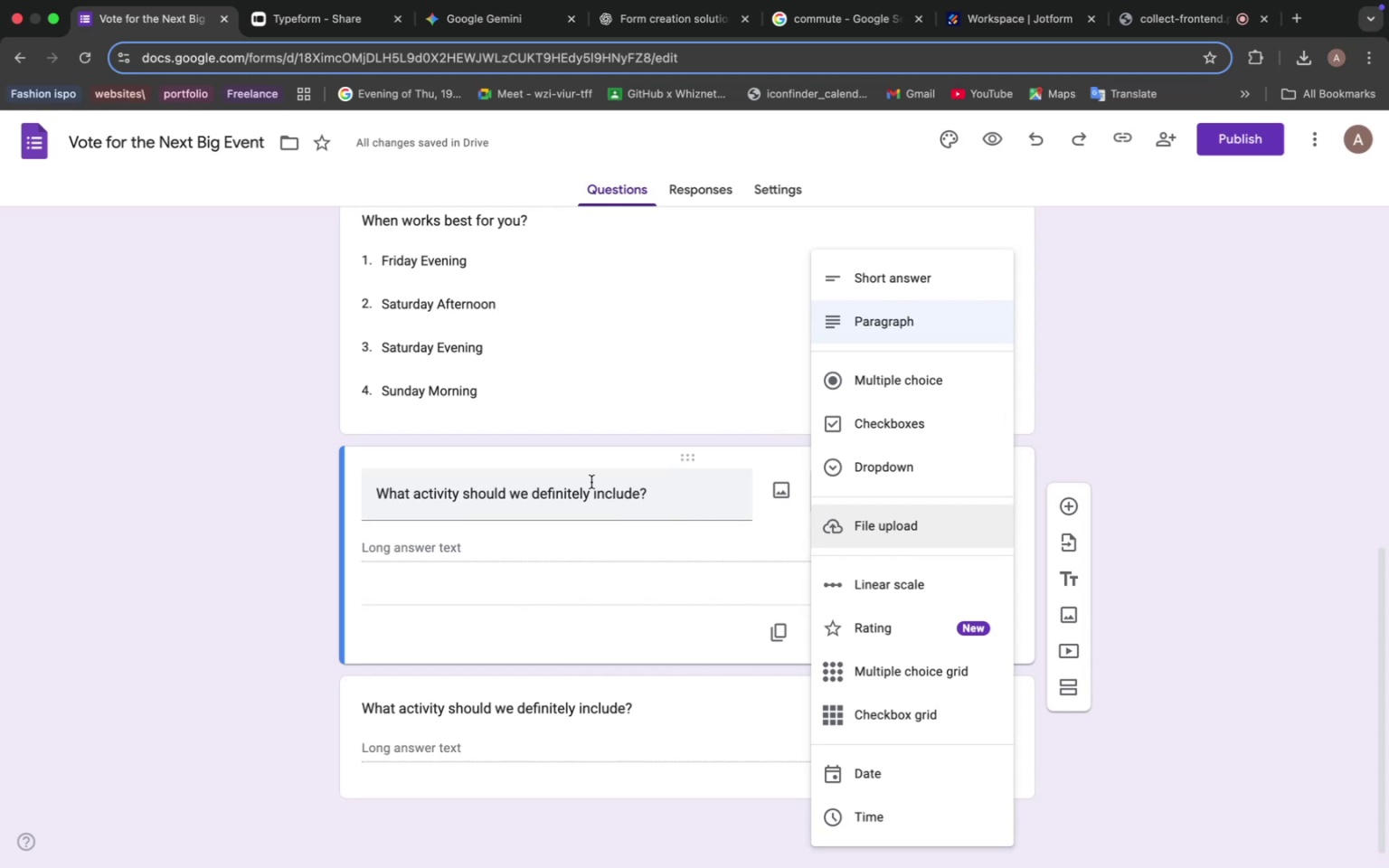 
wait(6.04)
 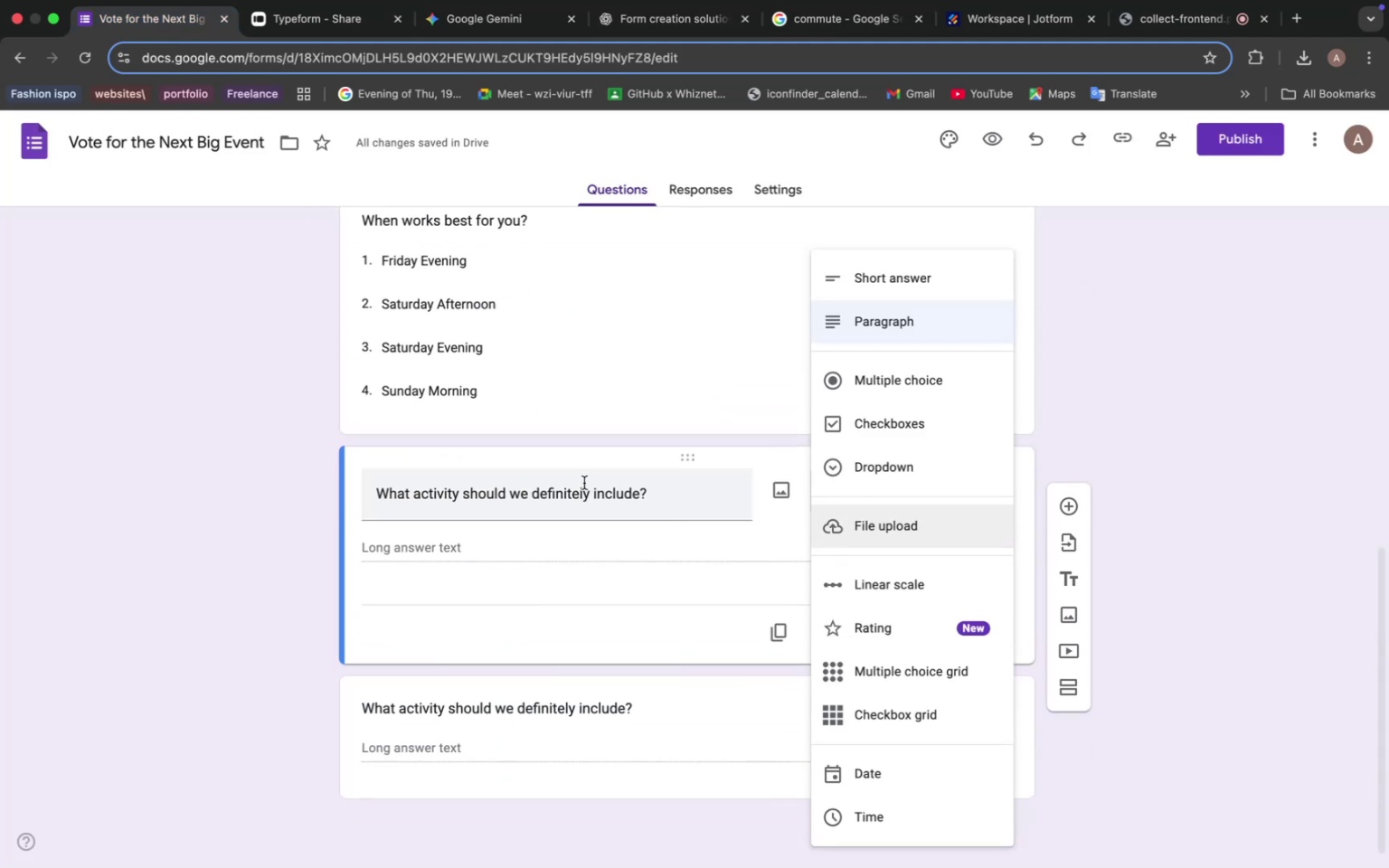 
left_click([871, 524])
 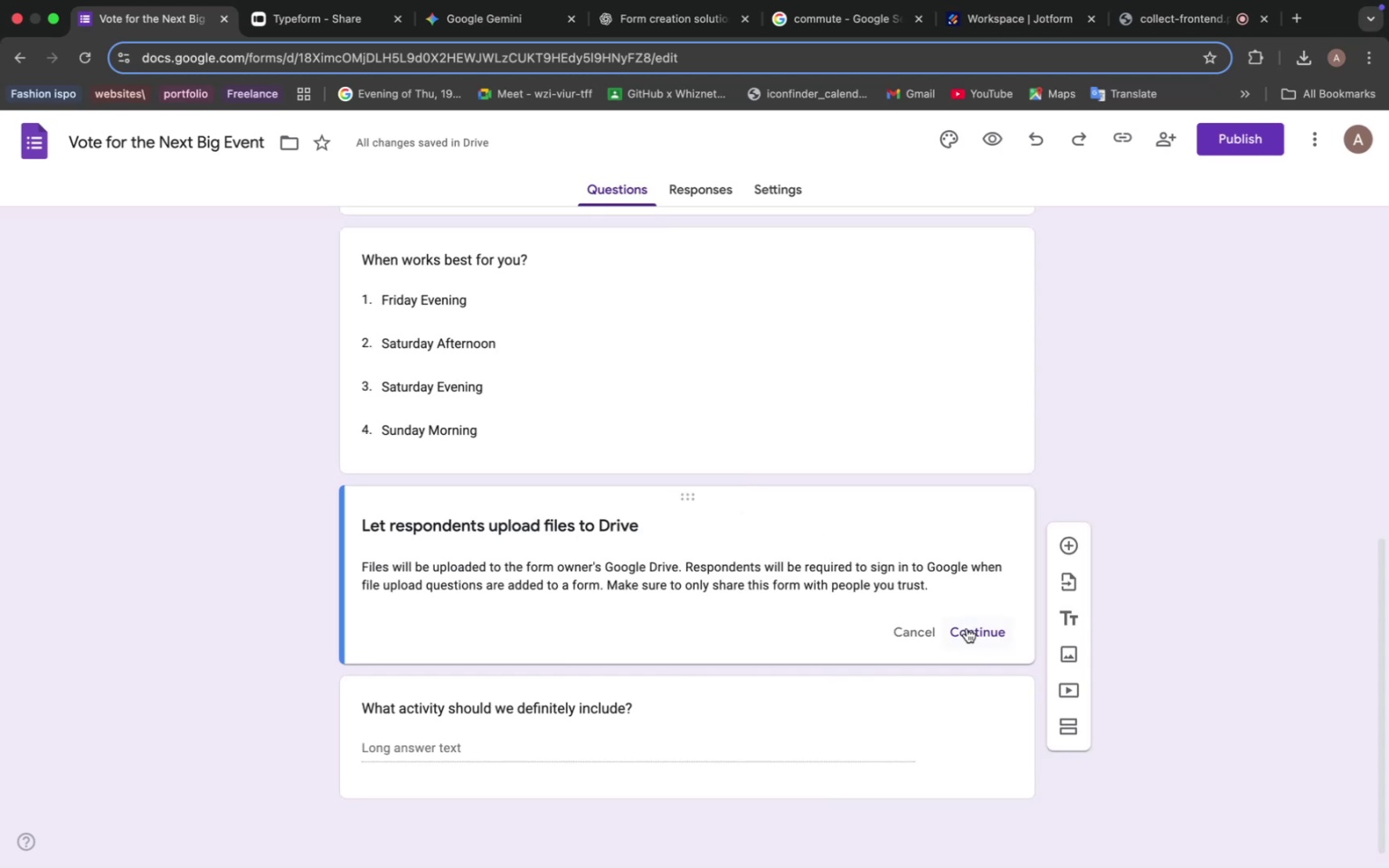 
left_click([968, 629])
 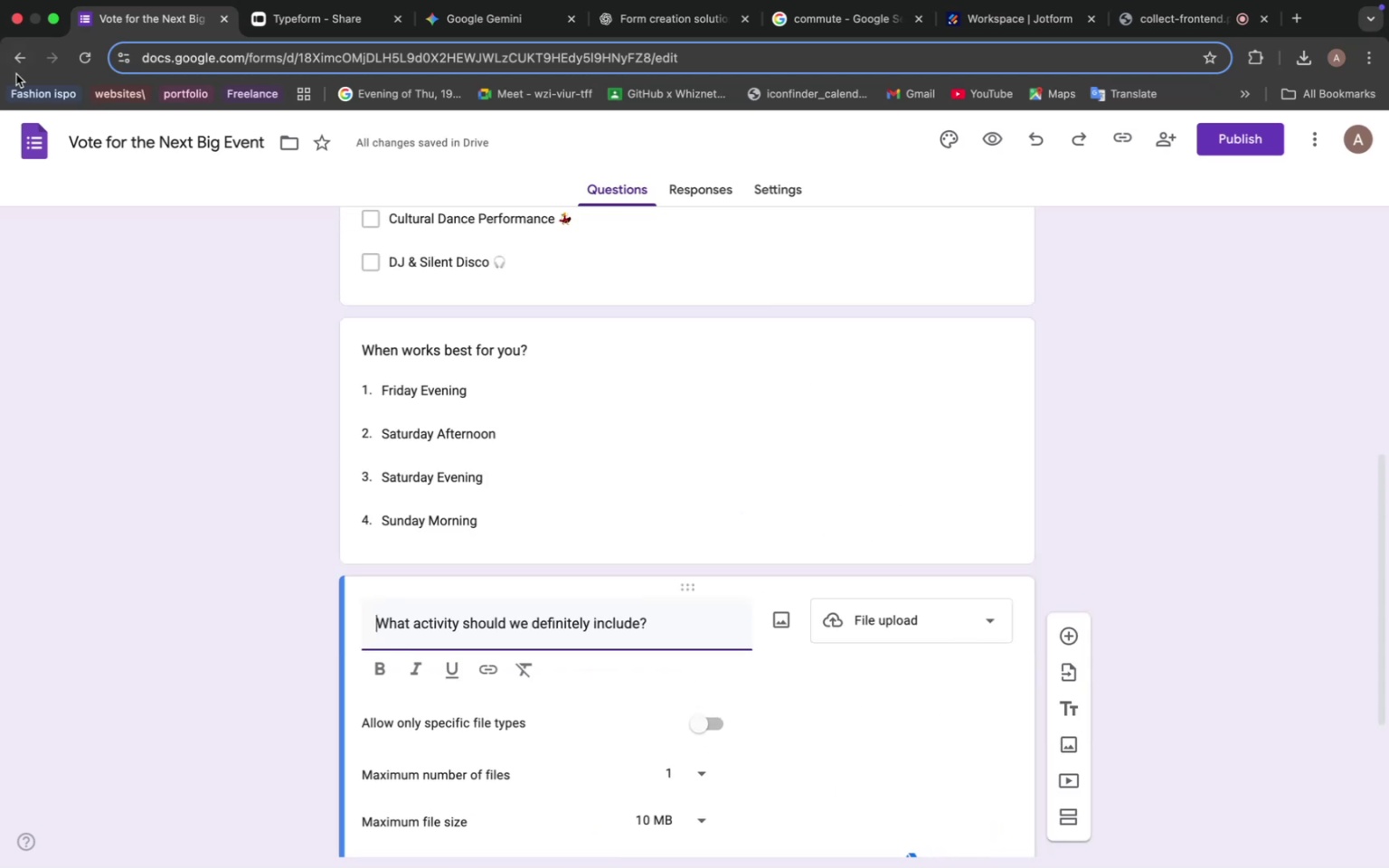 
left_click([53, 16])
 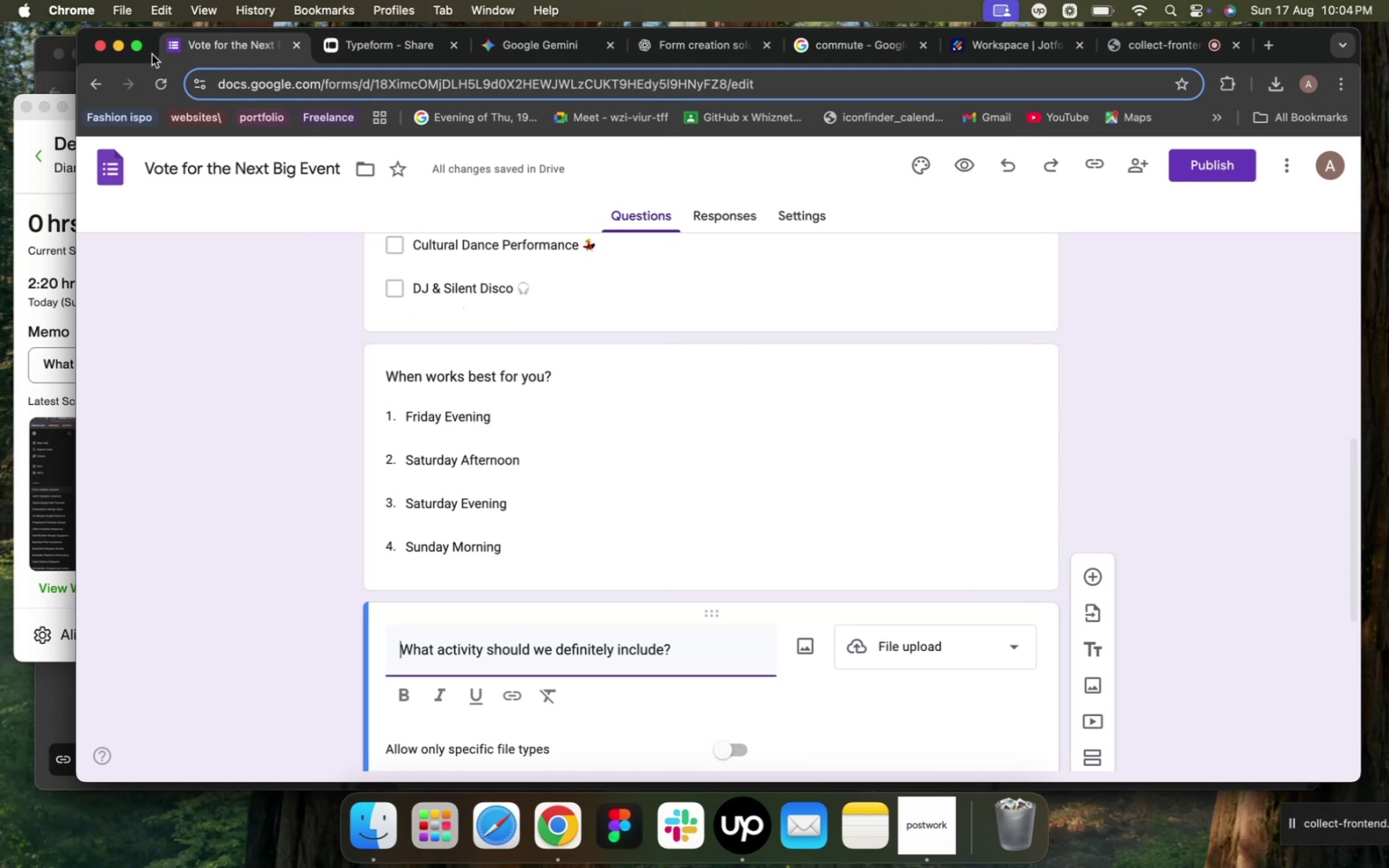 
left_click([138, 45])
 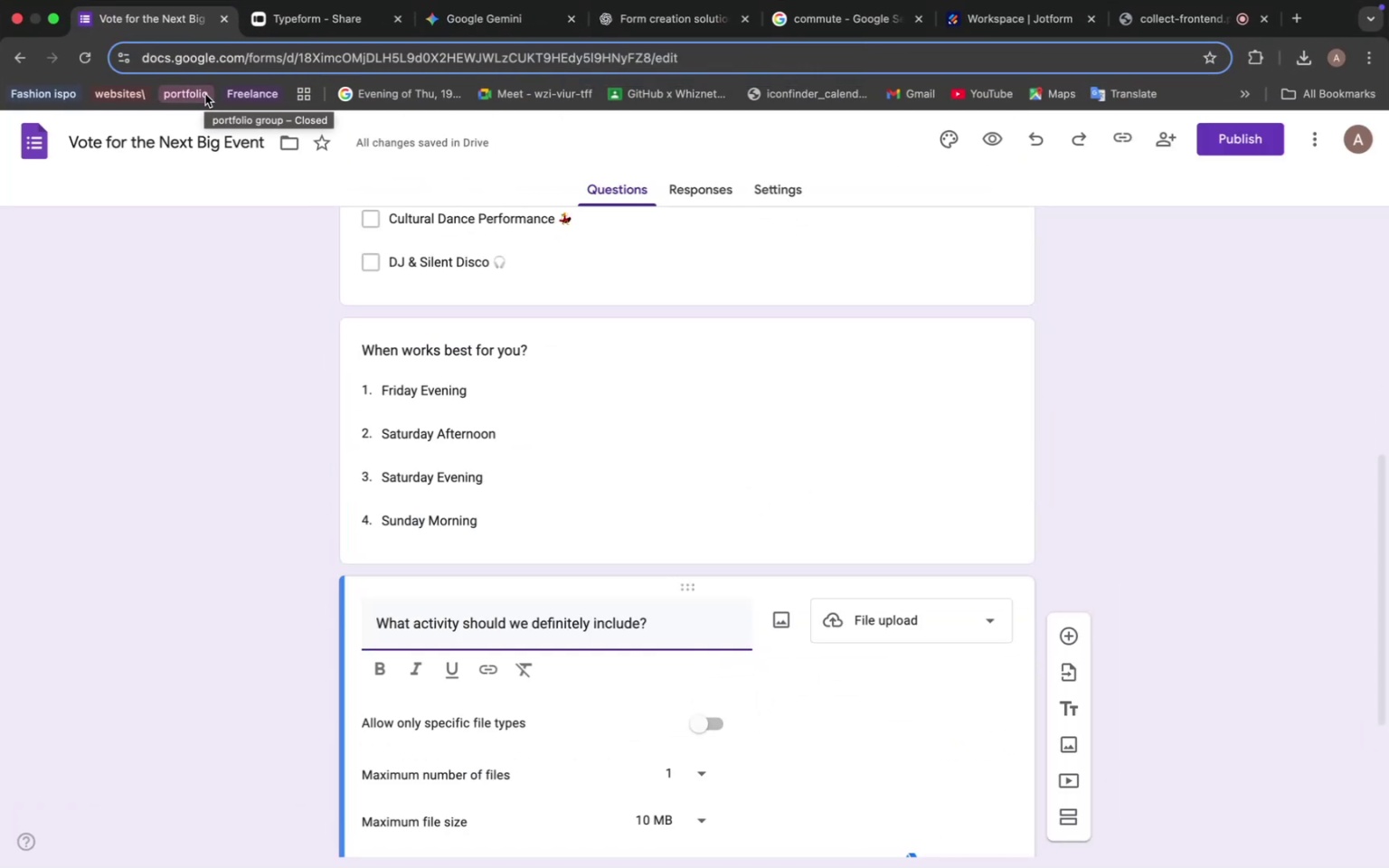 
wait(11.93)
 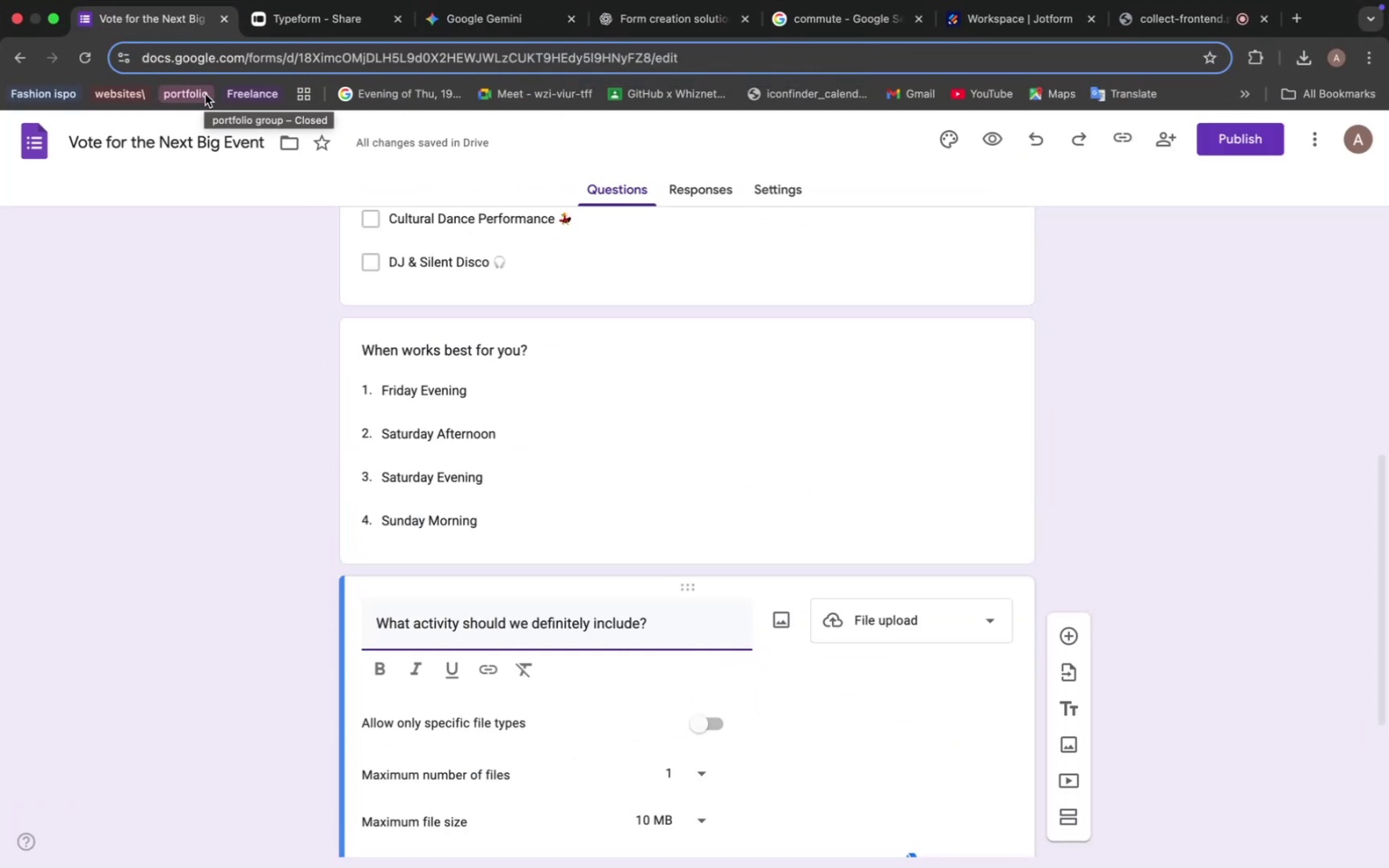 
right_click([205, 94])
 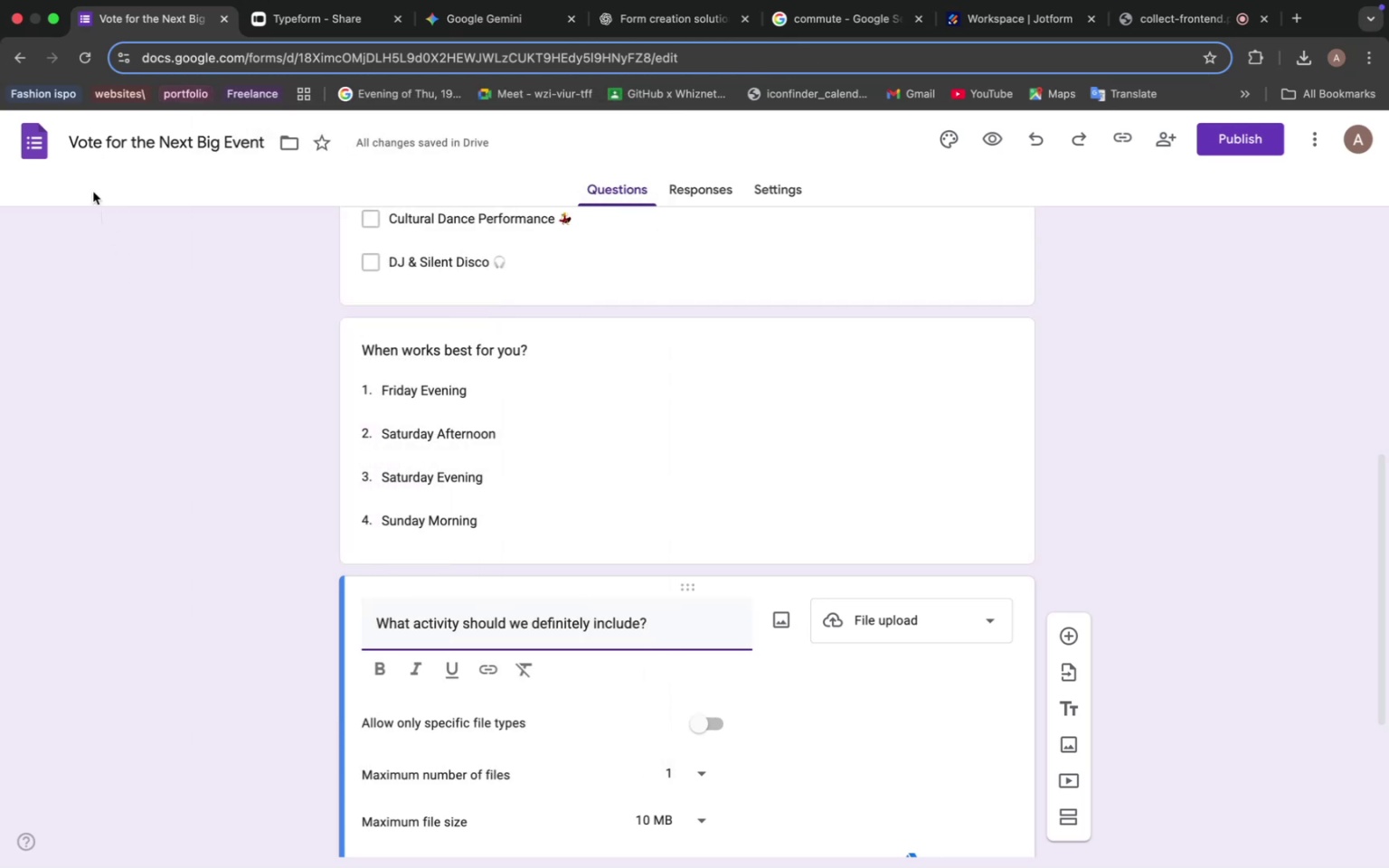 
left_click([44, 146])
 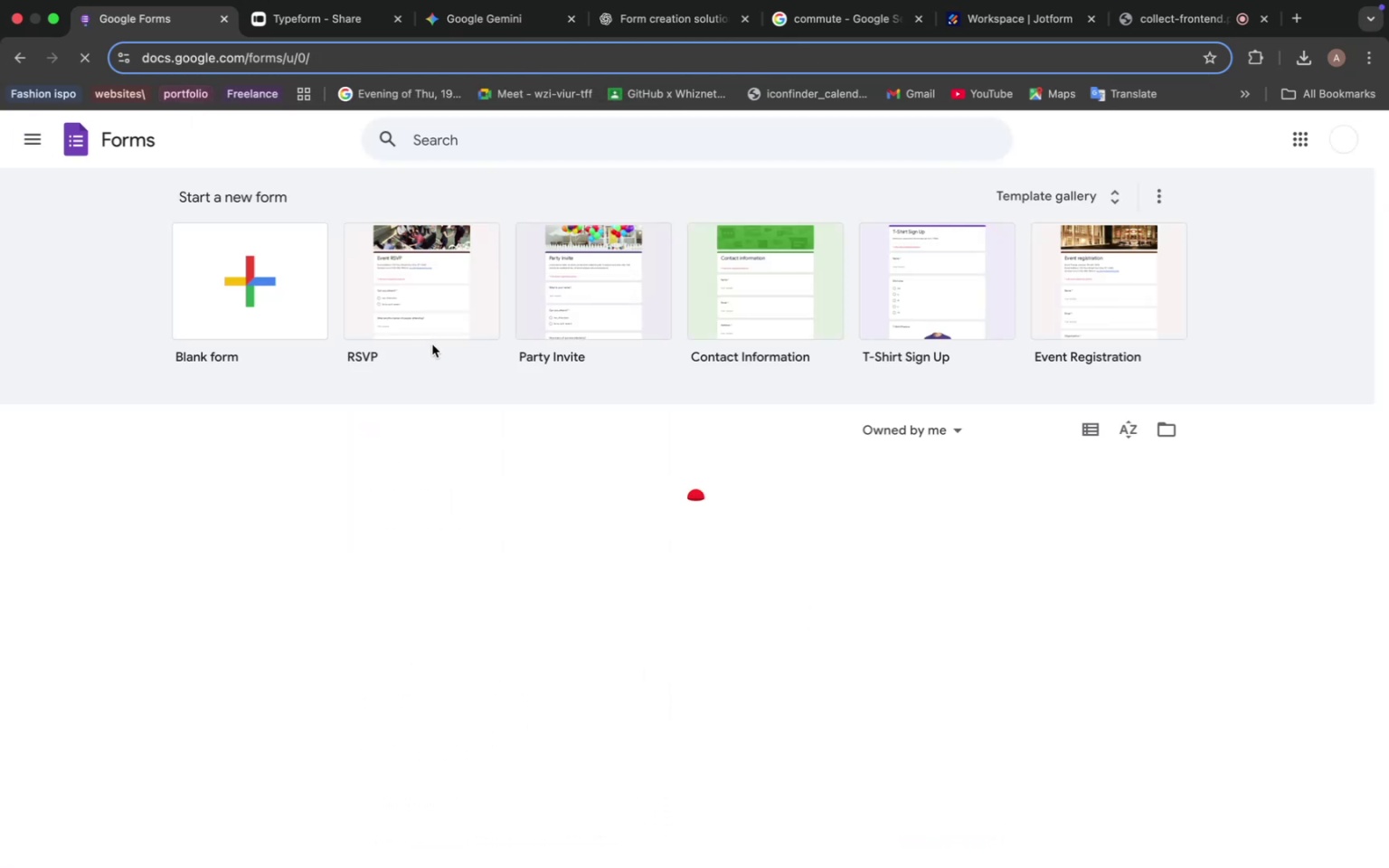 
scroll: coordinate [459, 346], scroll_direction: down, amount: 3.0
 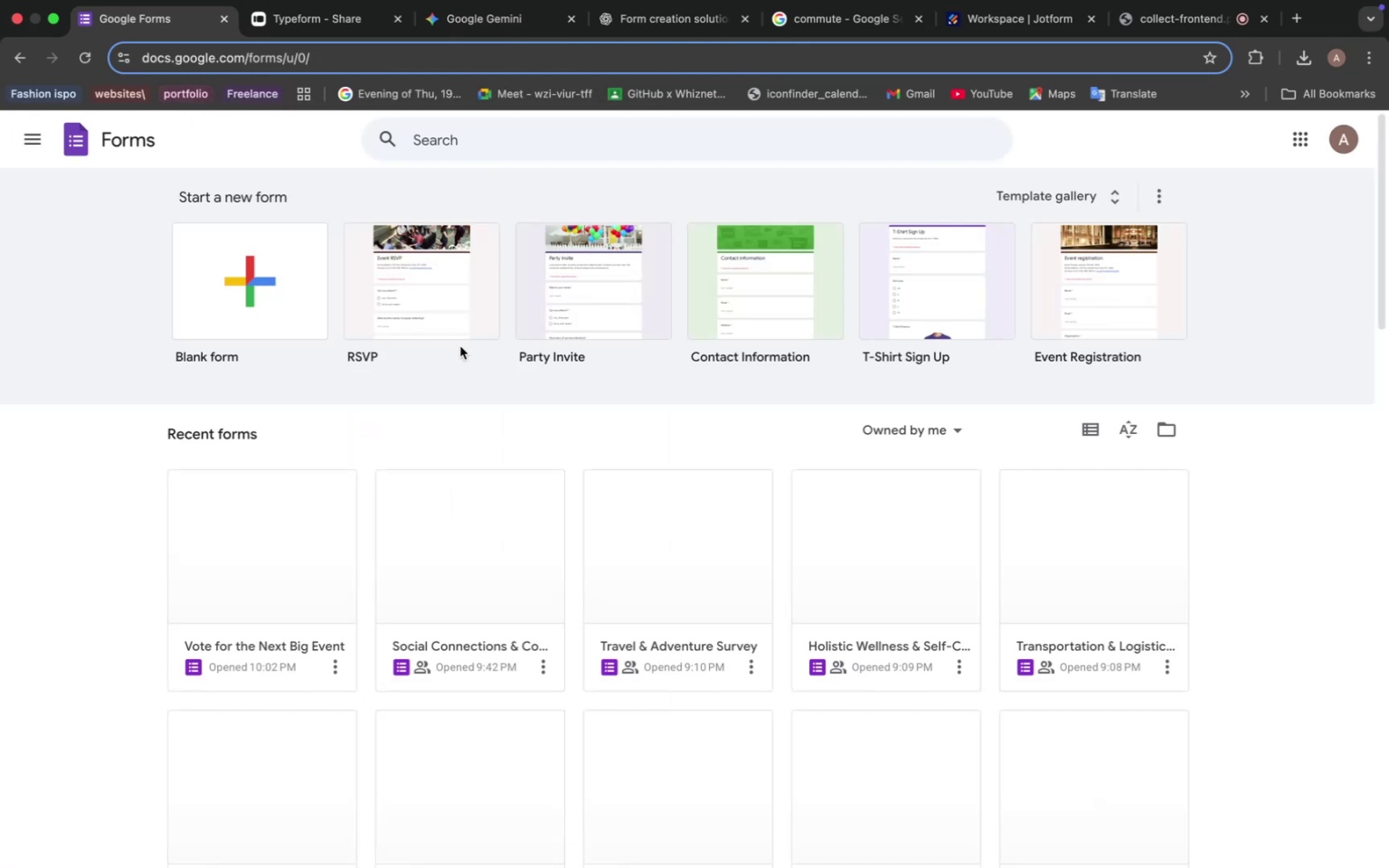 
mouse_move([441, 342])
 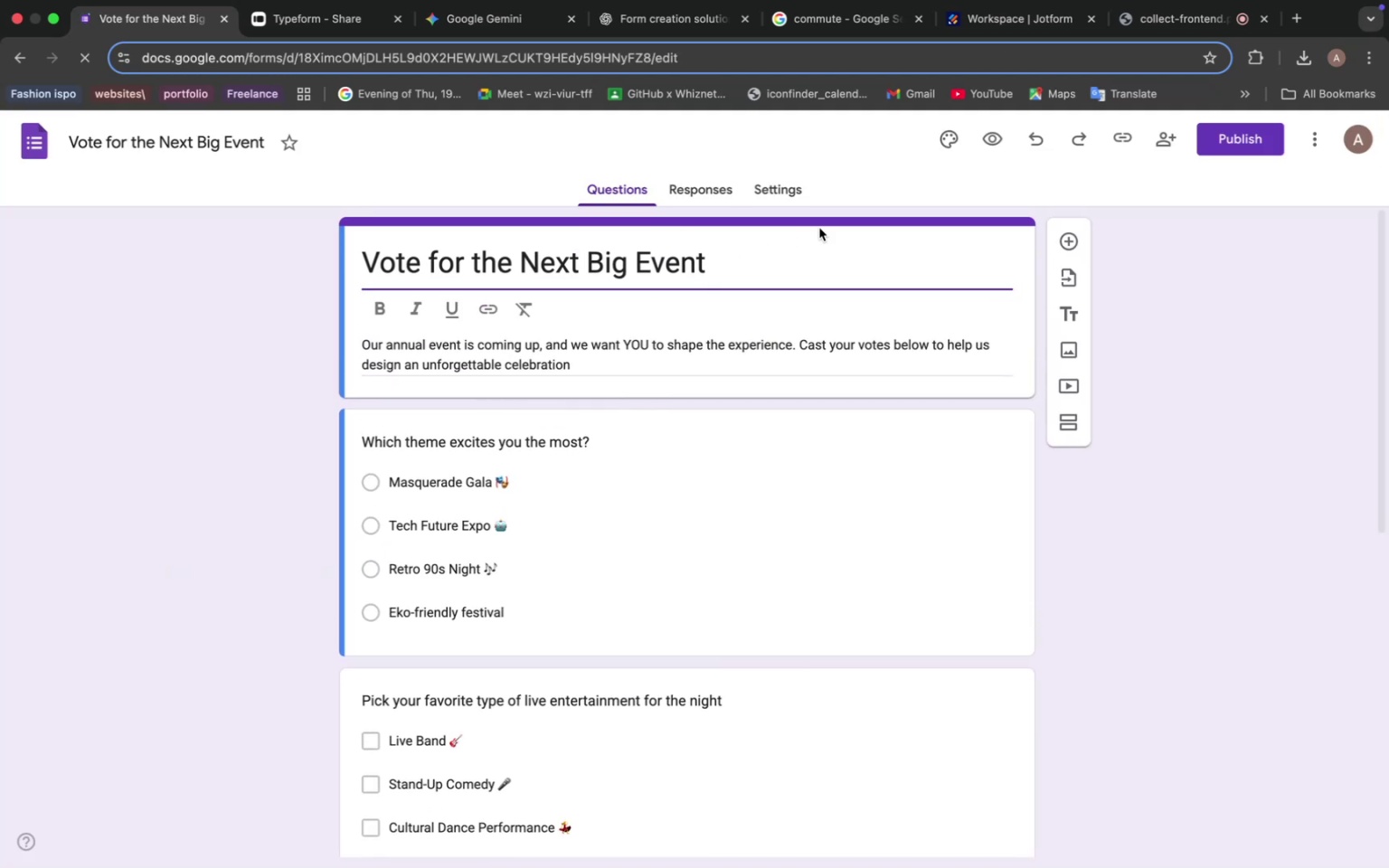 
left_click([953, 137])
 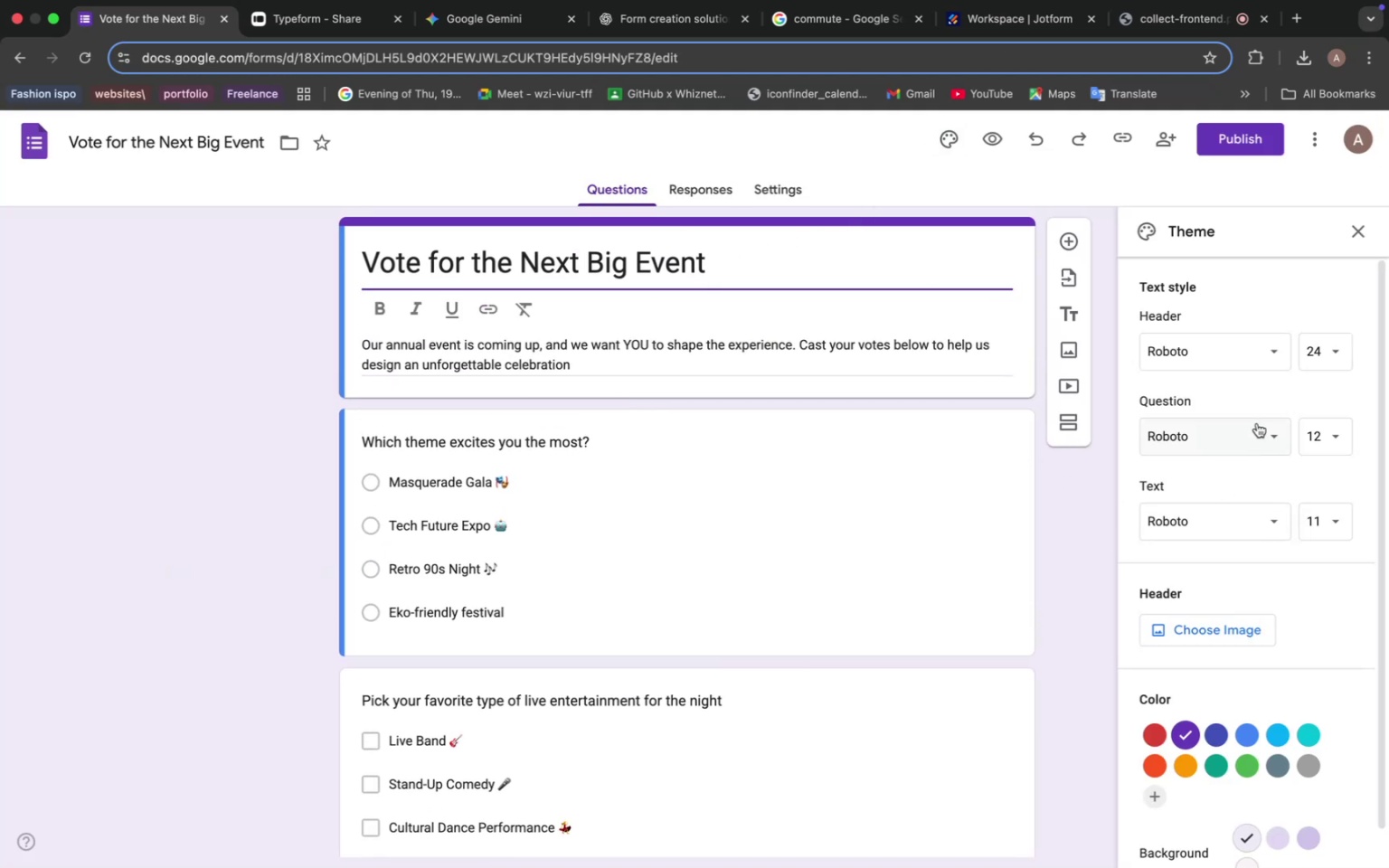 
left_click([1263, 446])
 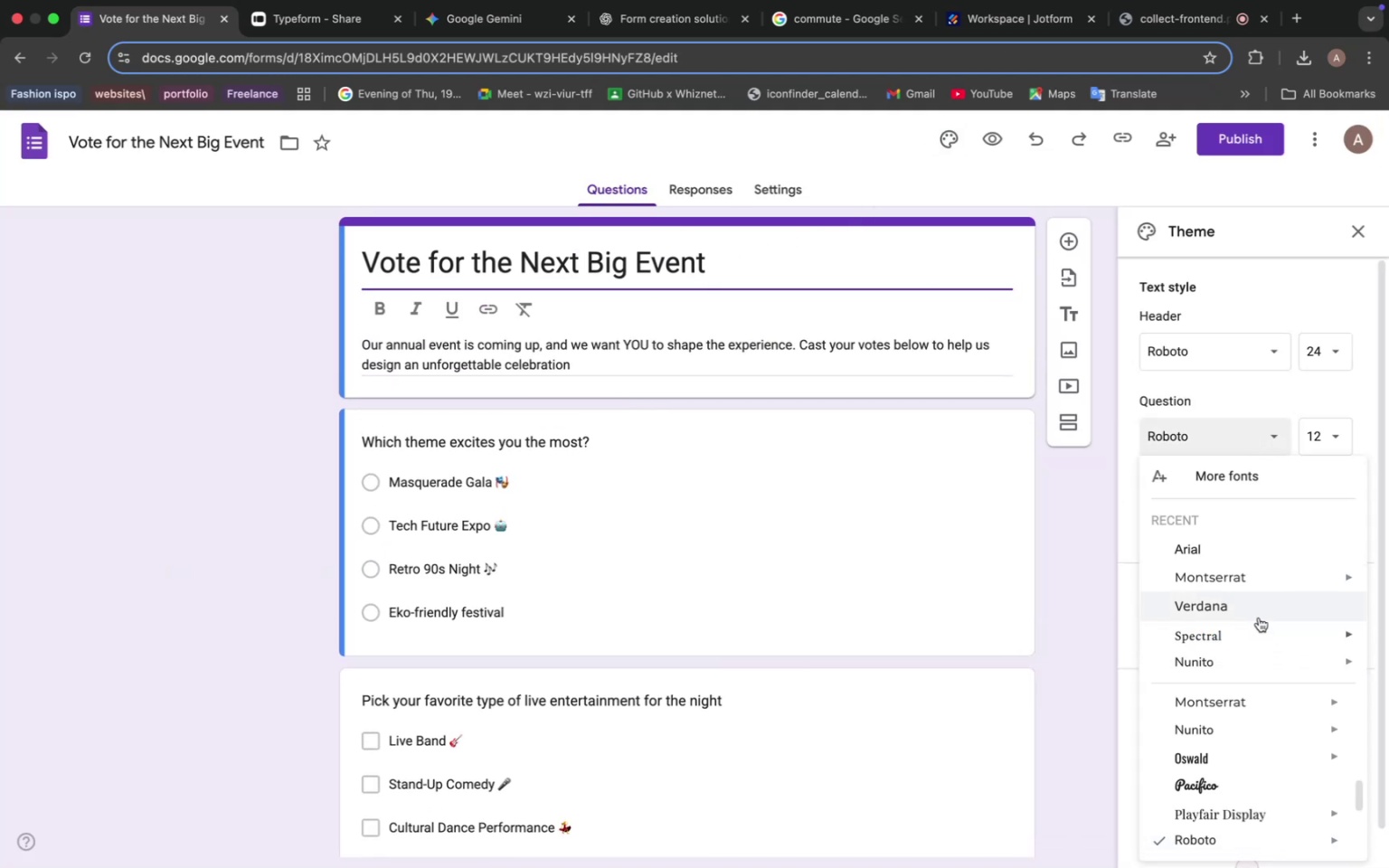 
left_click([1259, 618])
 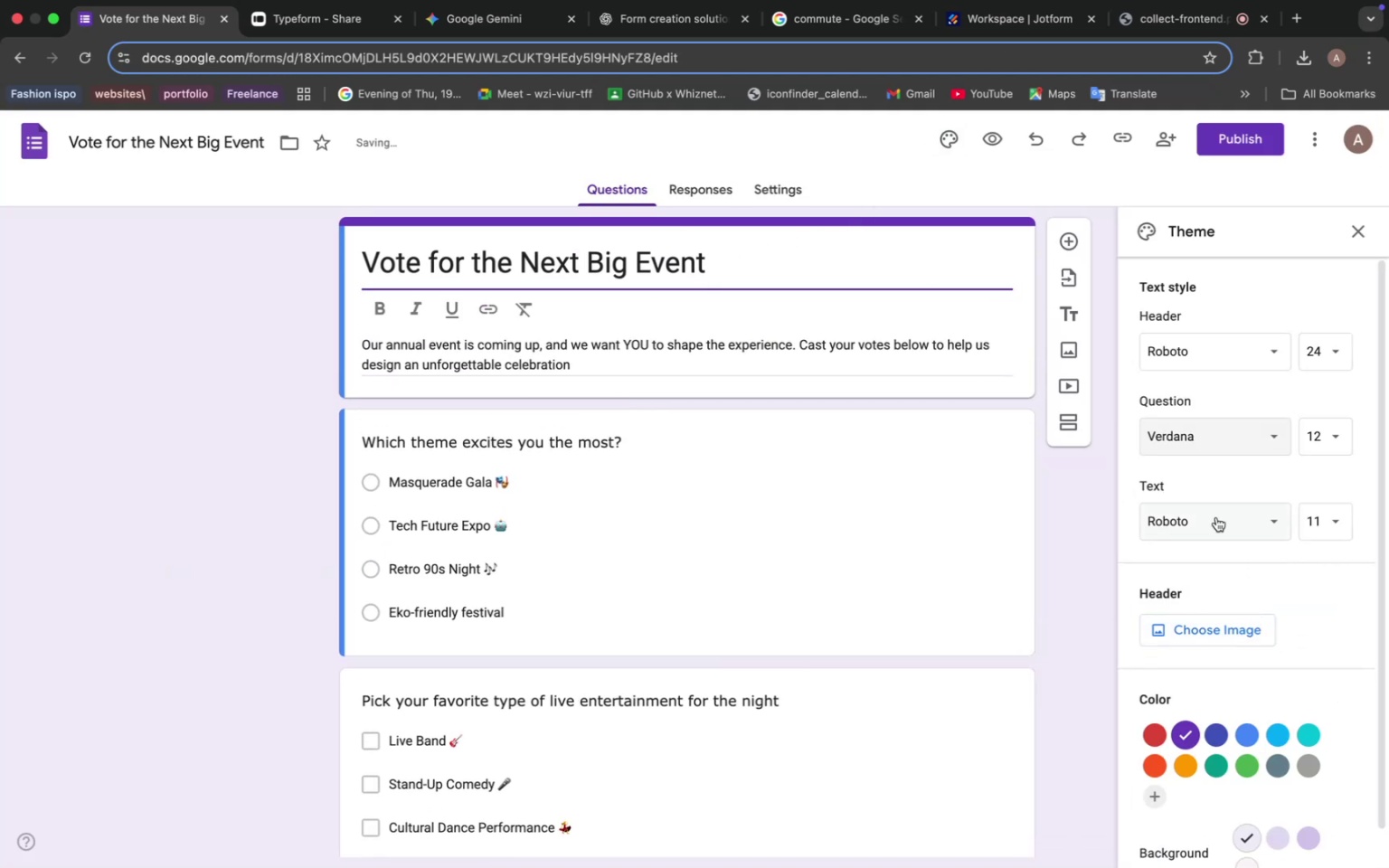 
left_click([1217, 536])
 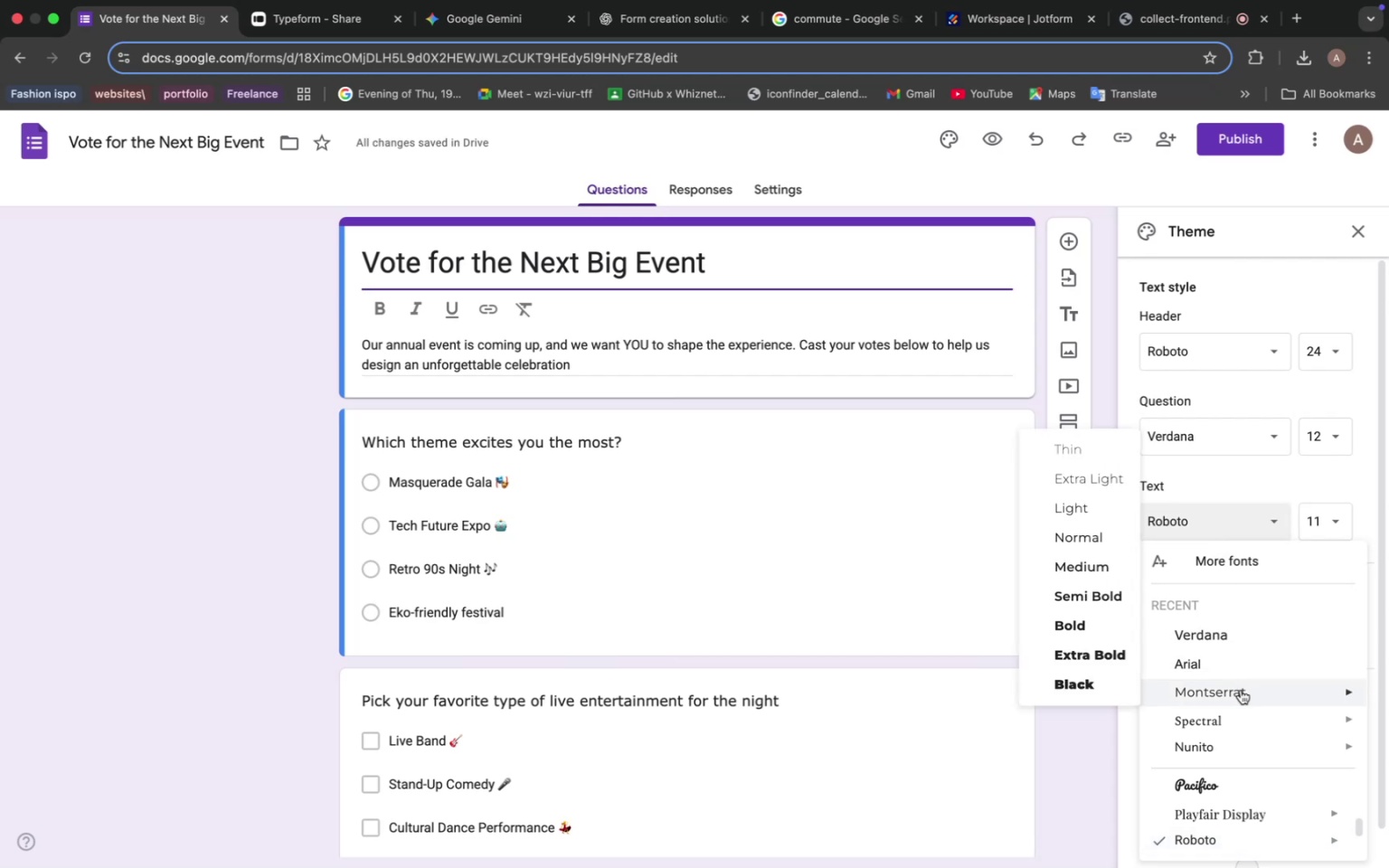 
left_click([1241, 691])
 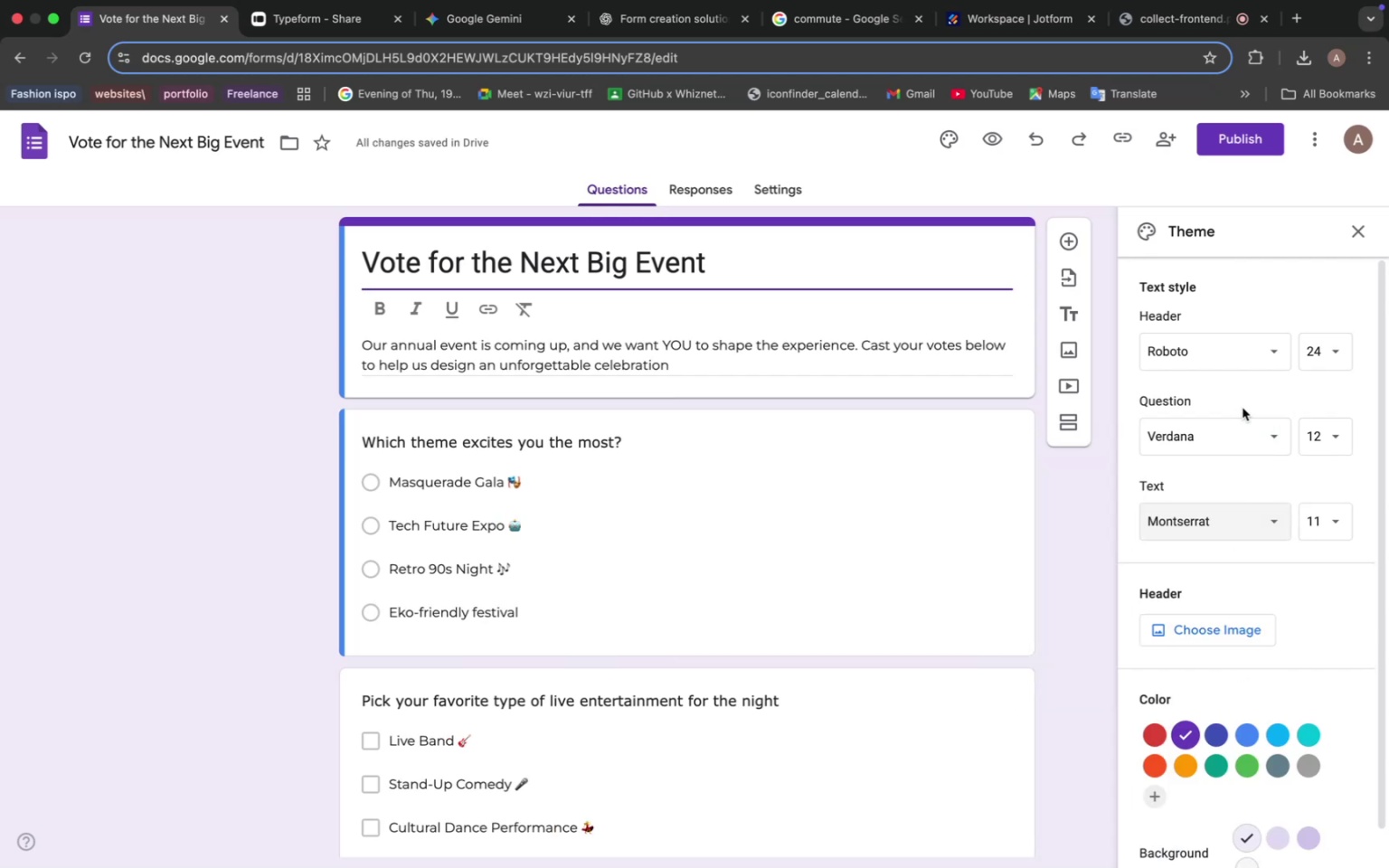 
left_click([1219, 351])
 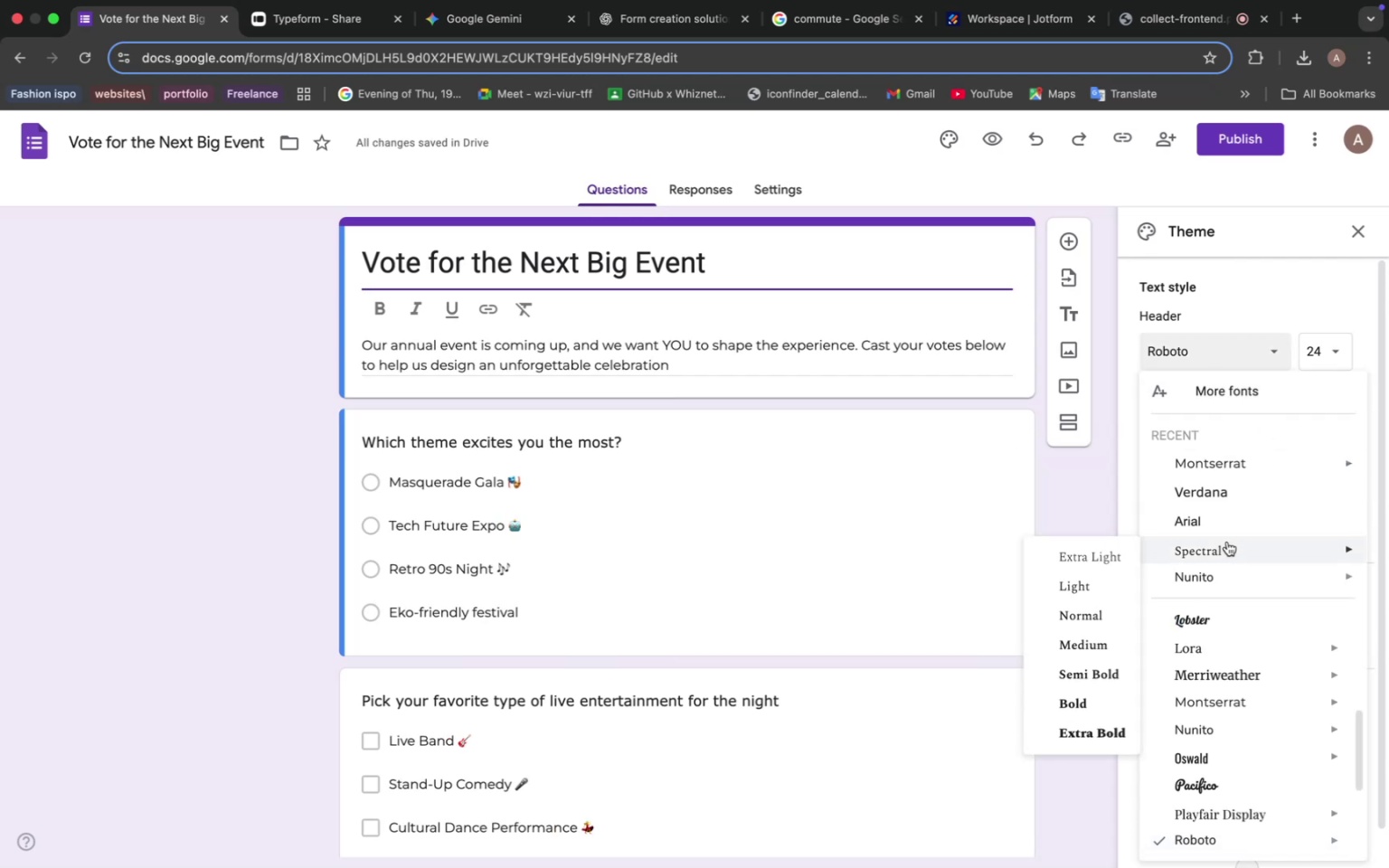 
left_click([1228, 520])
 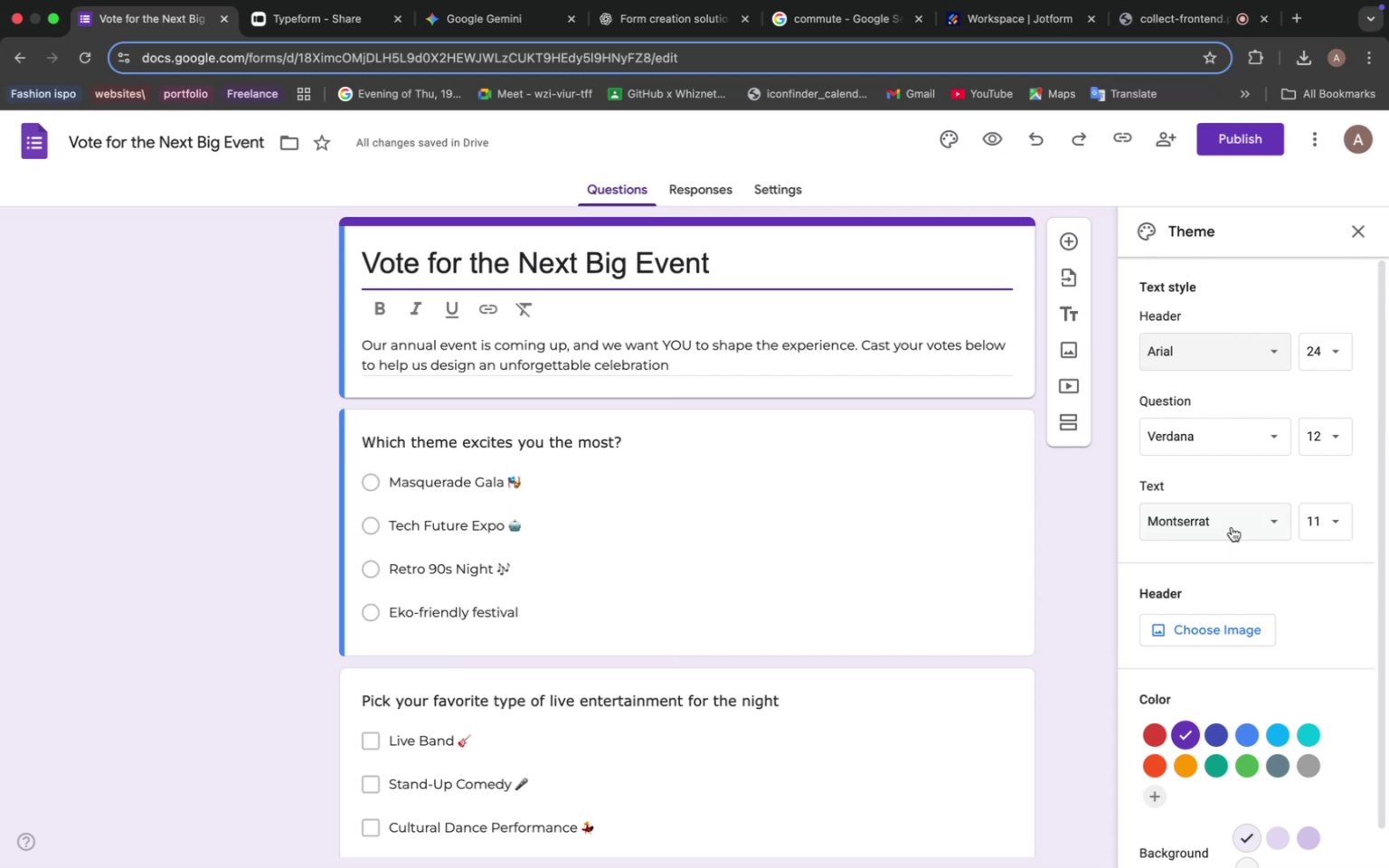 
scroll: coordinate [1233, 529], scroll_direction: down, amount: 1.0
 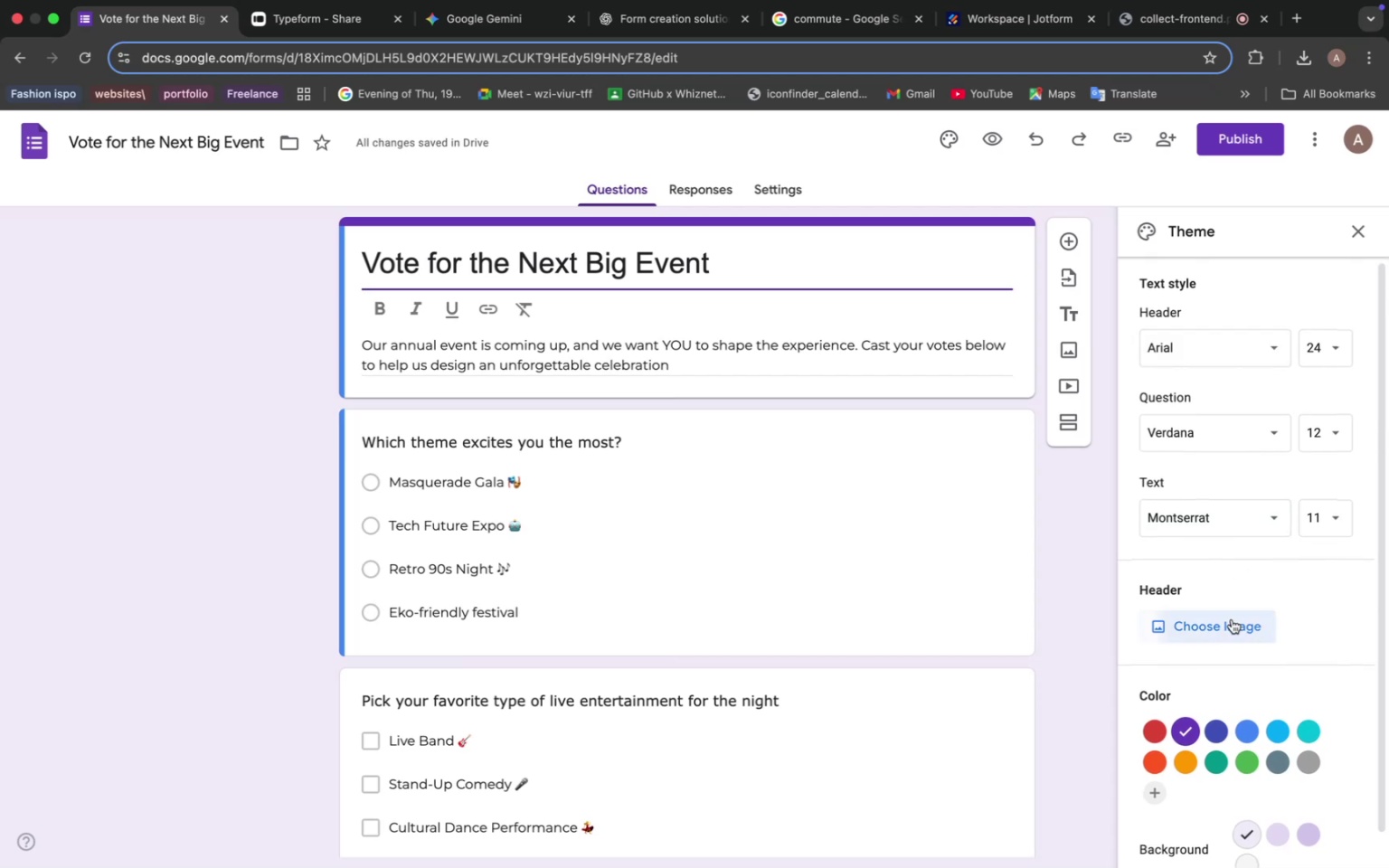 
left_click([1232, 619])
 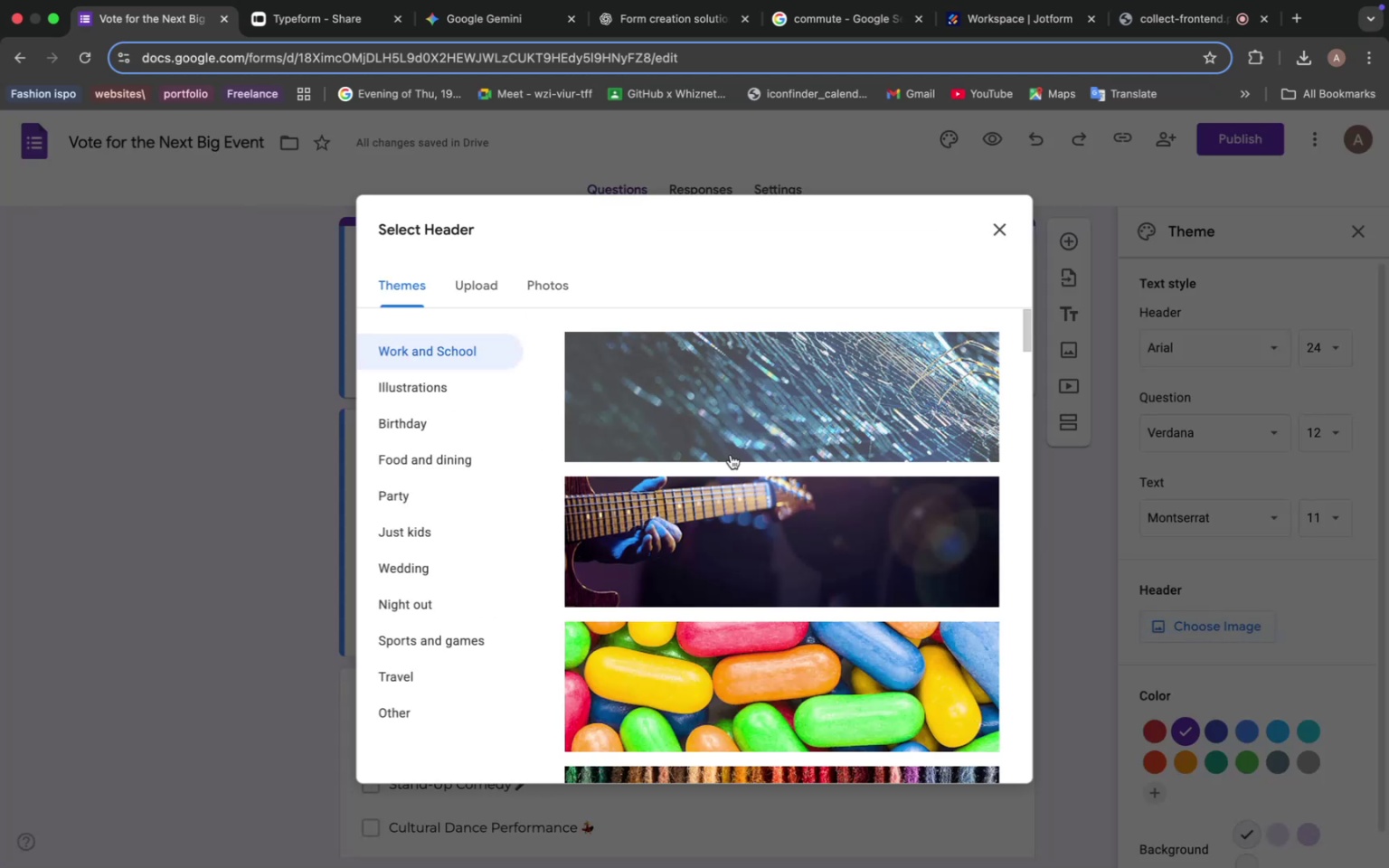 
wait(6.33)
 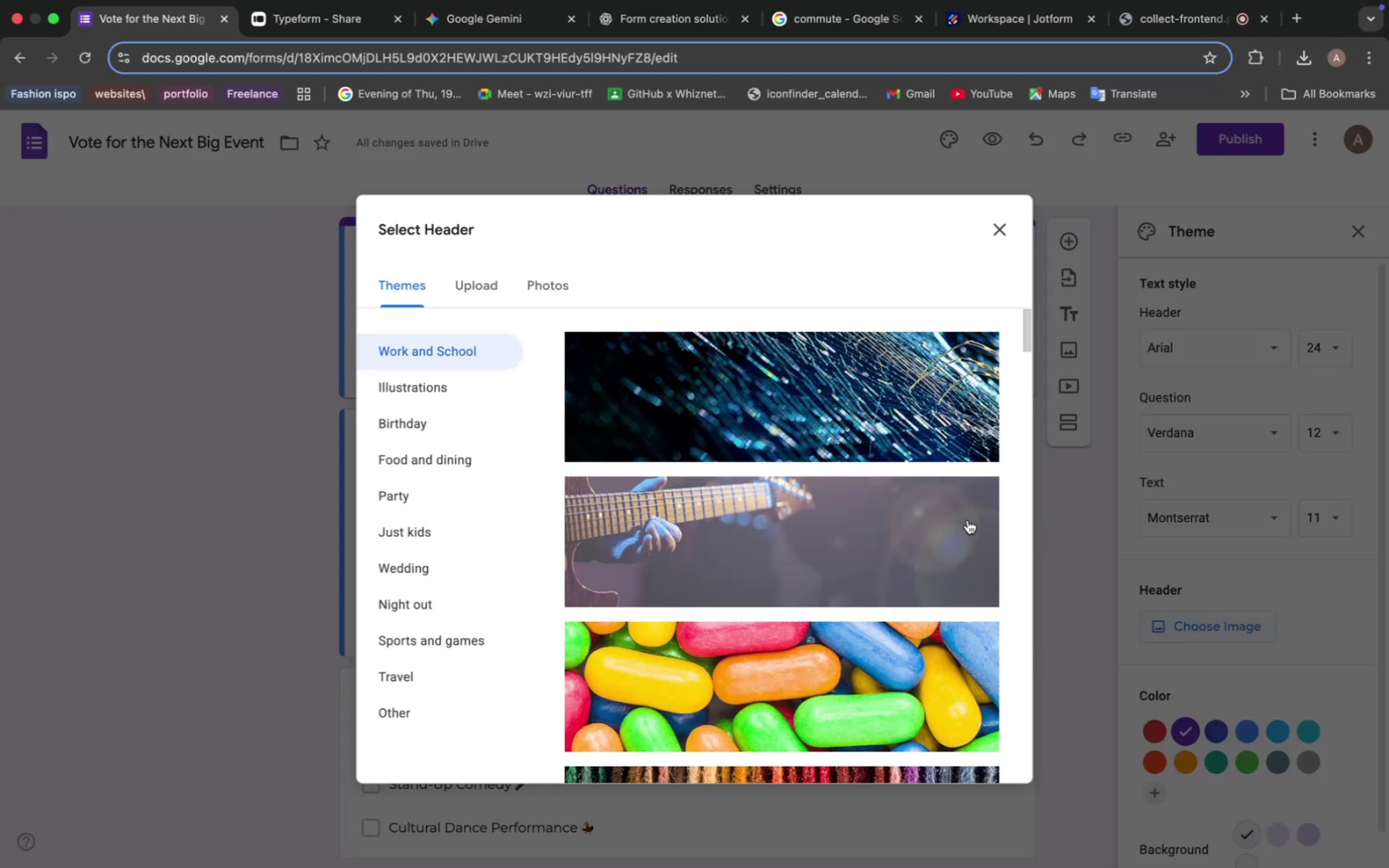 
left_click([417, 398])
 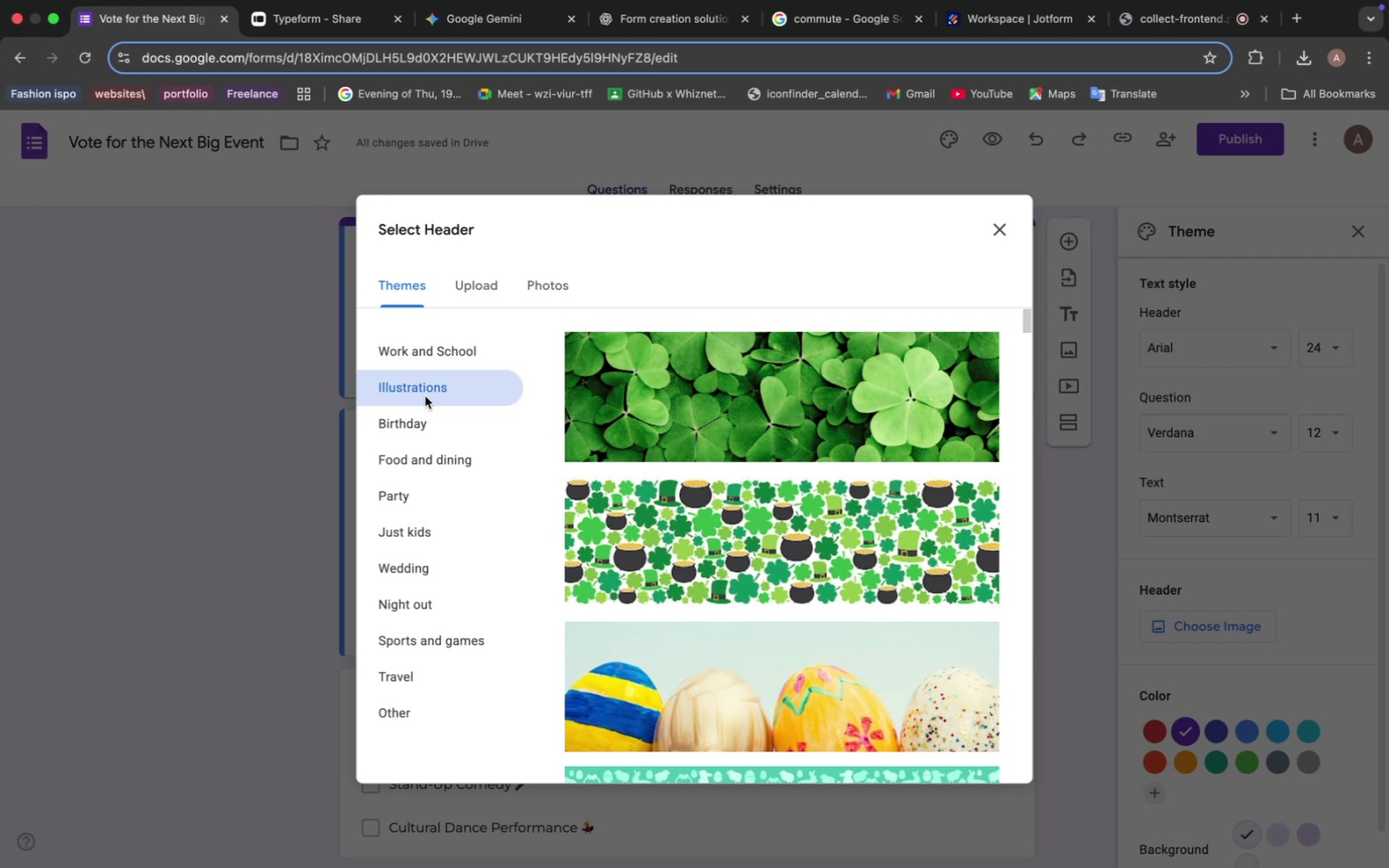 
wait(8.75)
 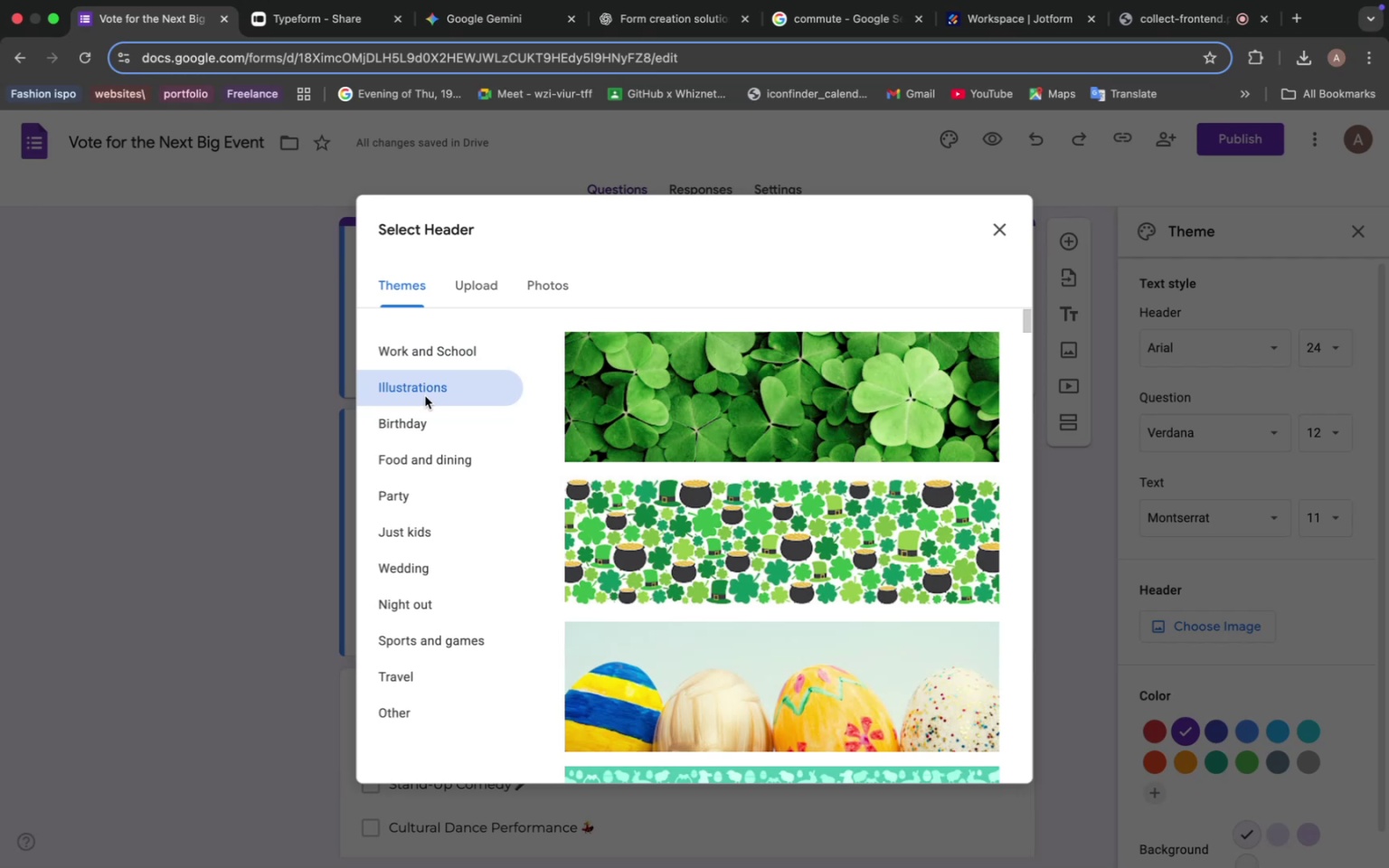 
scroll: coordinate [699, 492], scroll_direction: down, amount: 35.0
 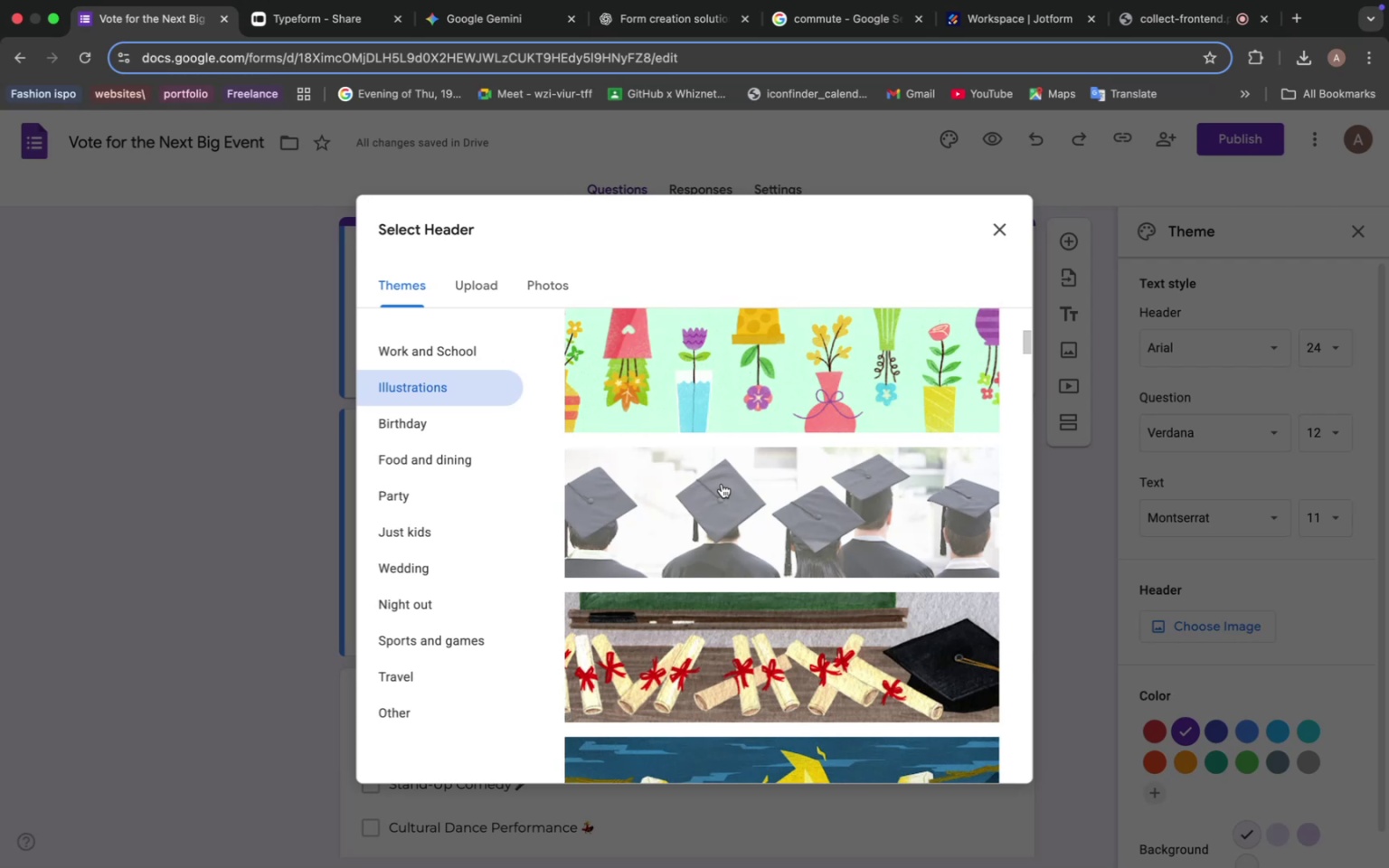 
wait(14.57)
 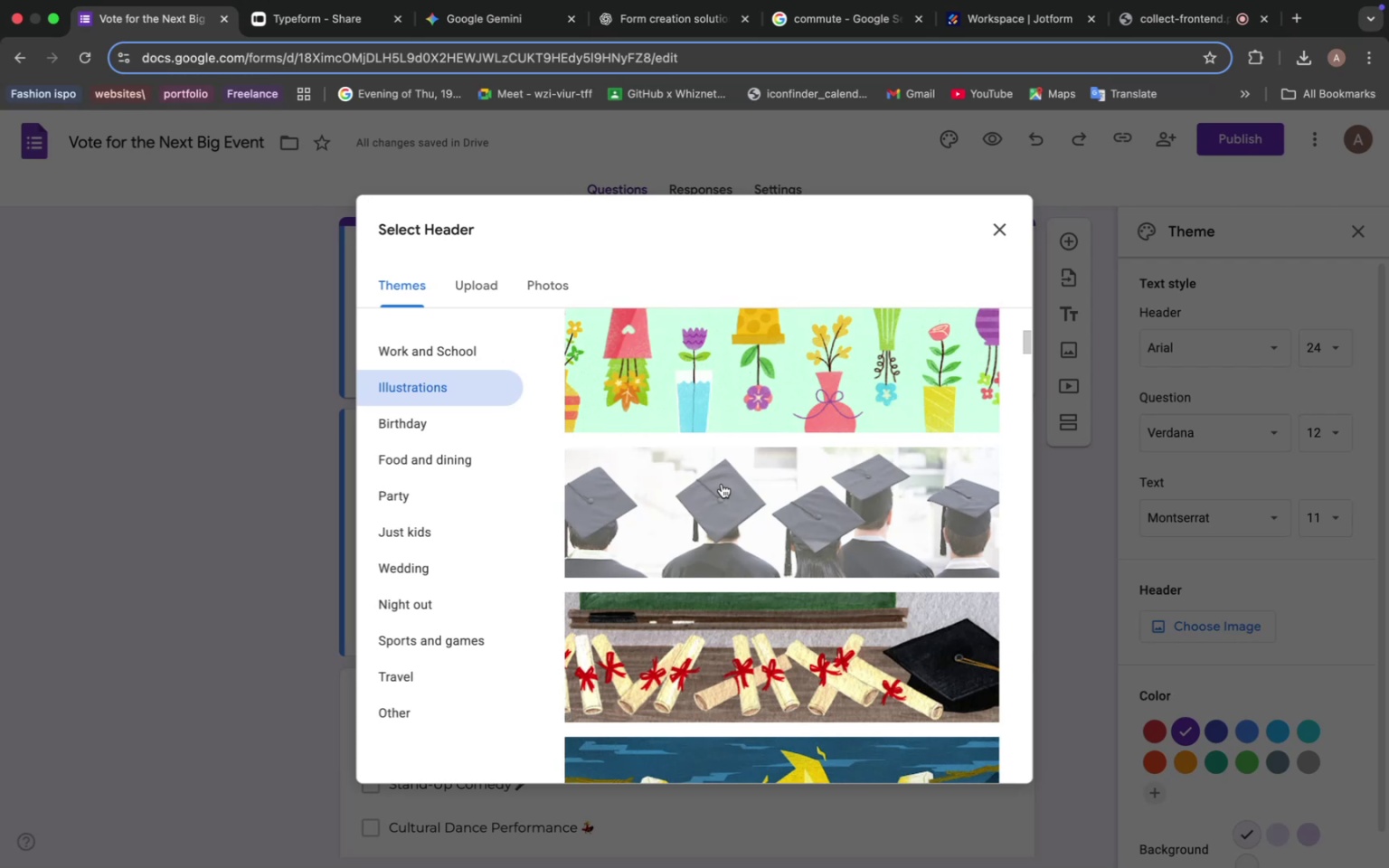 
scroll: coordinate [743, 480], scroll_direction: down, amount: 125.0
 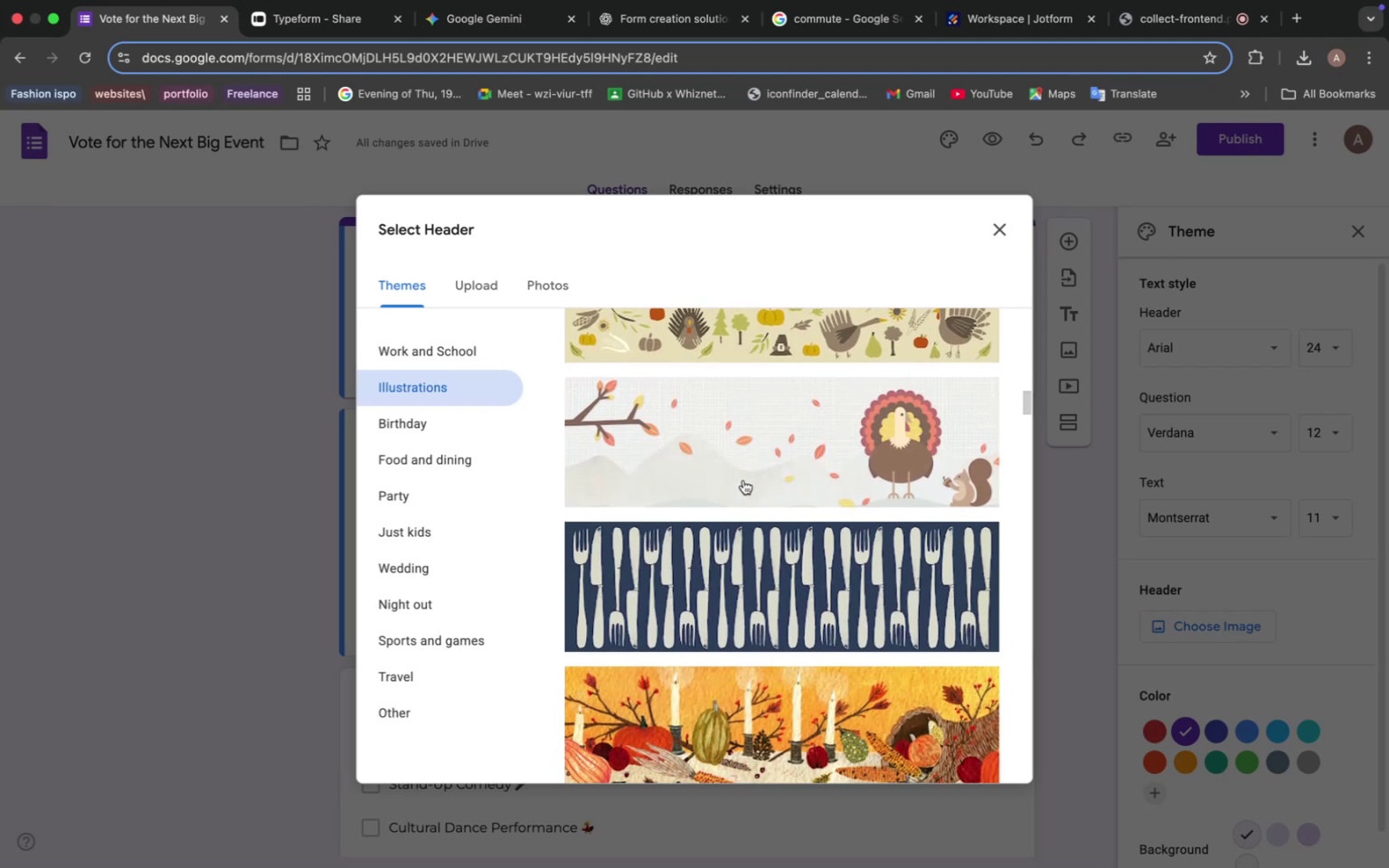 
scroll: coordinate [743, 480], scroll_direction: none, amount: 0.0
 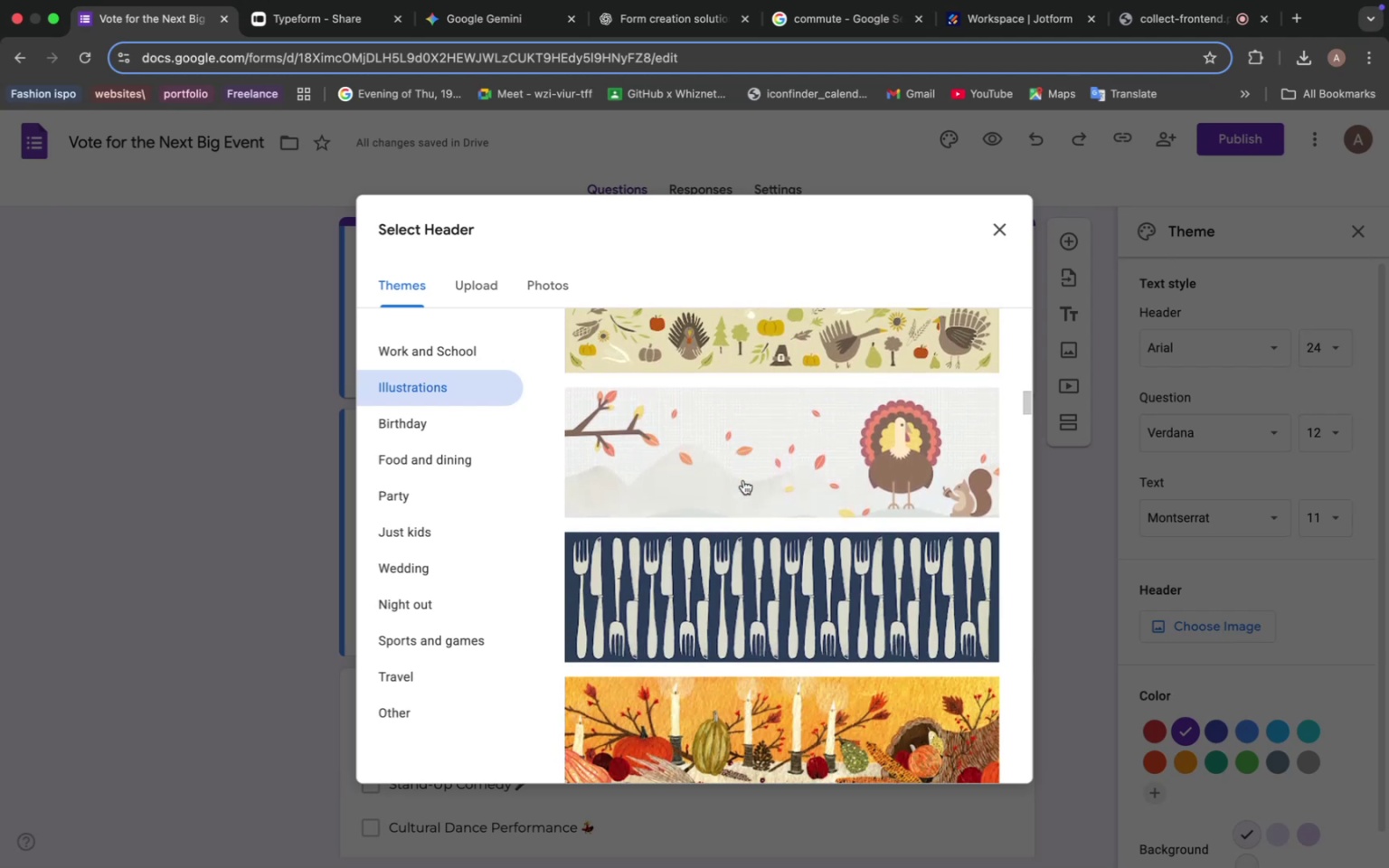 
scroll: coordinate [743, 479], scroll_direction: down, amount: 10.0
 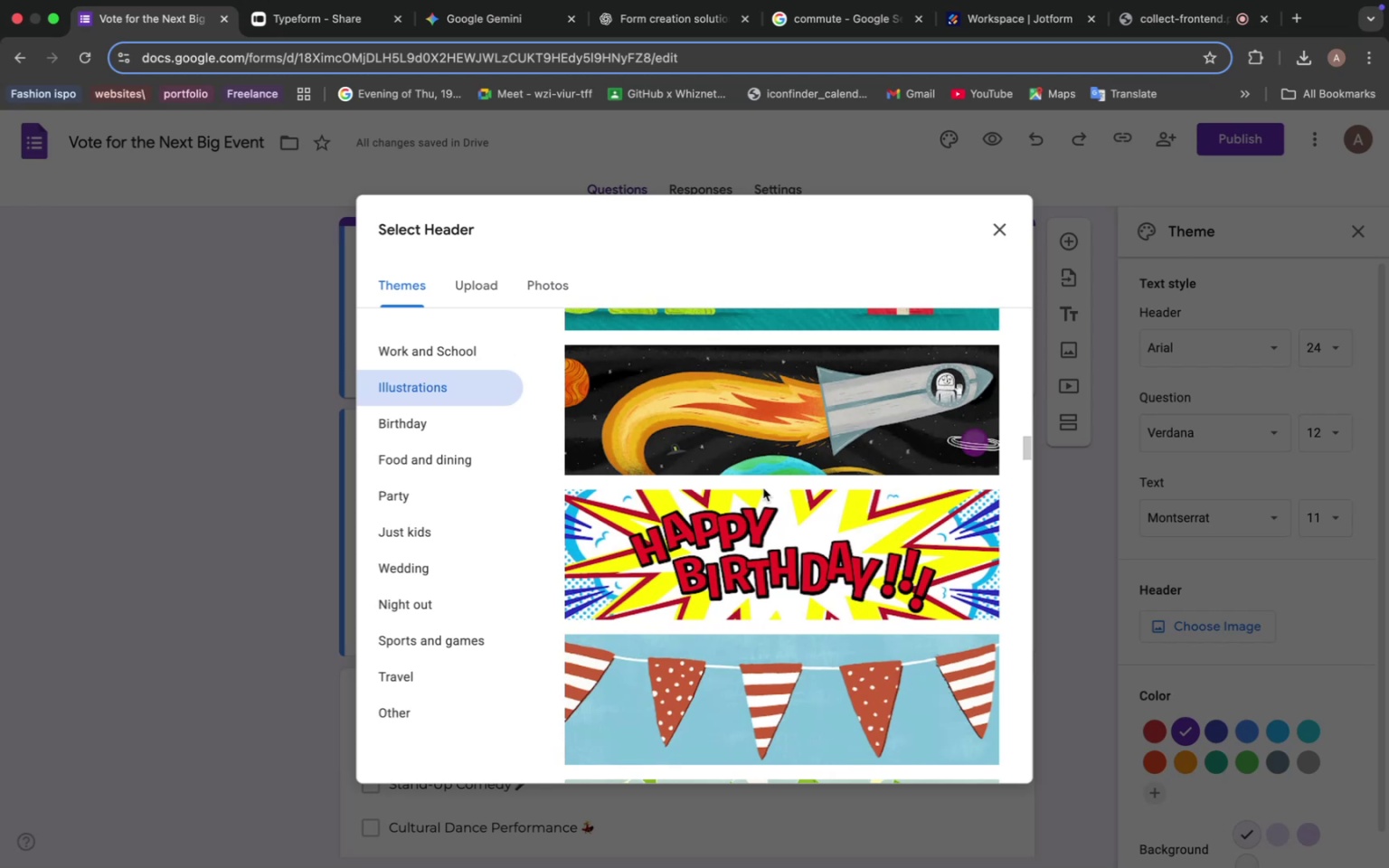 
wait(10.1)
 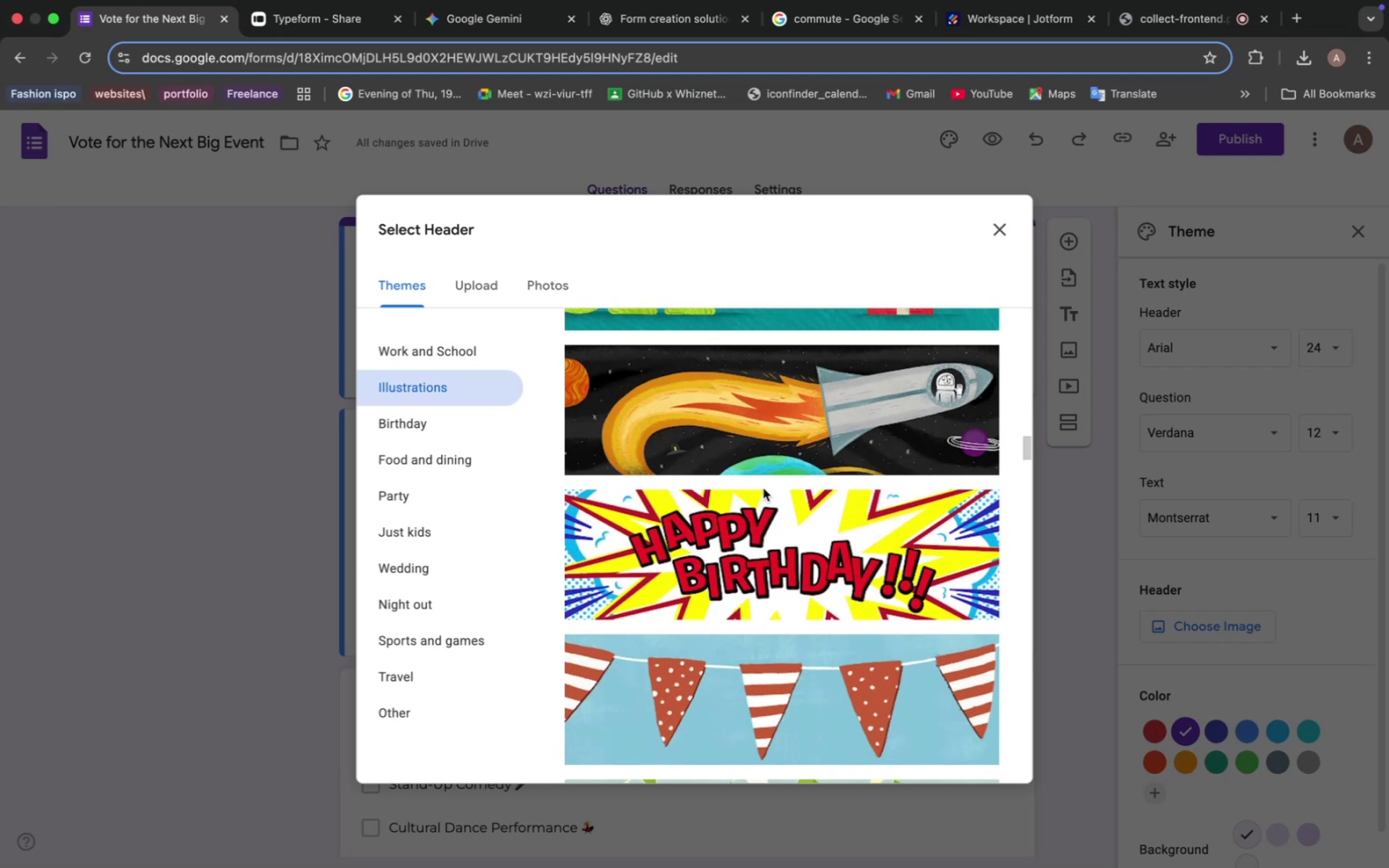 
scroll: coordinate [779, 480], scroll_direction: down, amount: 8.0
 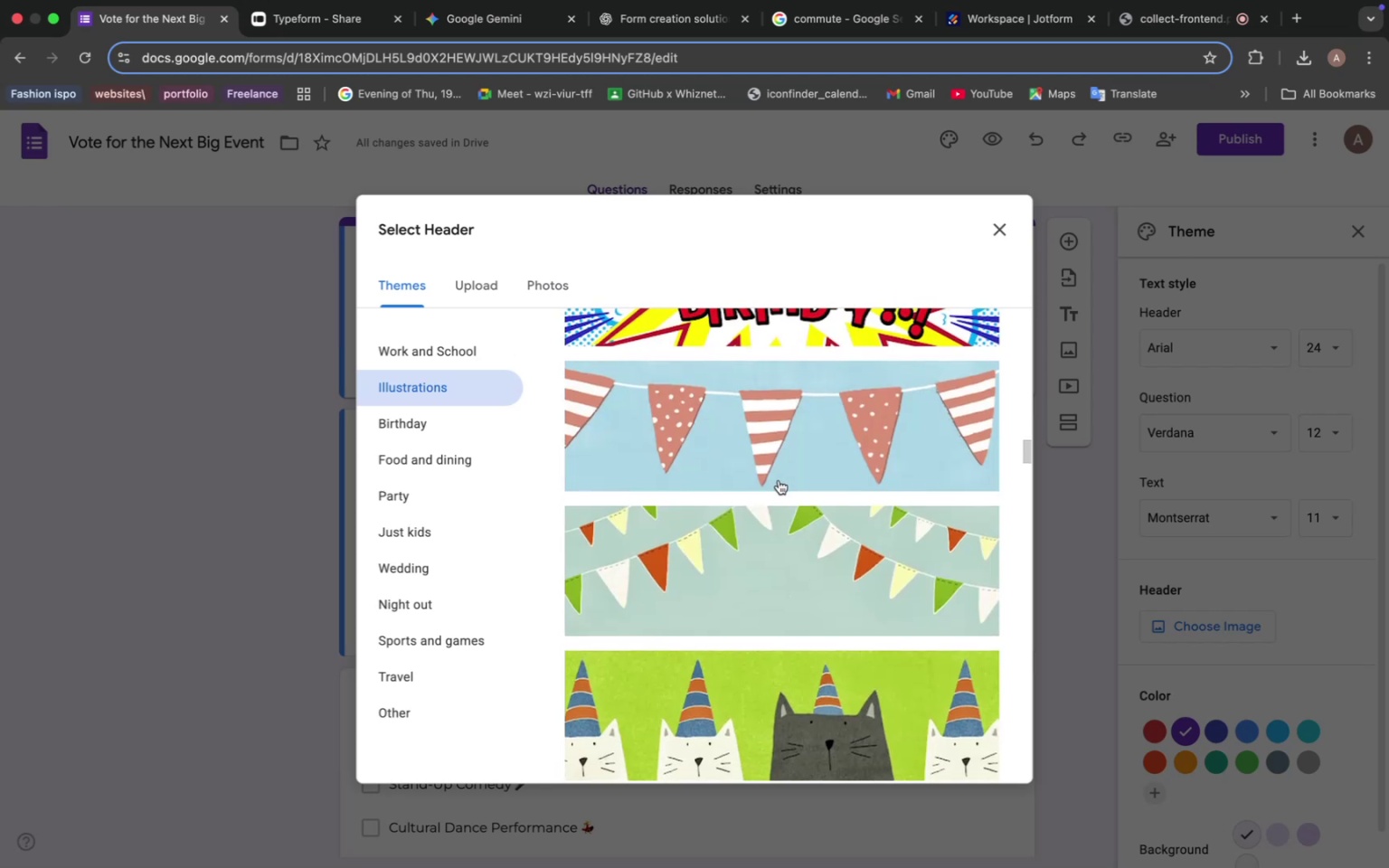 
scroll: coordinate [780, 480], scroll_direction: up, amount: 7.0
 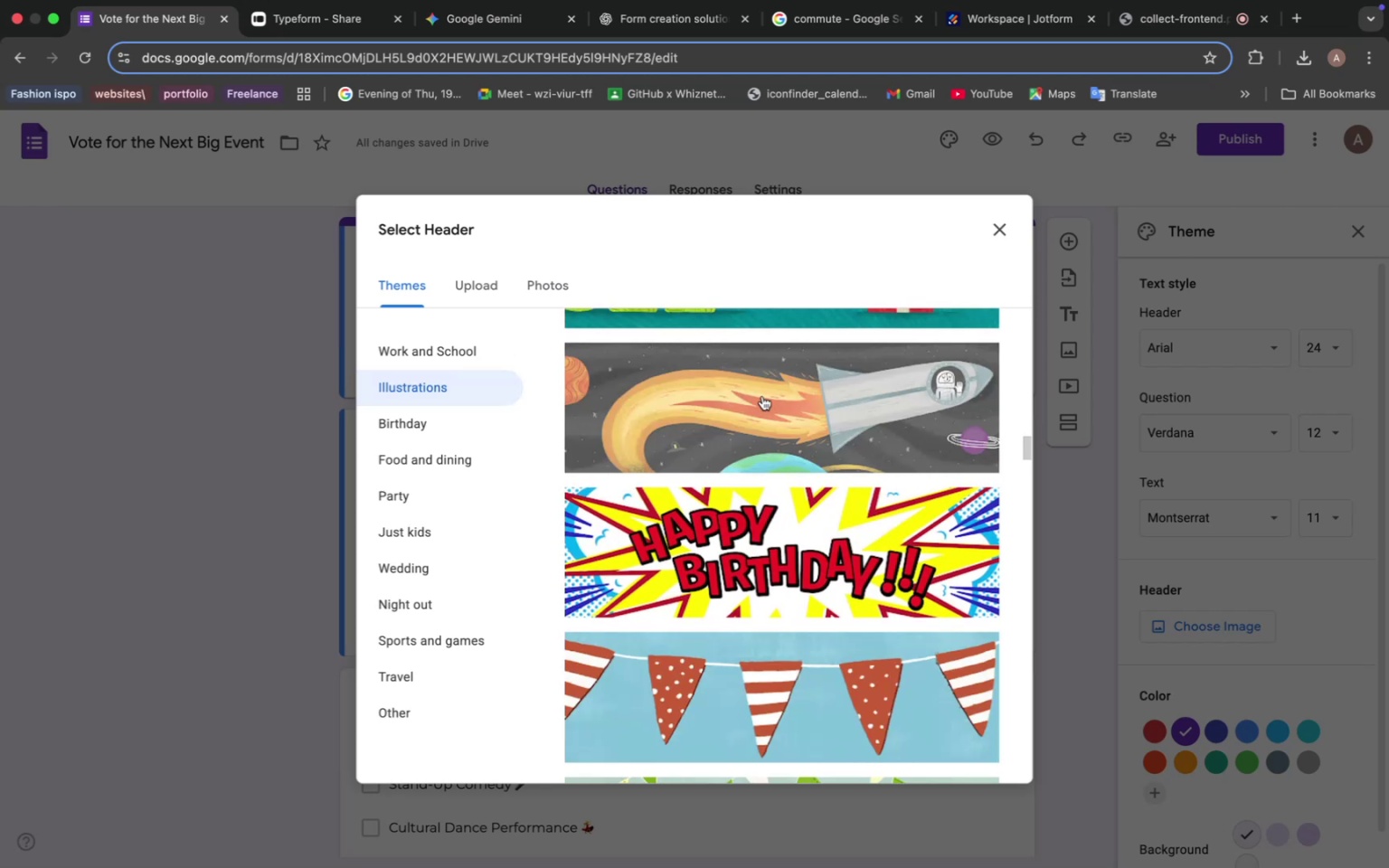 
left_click([762, 396])
 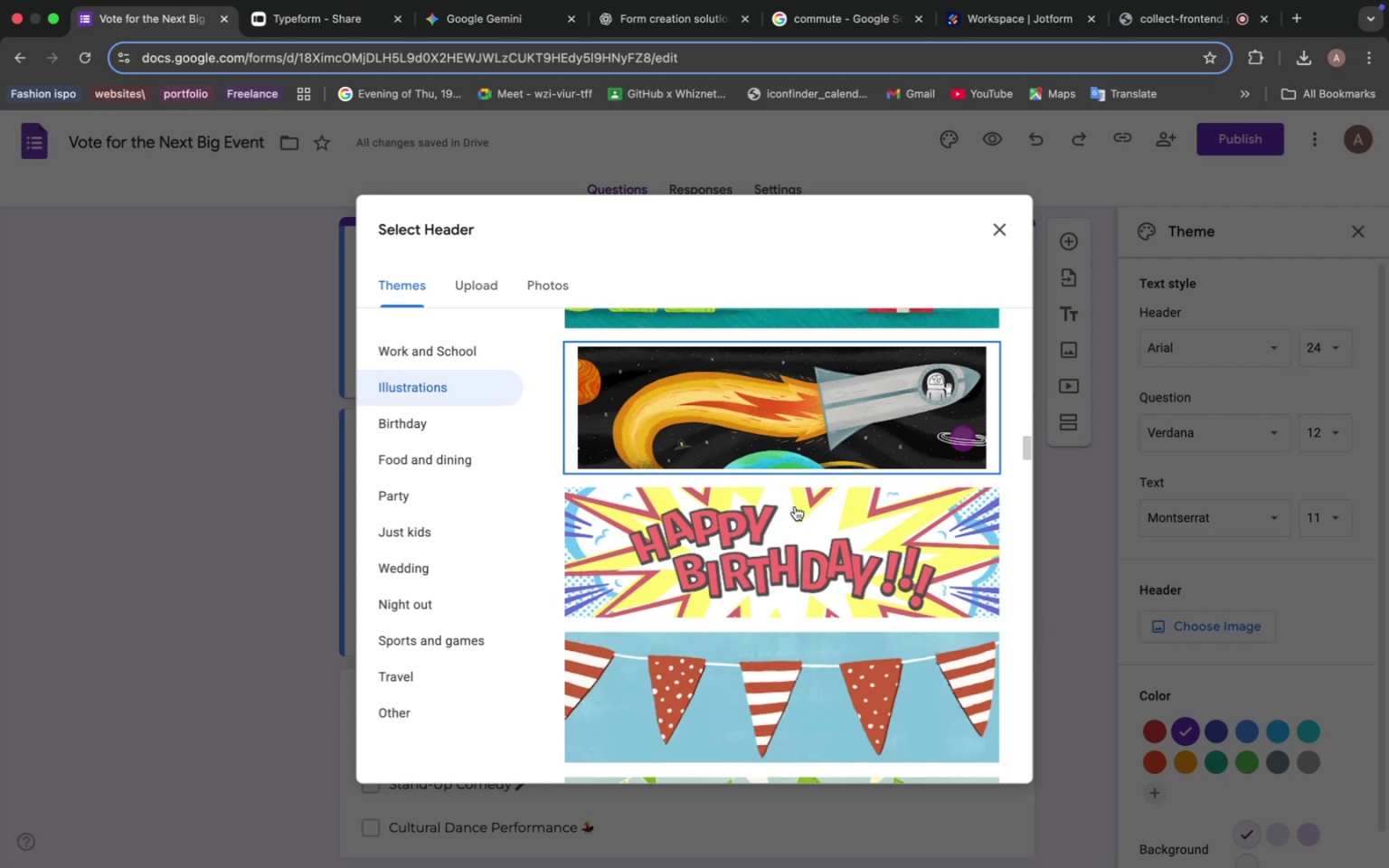 
scroll: coordinate [796, 505], scroll_direction: down, amount: 24.0
 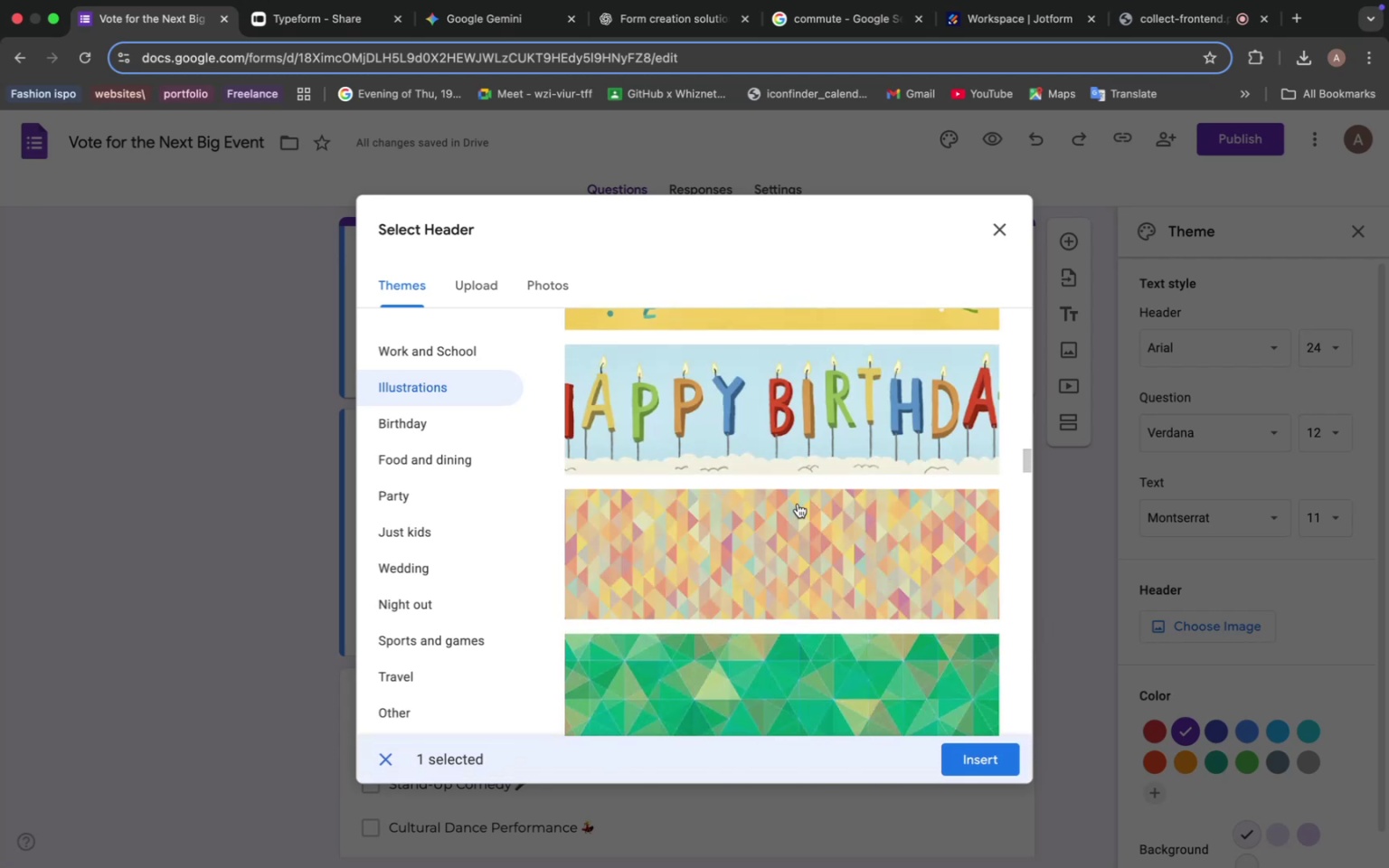 
scroll: coordinate [798, 504], scroll_direction: up, amount: 6.0
 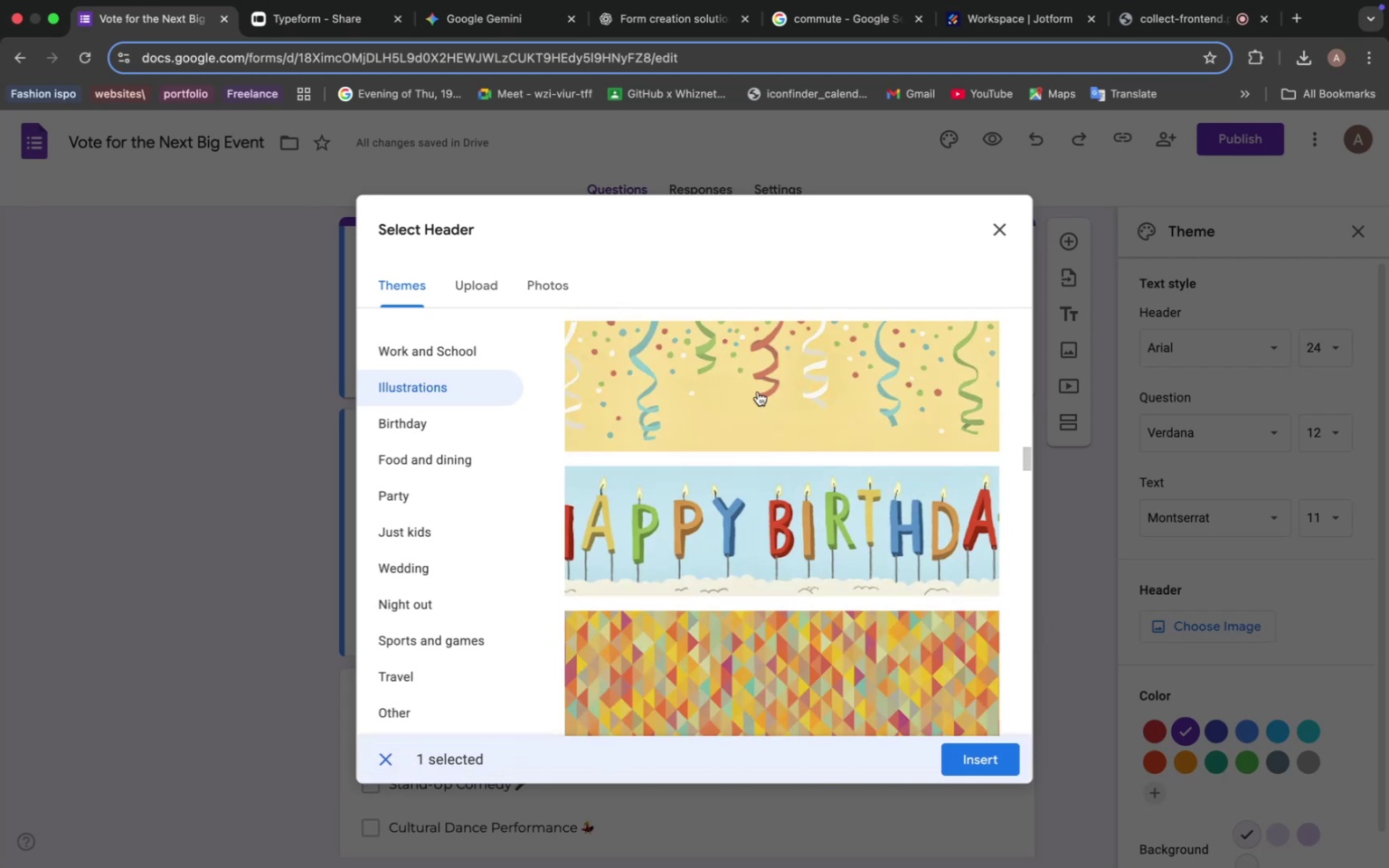 
left_click([759, 392])
 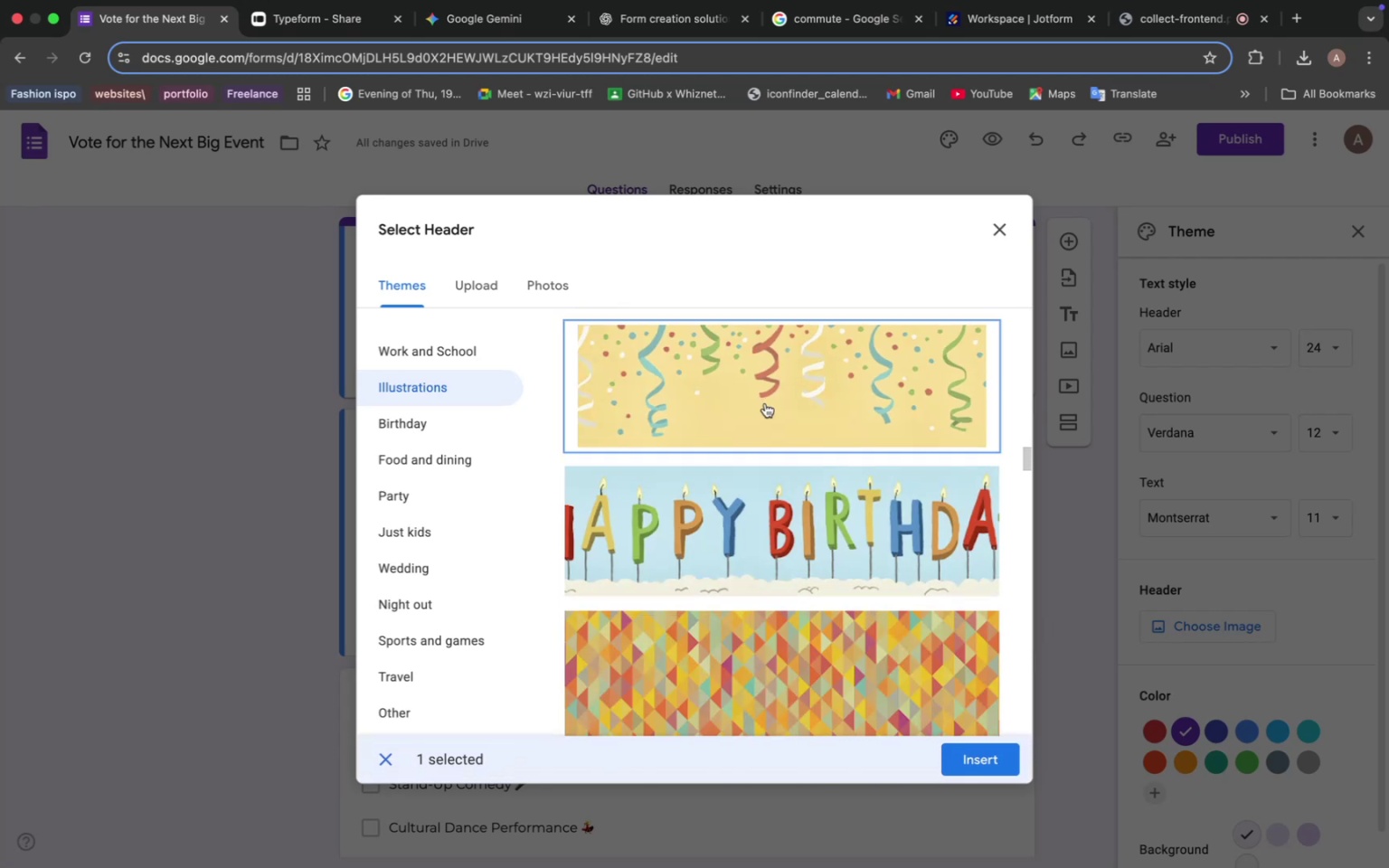 
scroll: coordinate [766, 404], scroll_direction: down, amount: 17.0
 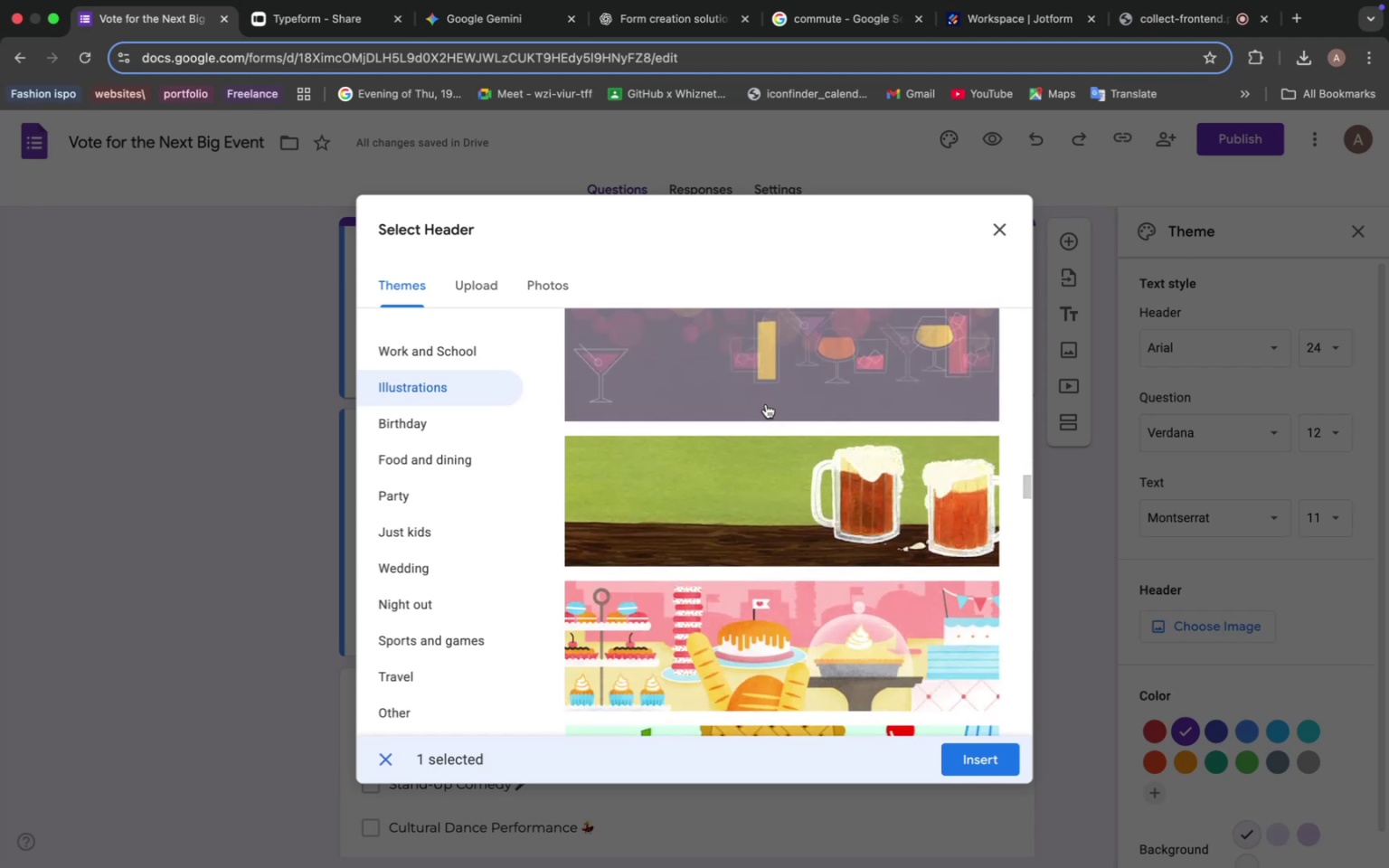 
scroll: coordinate [766, 404], scroll_direction: up, amount: 4.0
 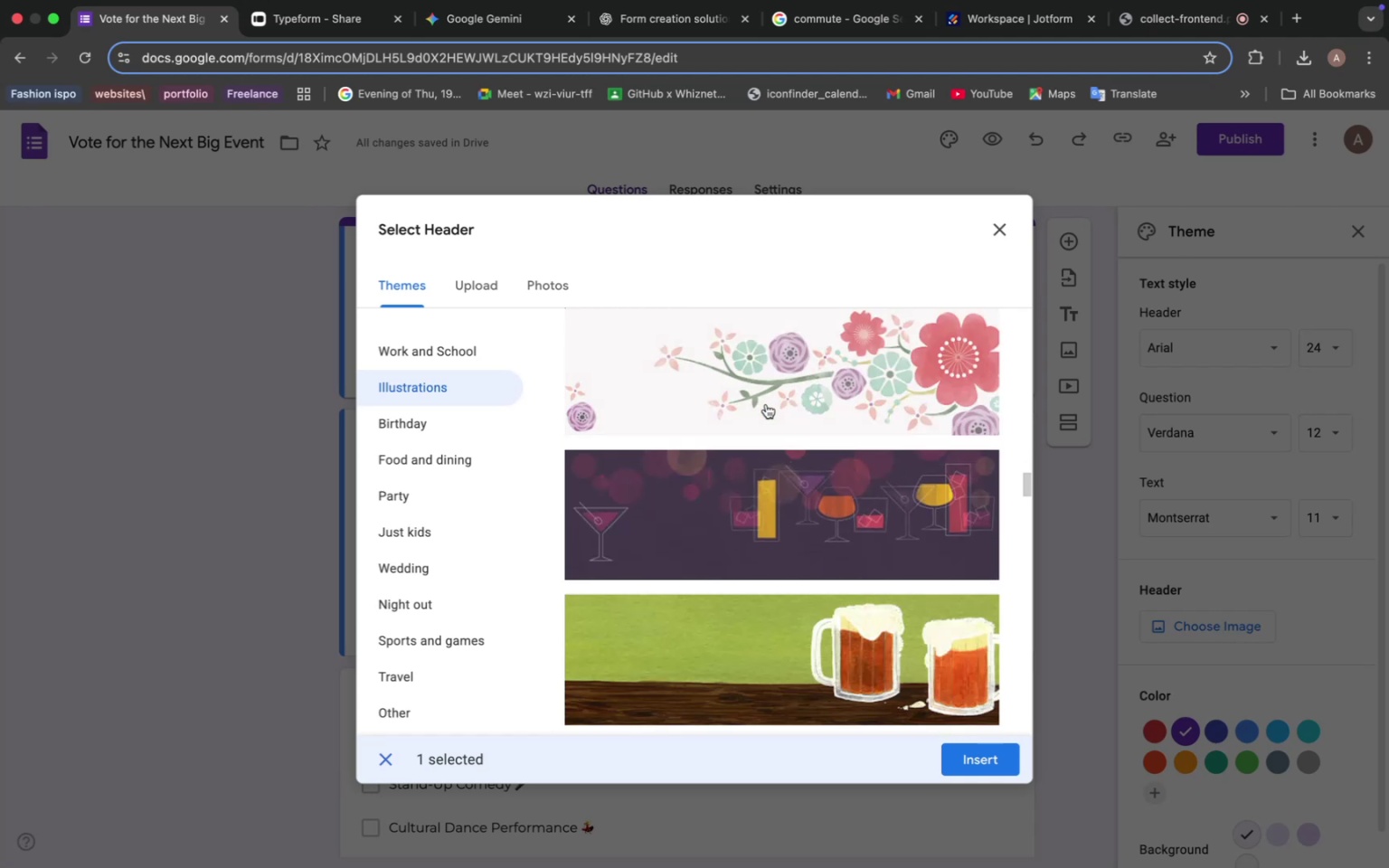 
scroll: coordinate [724, 404], scroll_direction: down, amount: 24.0
 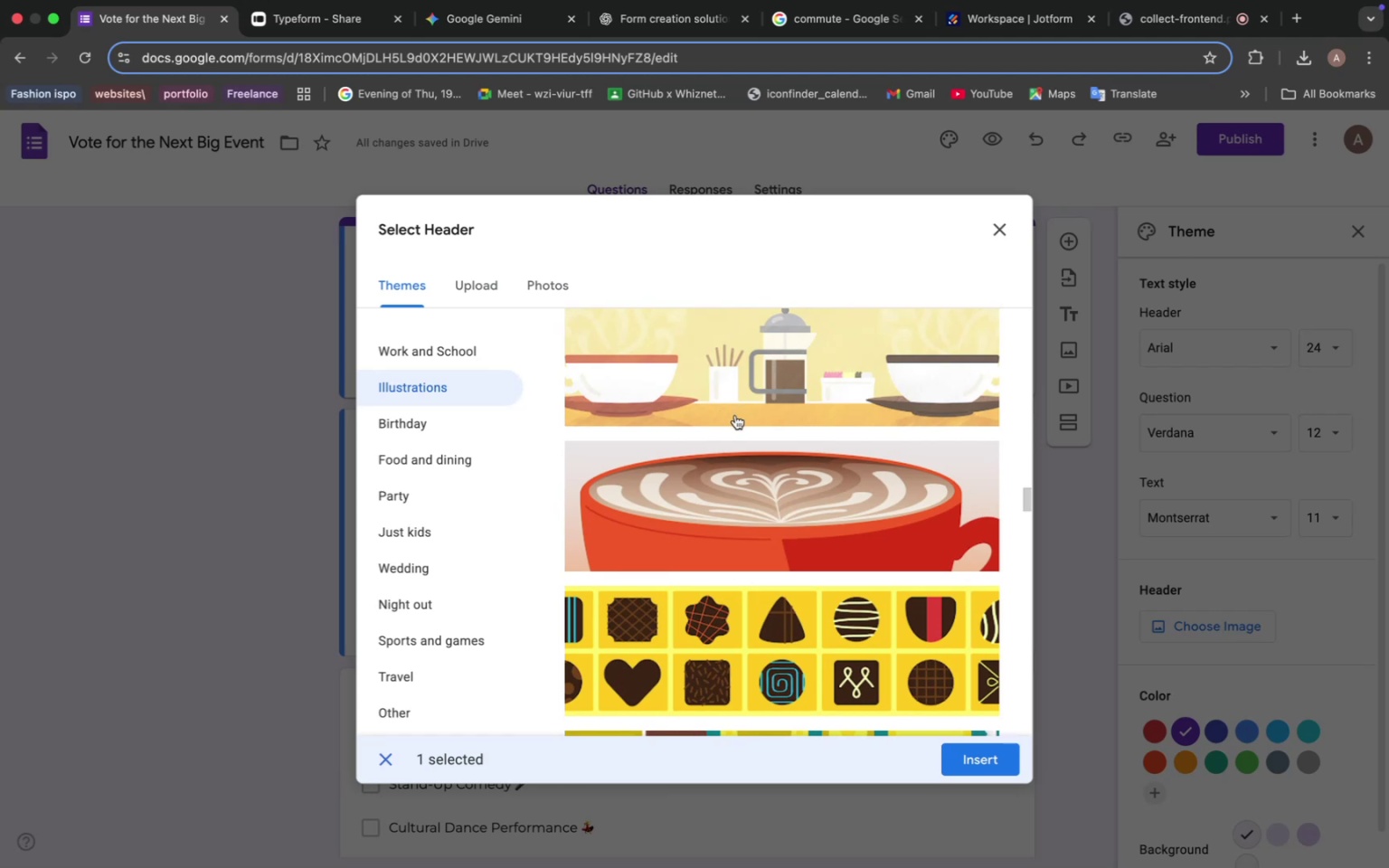 
scroll: coordinate [737, 418], scroll_direction: down, amount: 8.0
 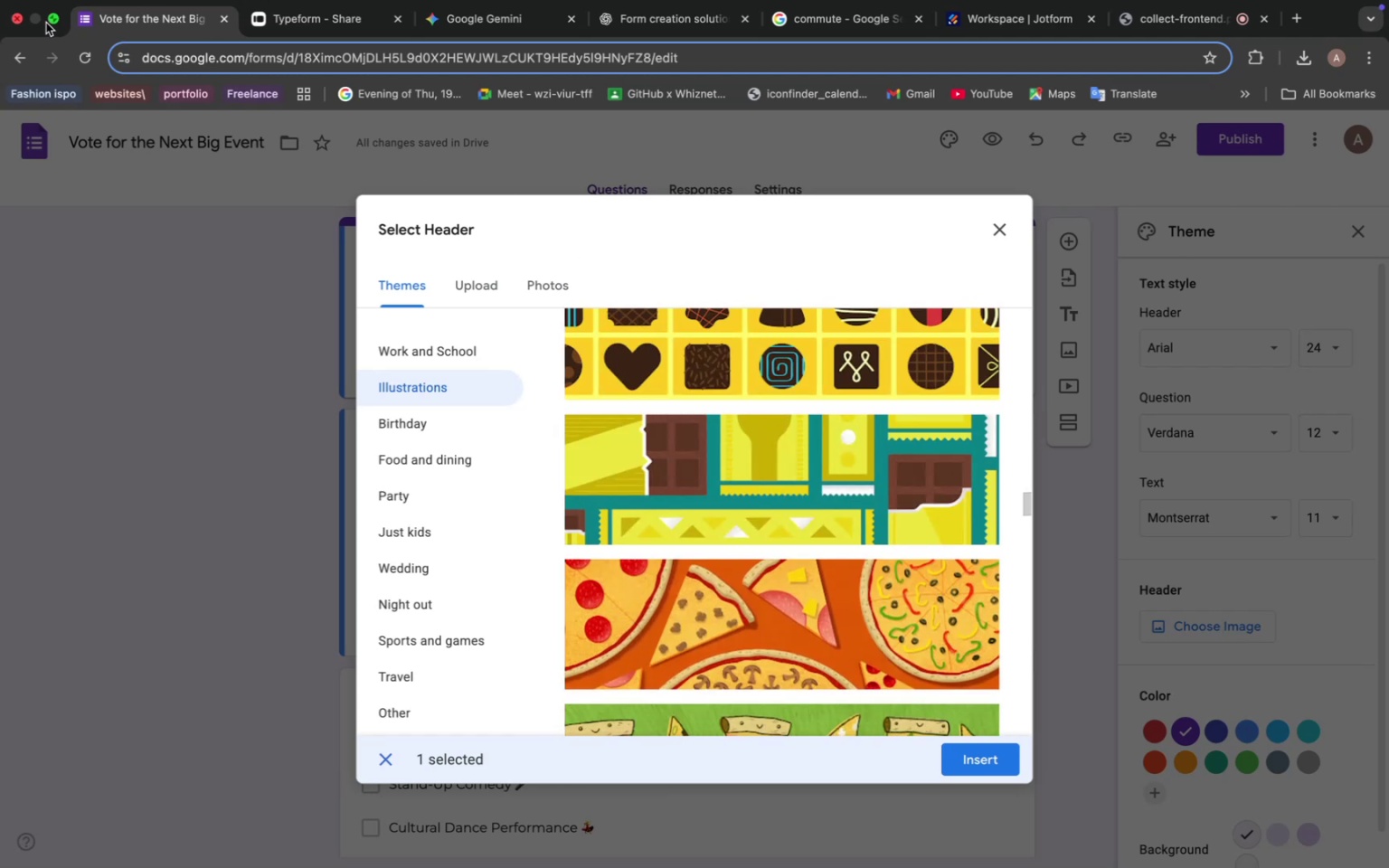 
left_click([52, 19])
 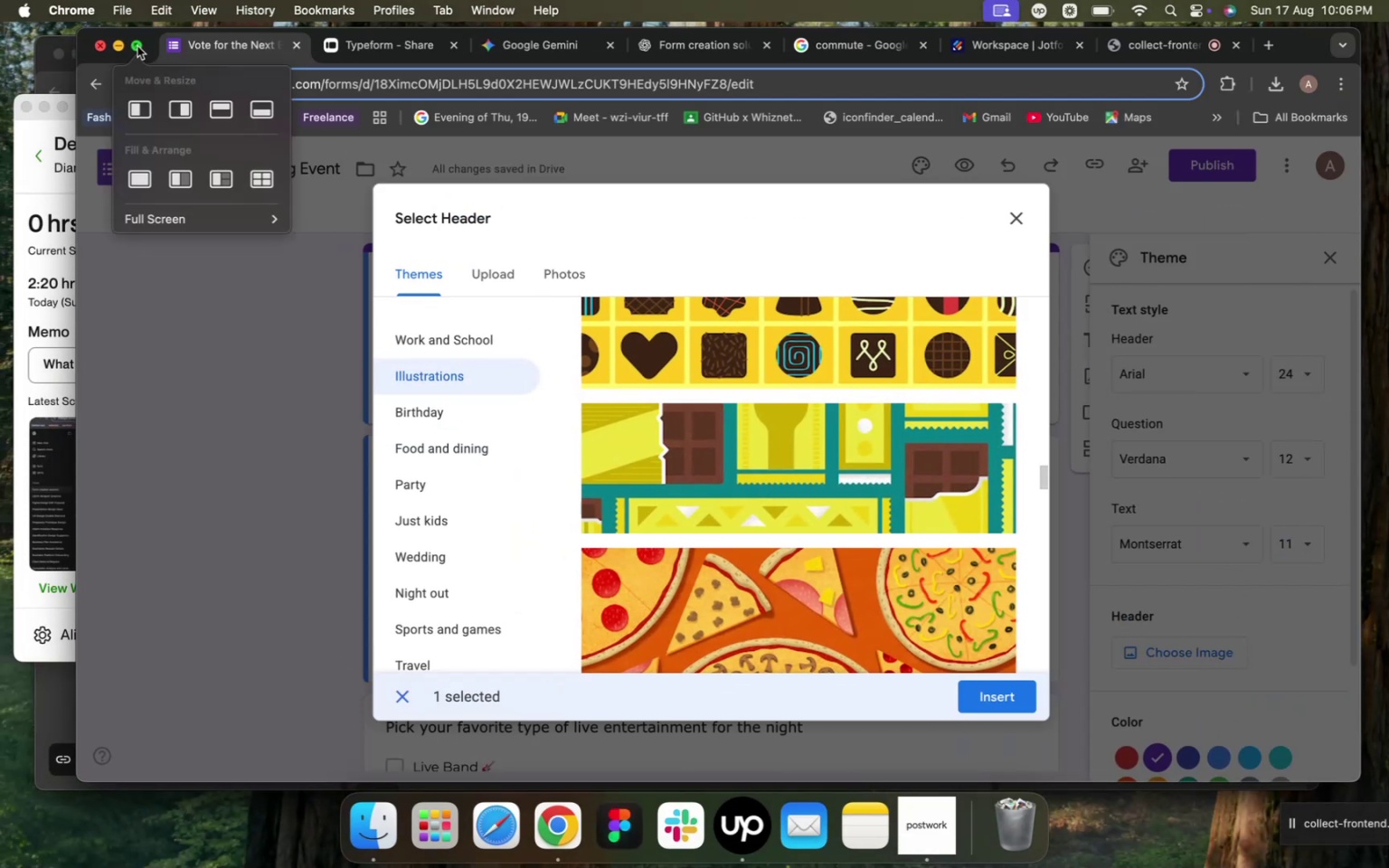 
left_click([137, 46])
 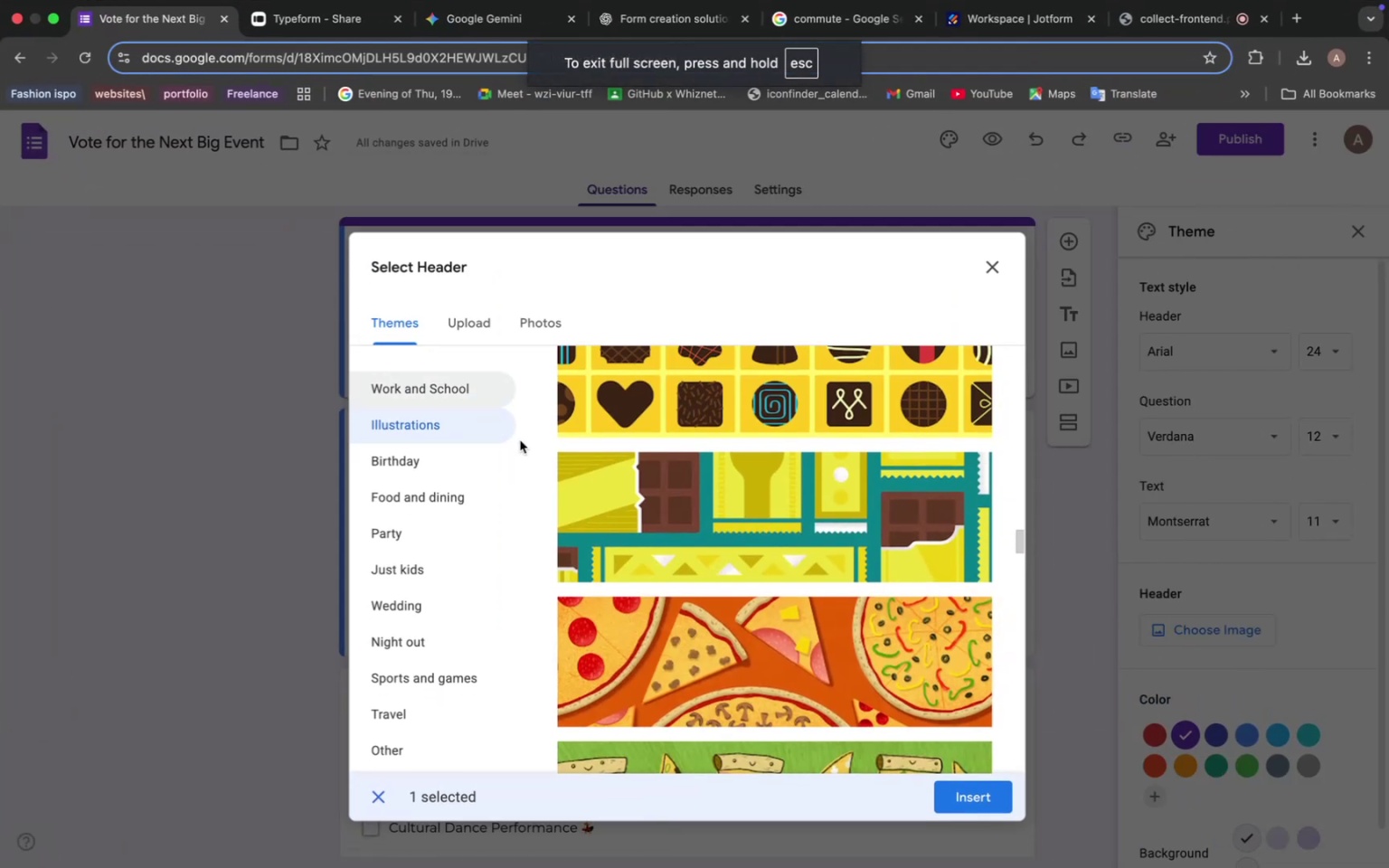 
scroll: coordinate [687, 472], scroll_direction: down, amount: 27.0
 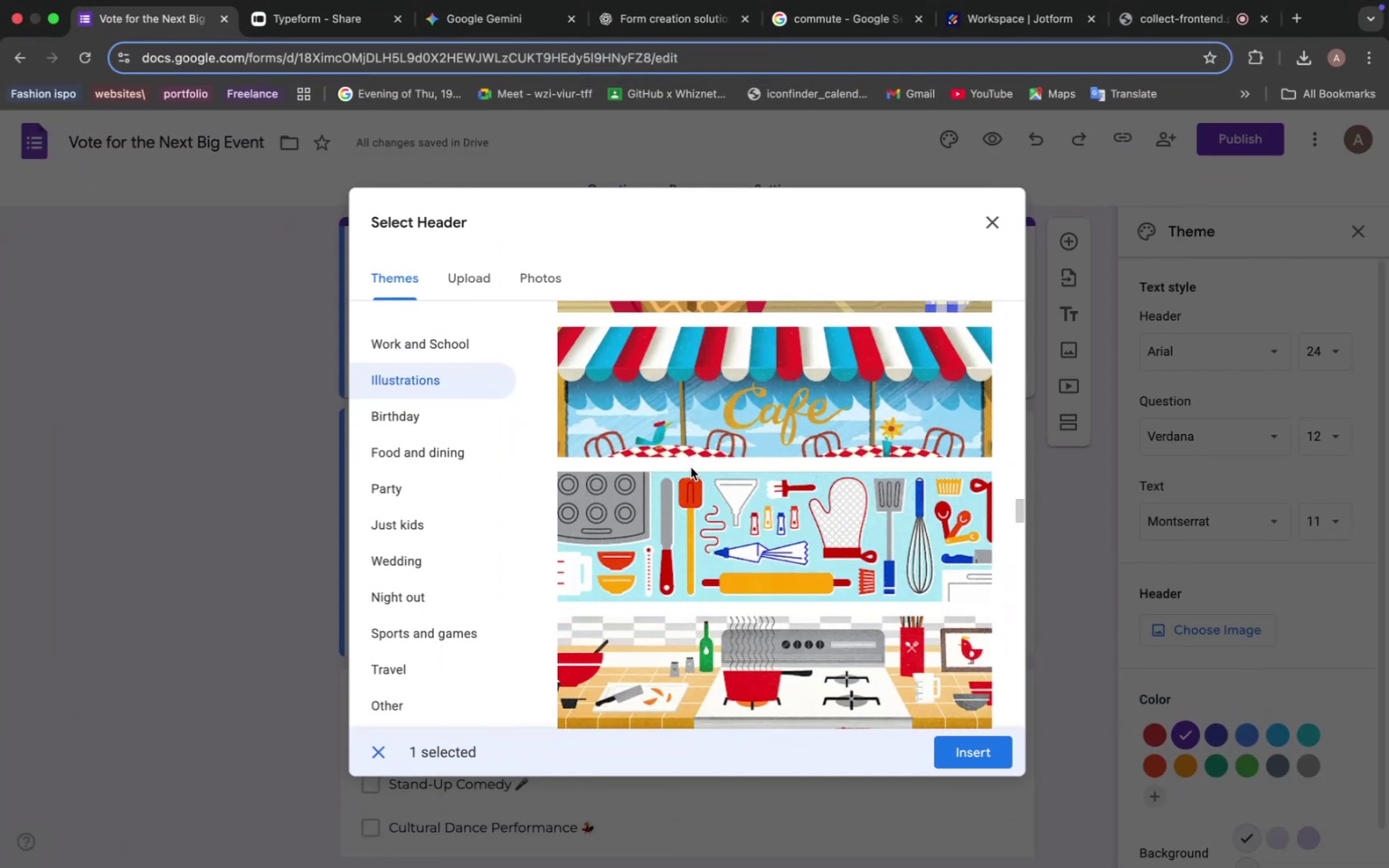 
wait(8.27)
 